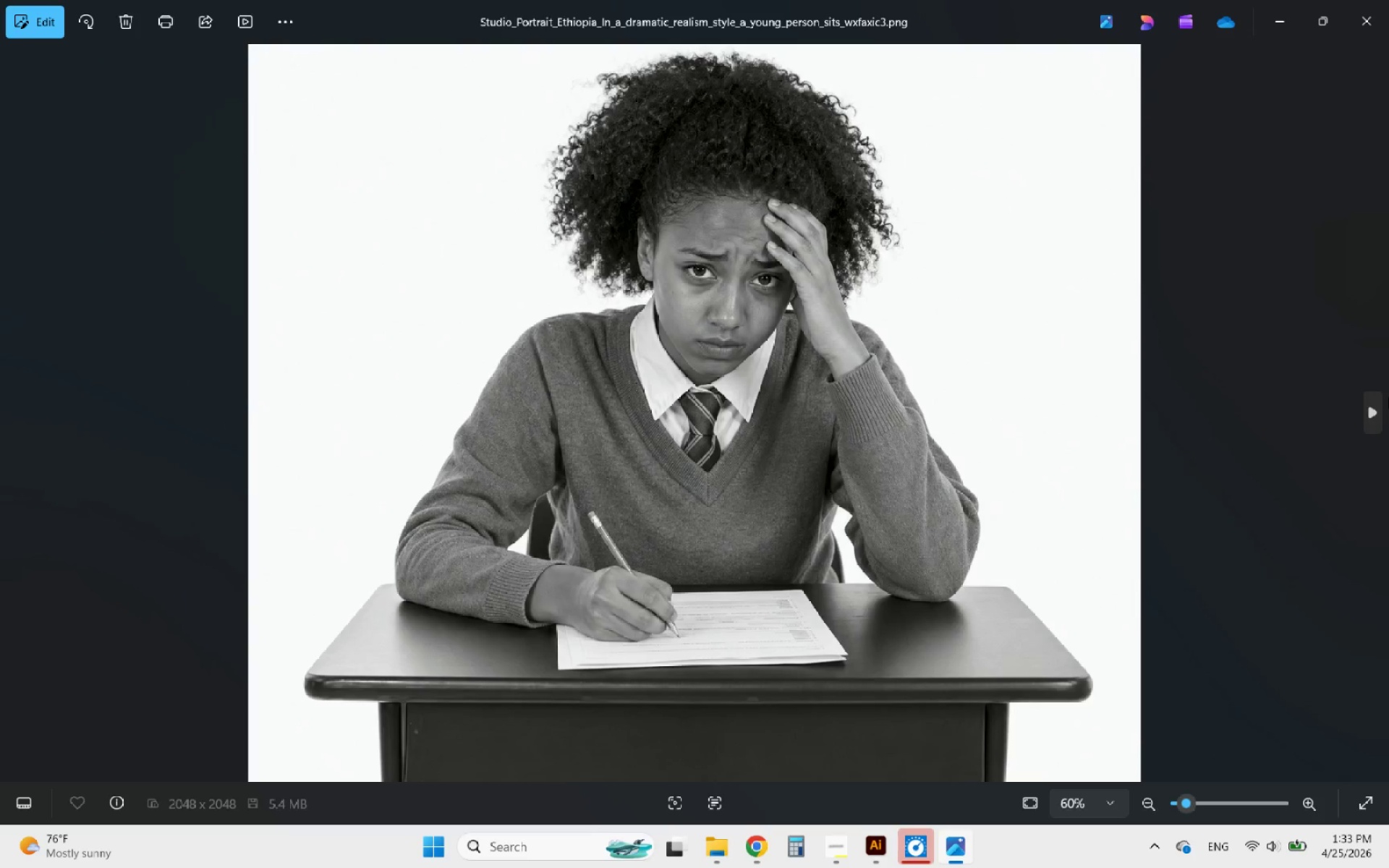 
left_click([1373, 411])
 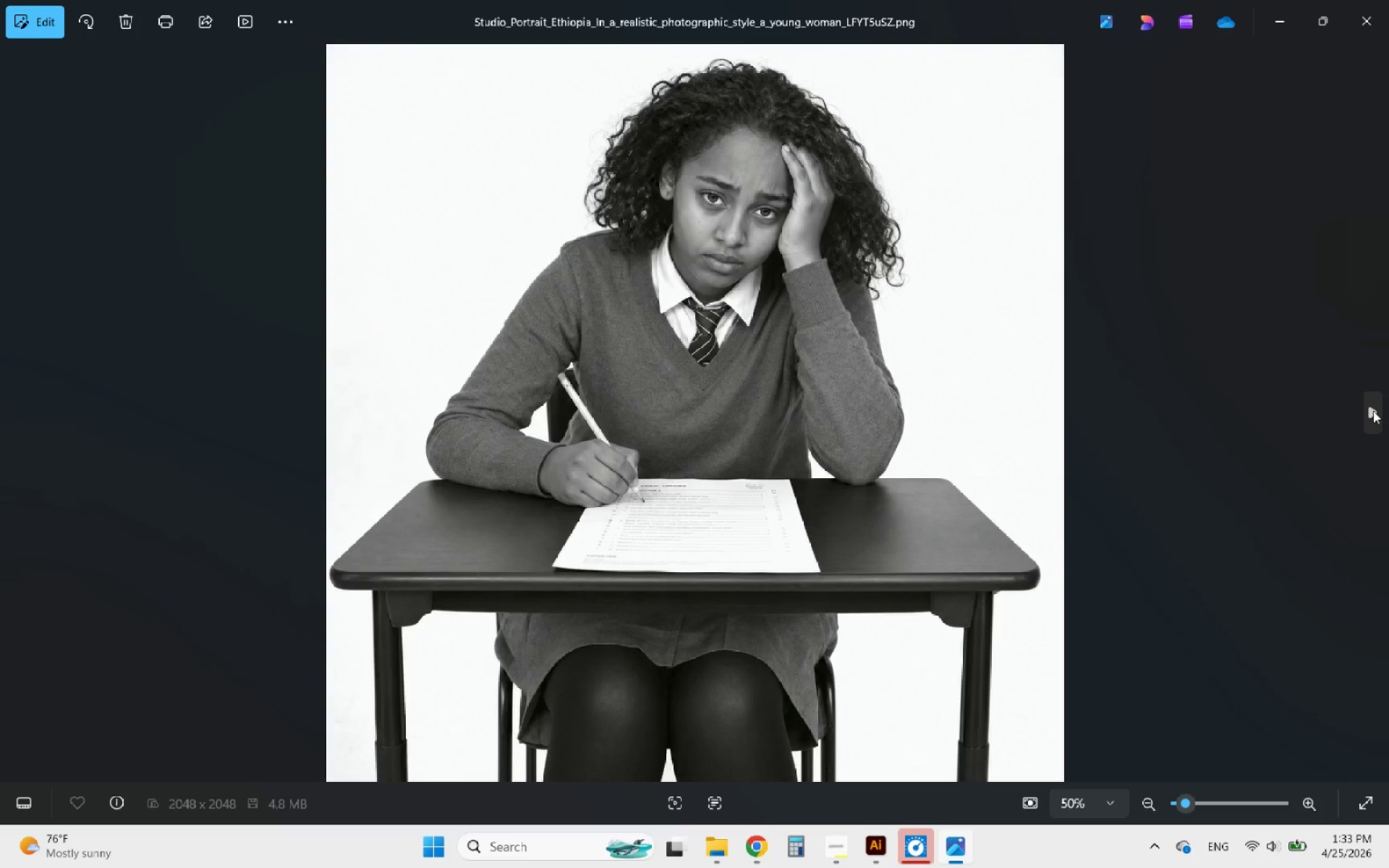 
left_click([1373, 411])
 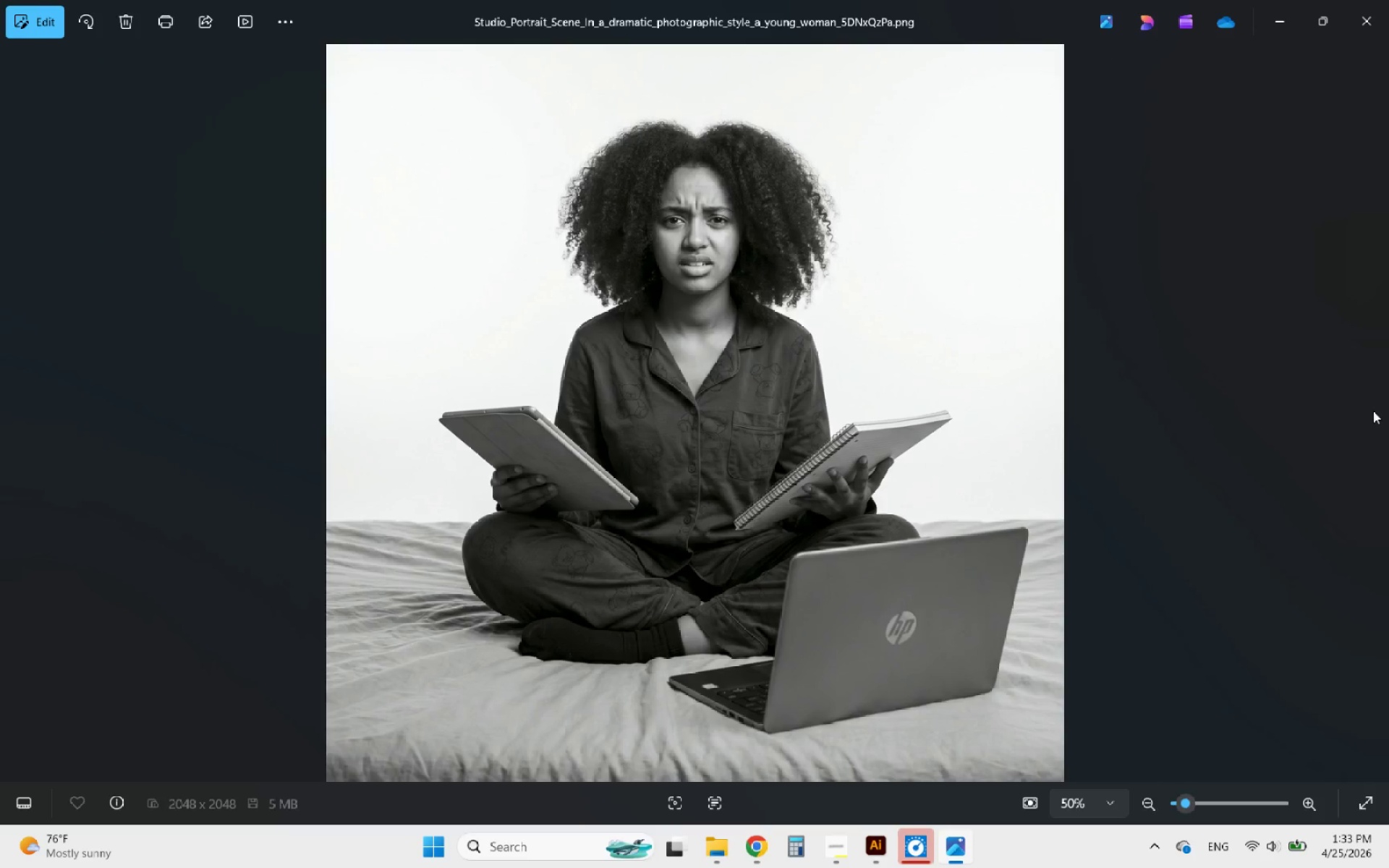 
hold_key(key=AltLeft, duration=1.8)
scroll: coordinate [653, 221], scroll_direction: up, amount: 9.0
 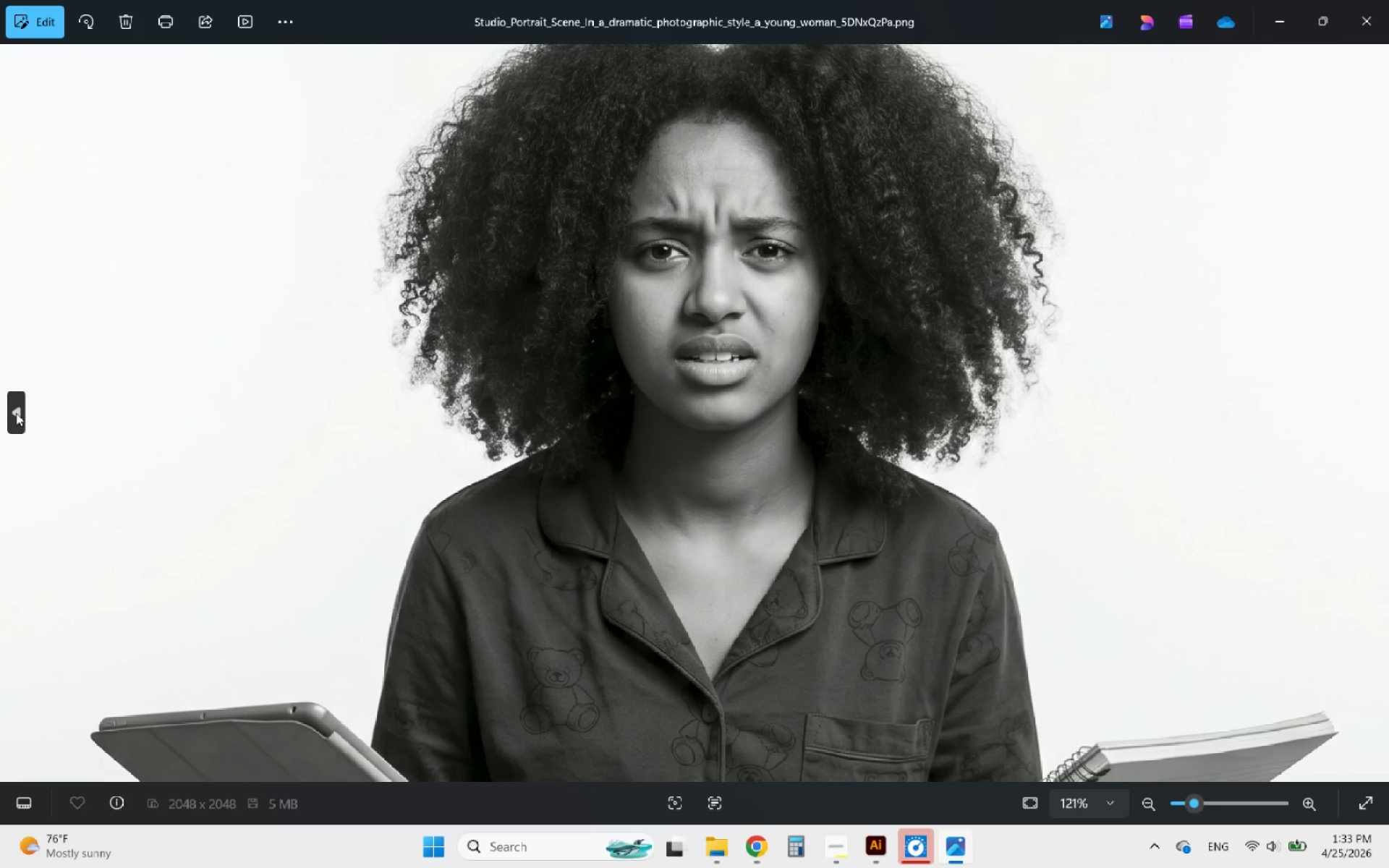 
left_click([12, 413])
 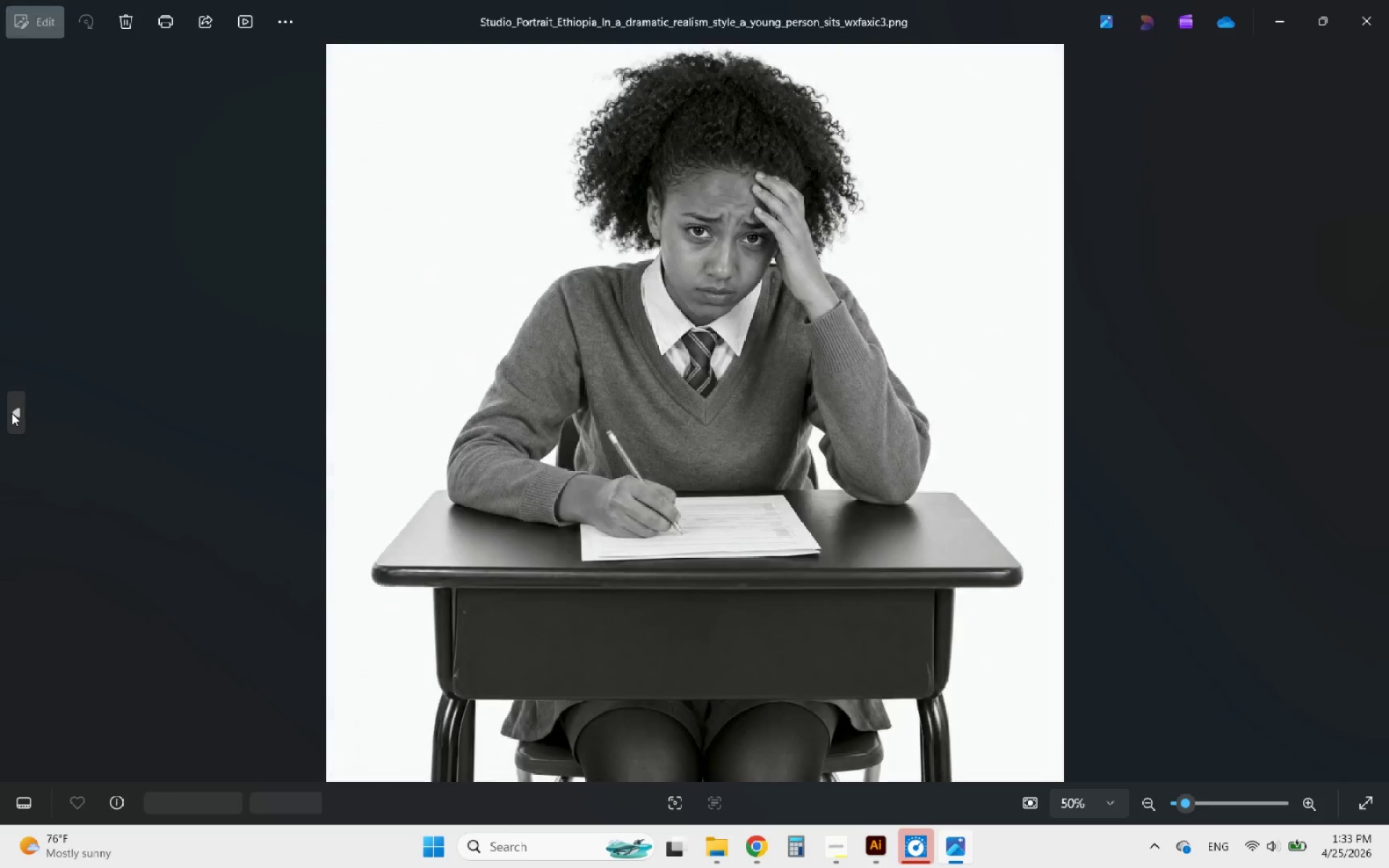 
double_click([12, 413])
 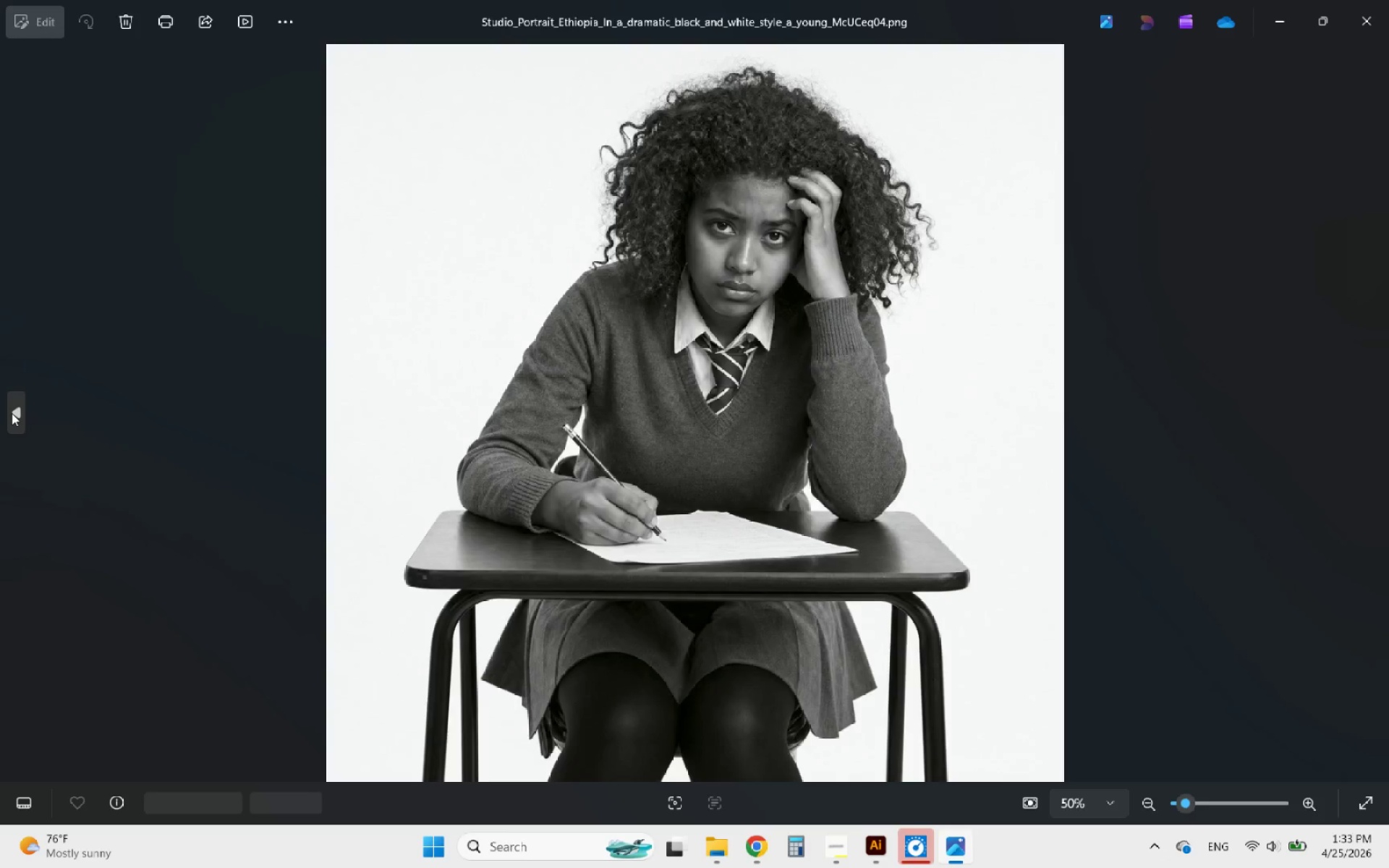 
triple_click([12, 413])
 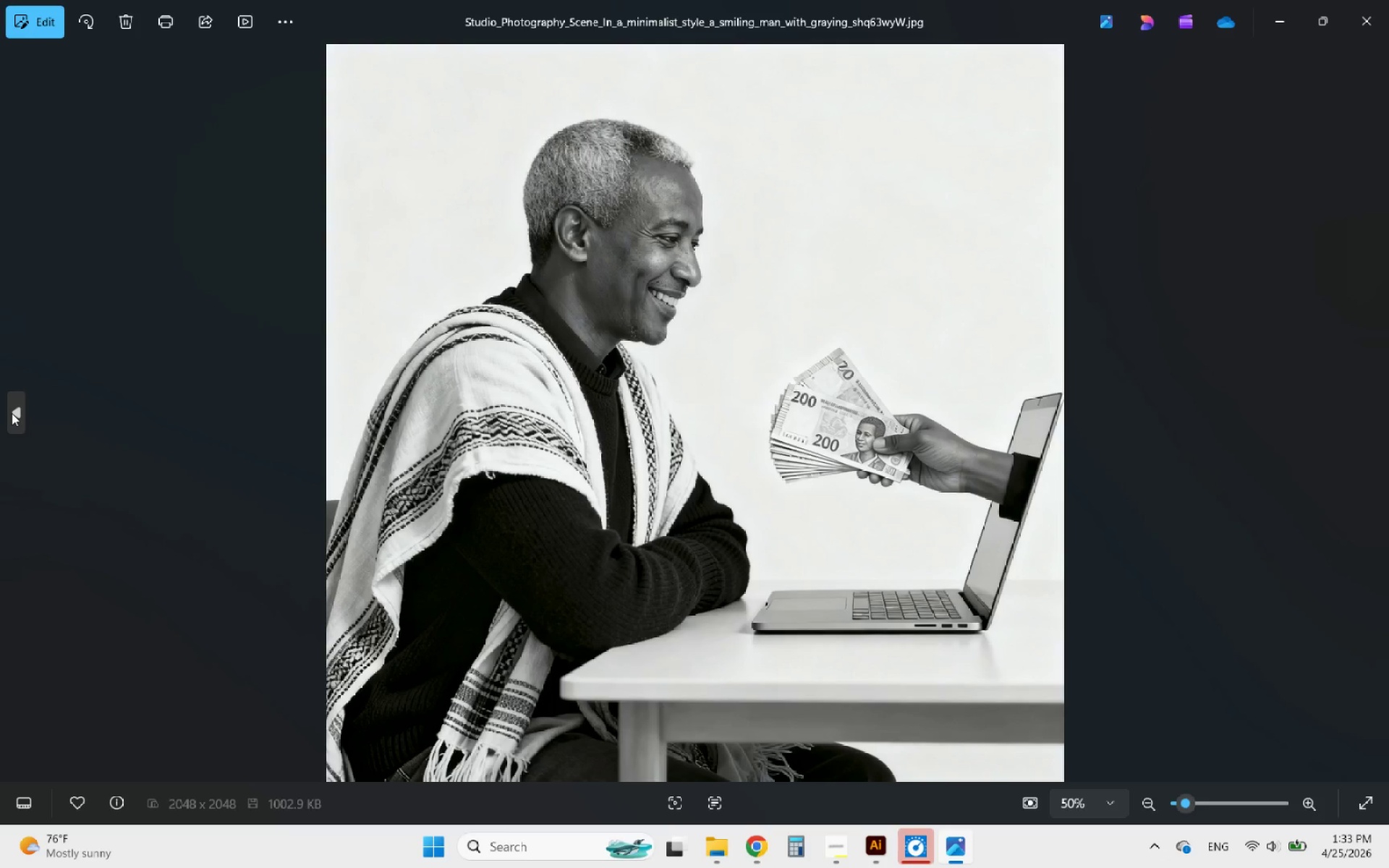 
wait(5.33)
 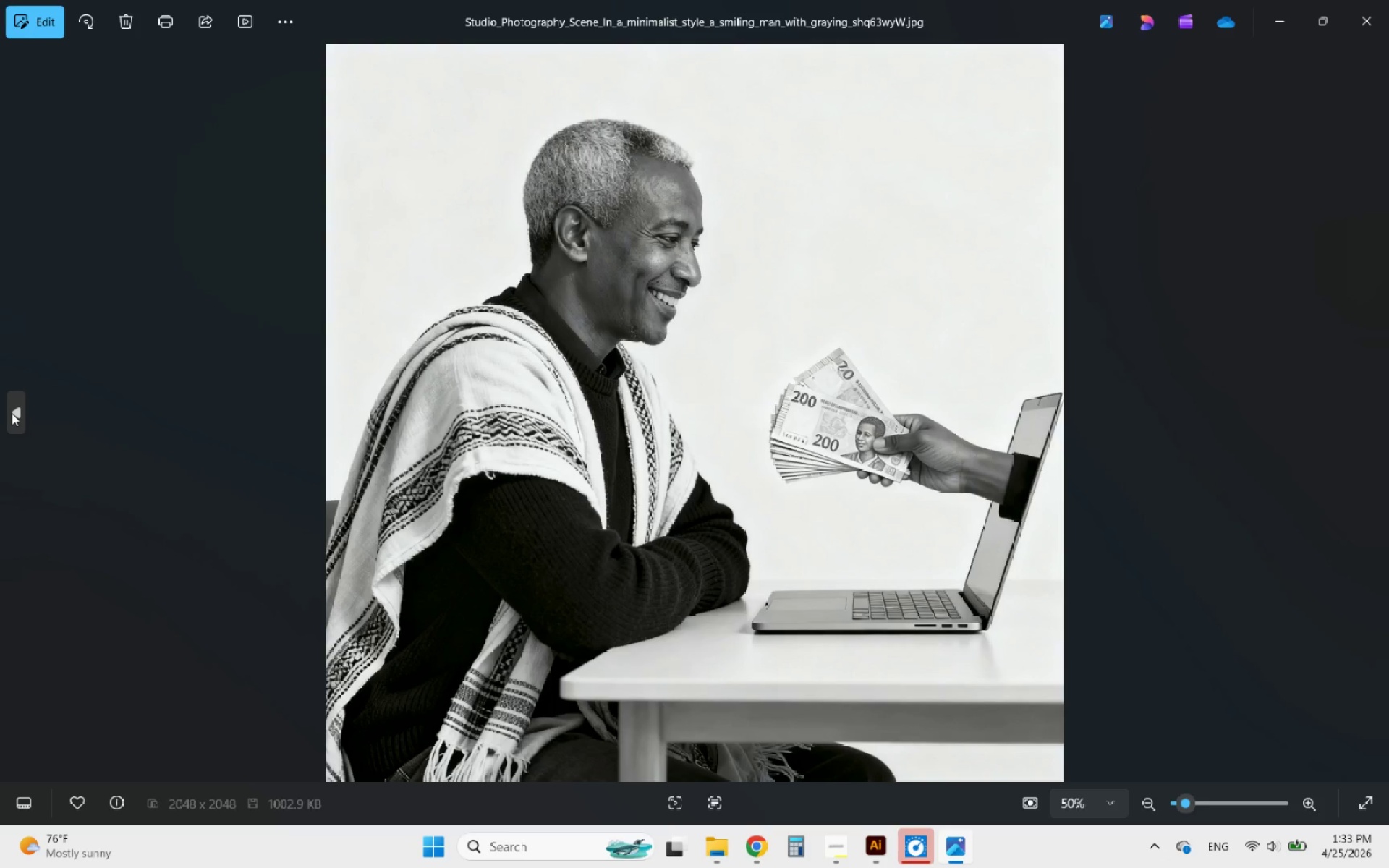 
left_click([12, 413])
 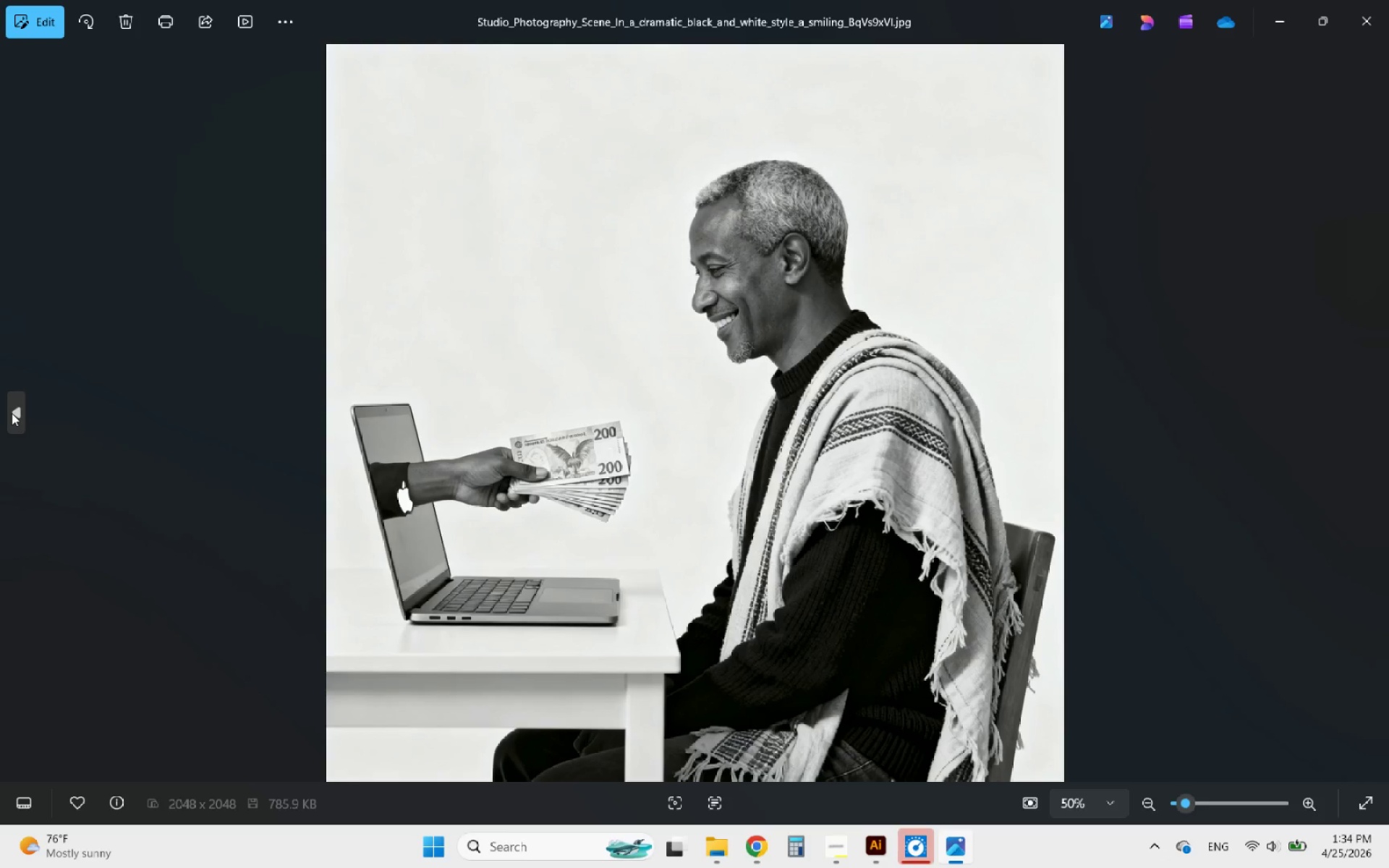 
wait(12.01)
 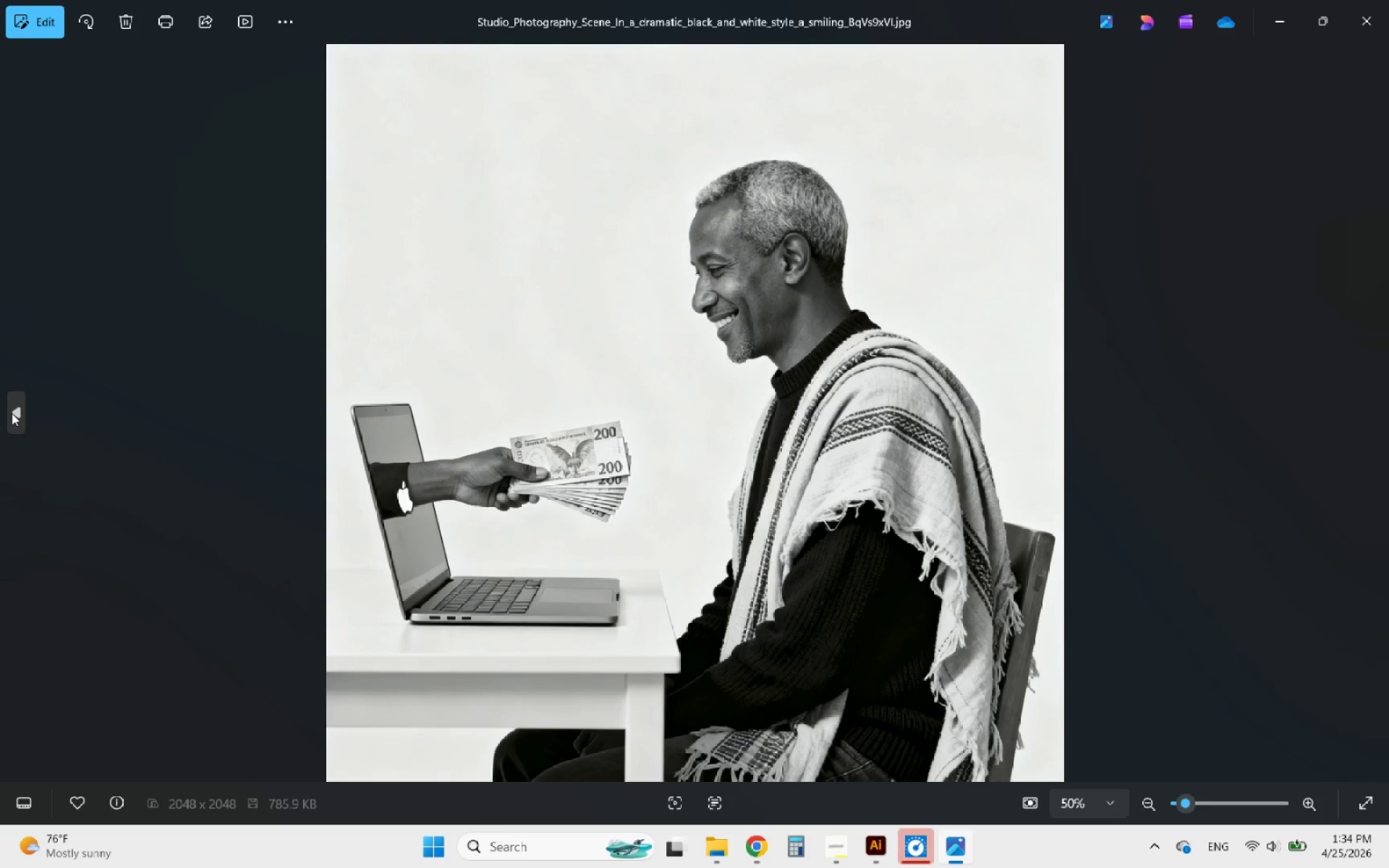 
left_click([14, 420])
 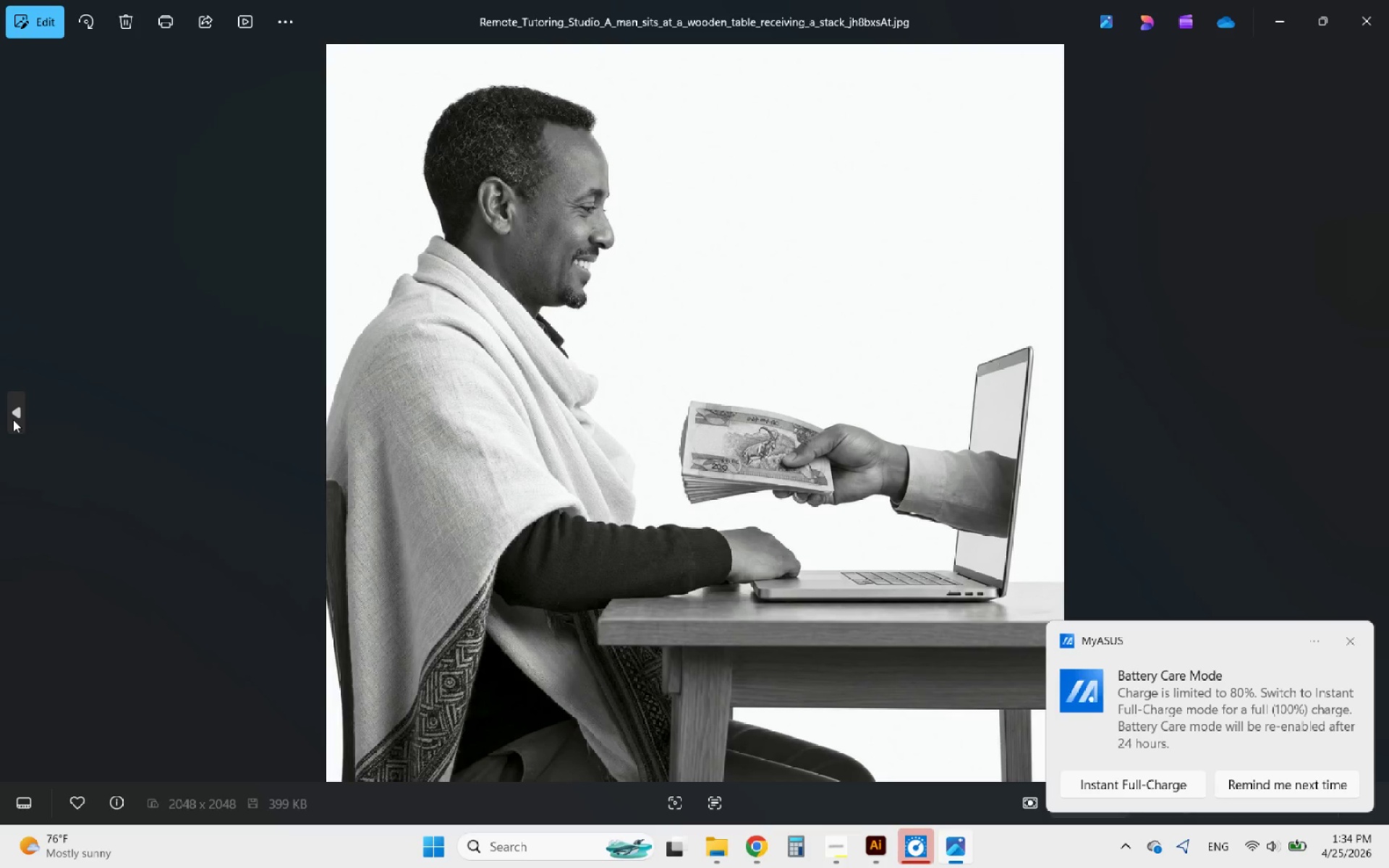 
left_click([11, 420])
 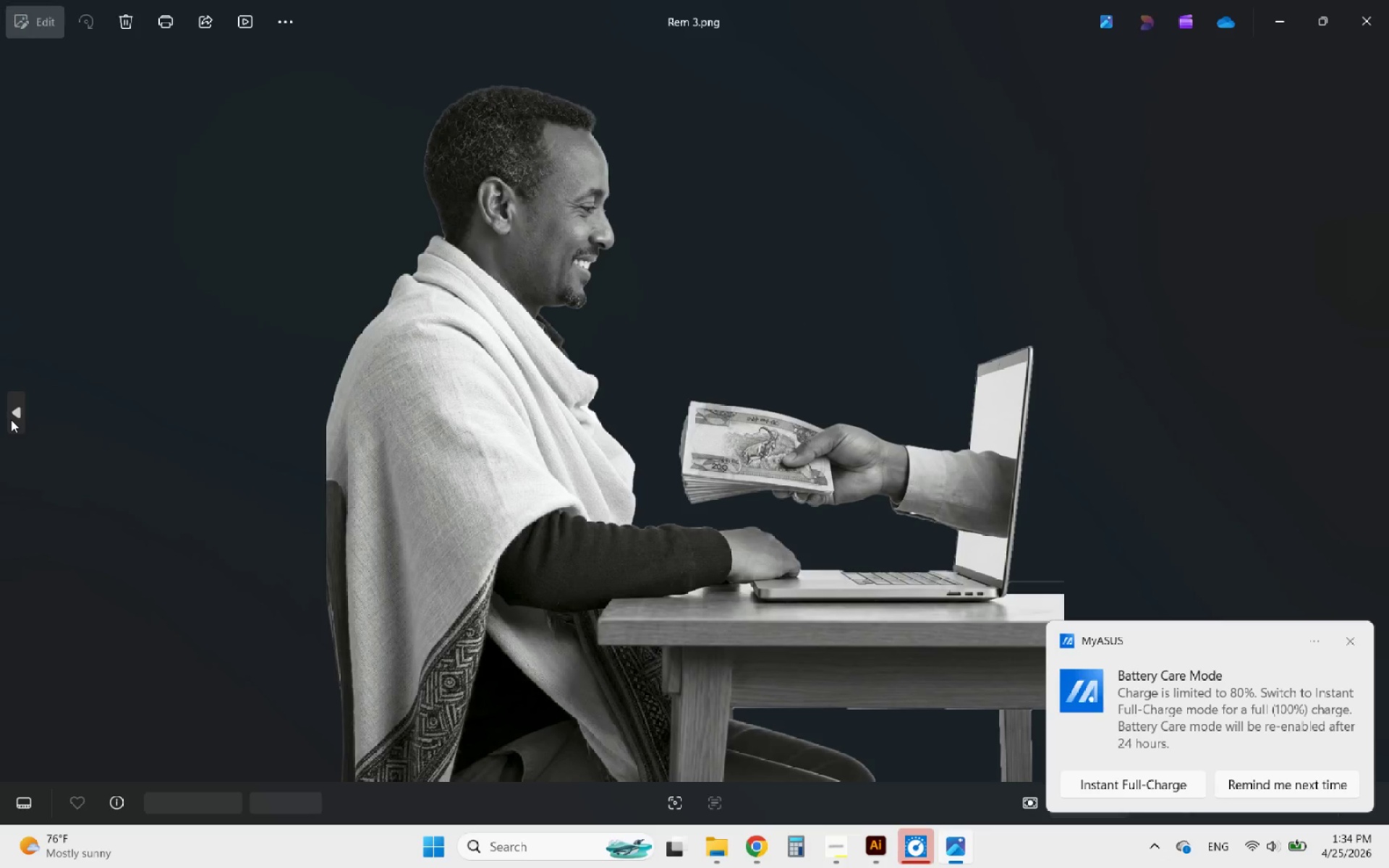 
double_click([11, 420])
 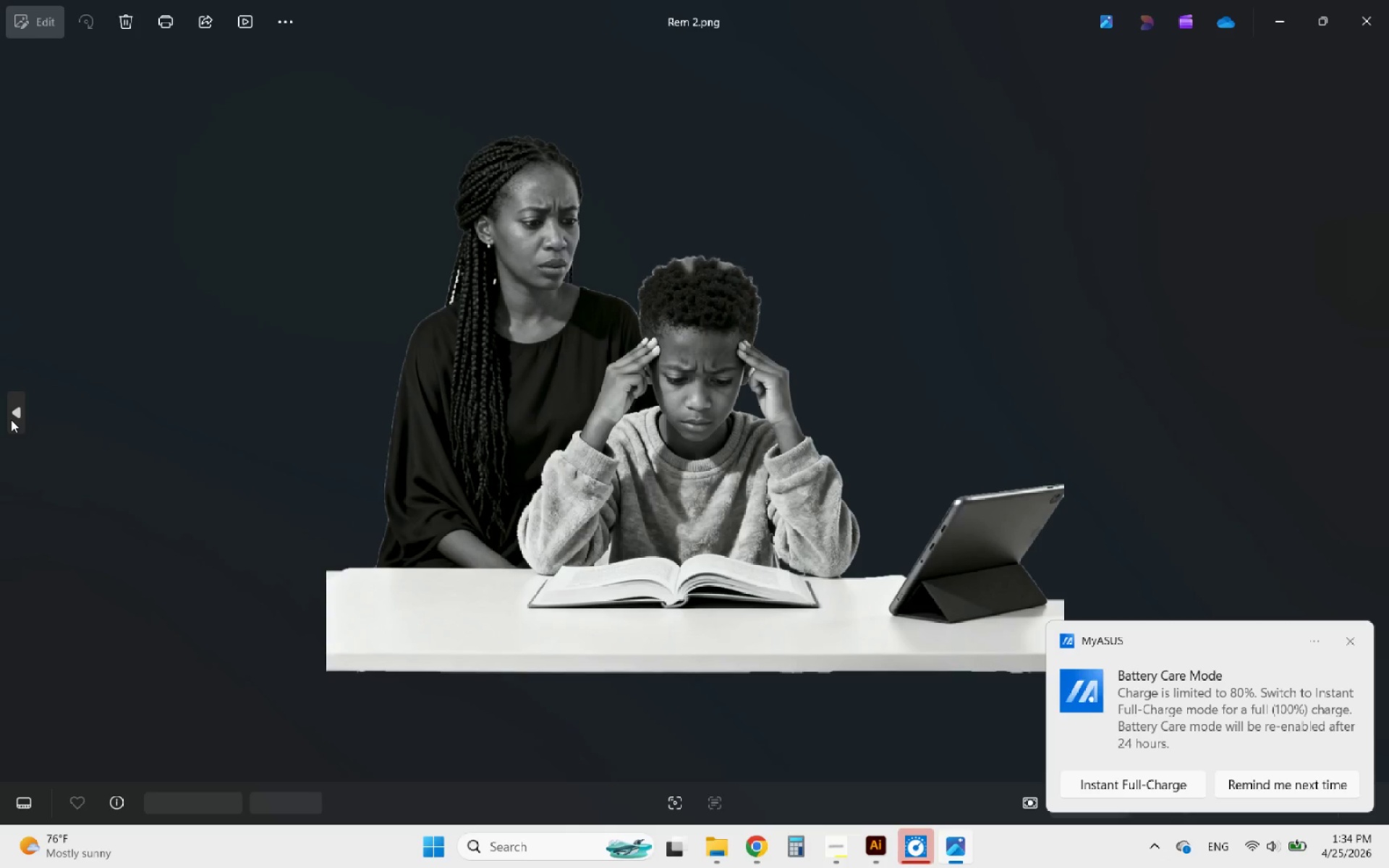 
triple_click([11, 420])
 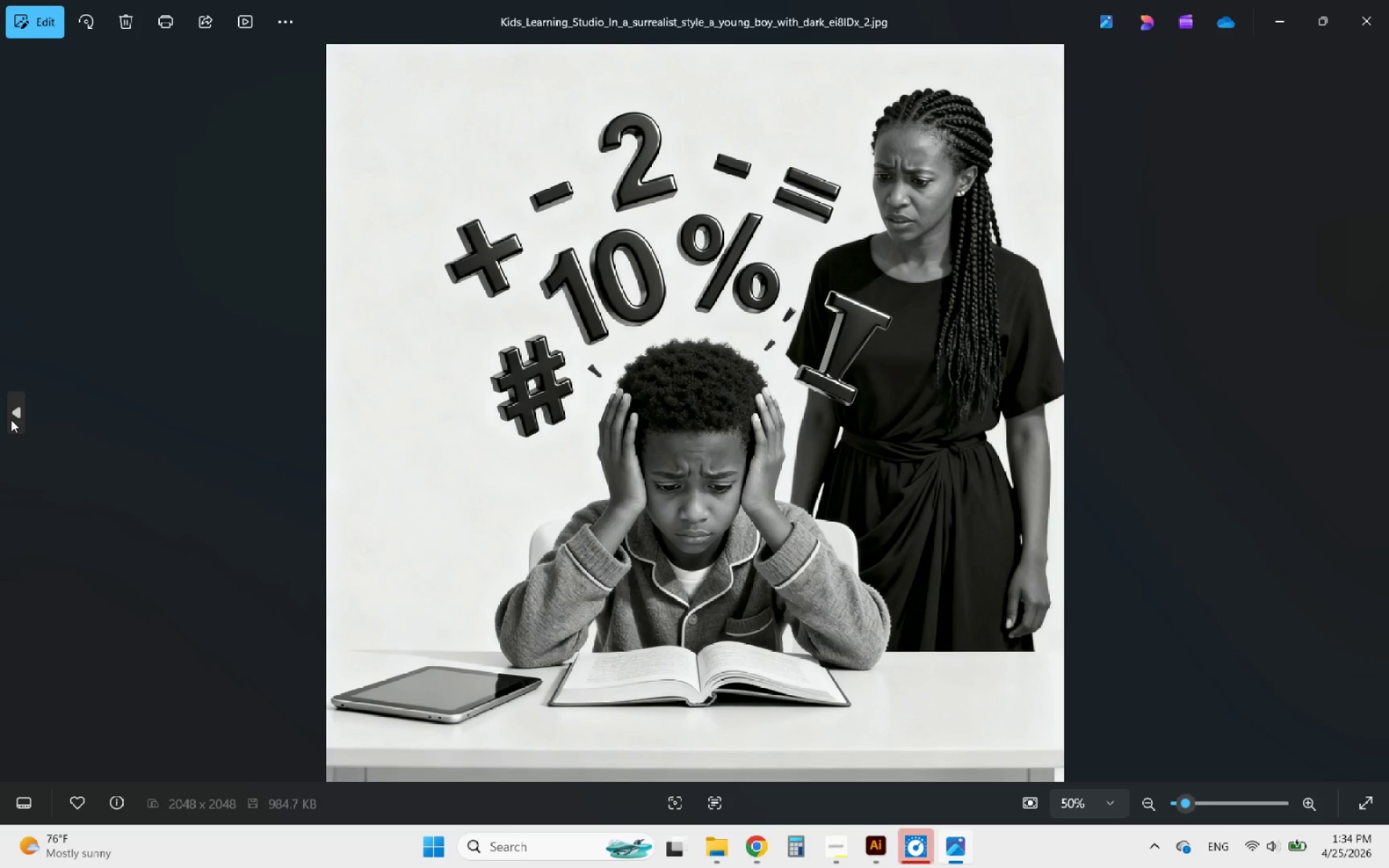 
left_click([11, 420])
 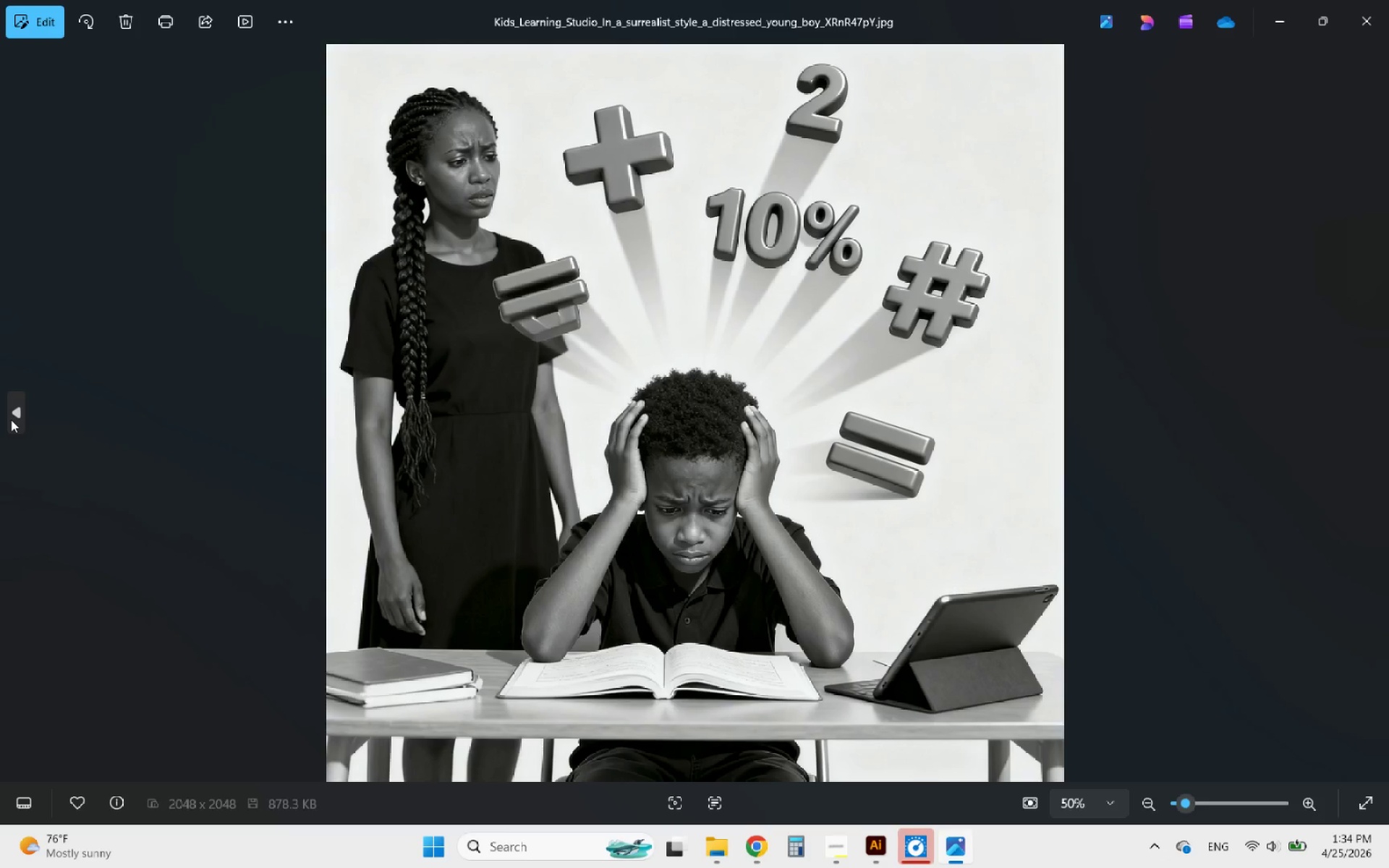 
left_click([11, 420])
 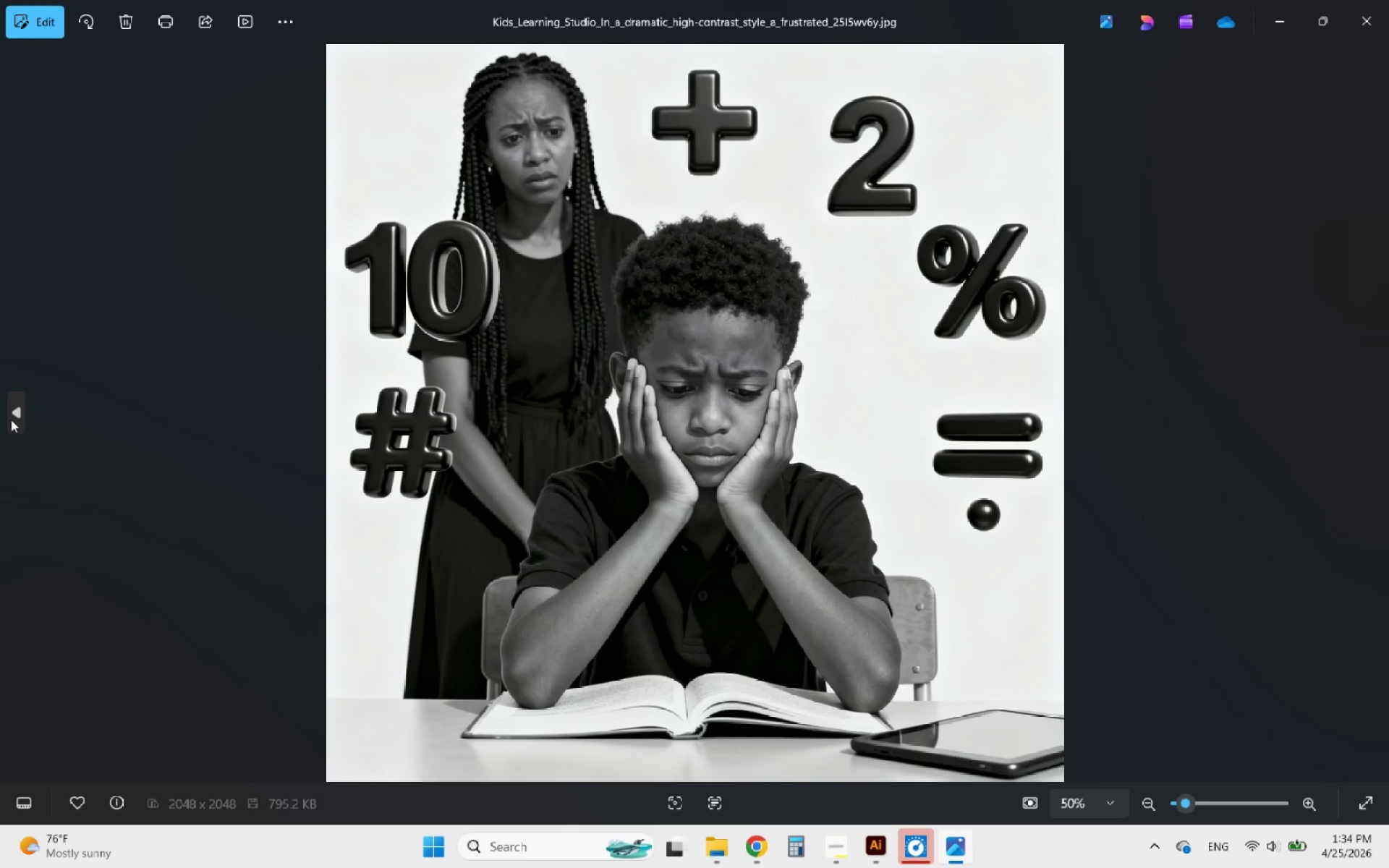 
left_click([11, 420])
 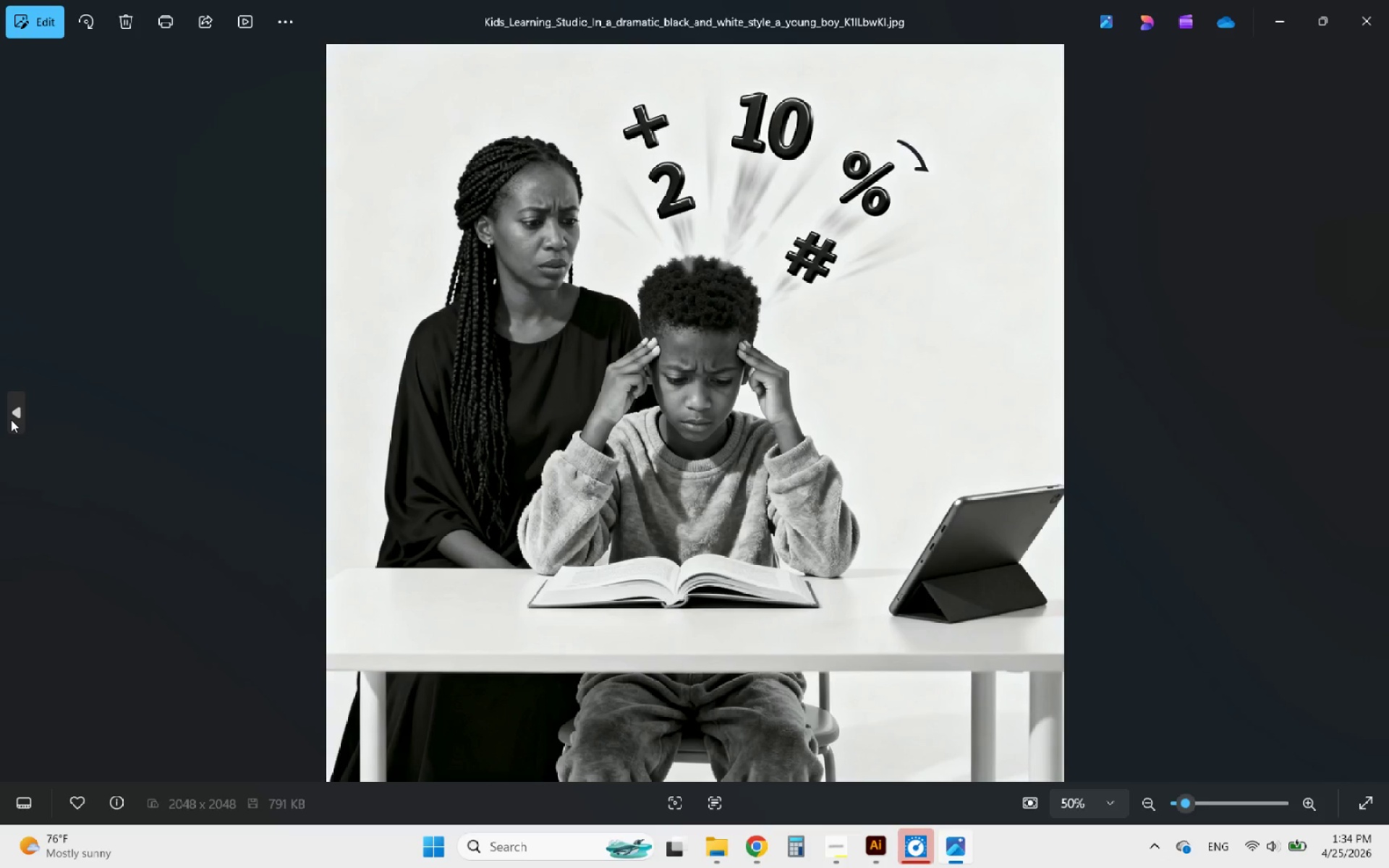 
left_click([11, 420])
 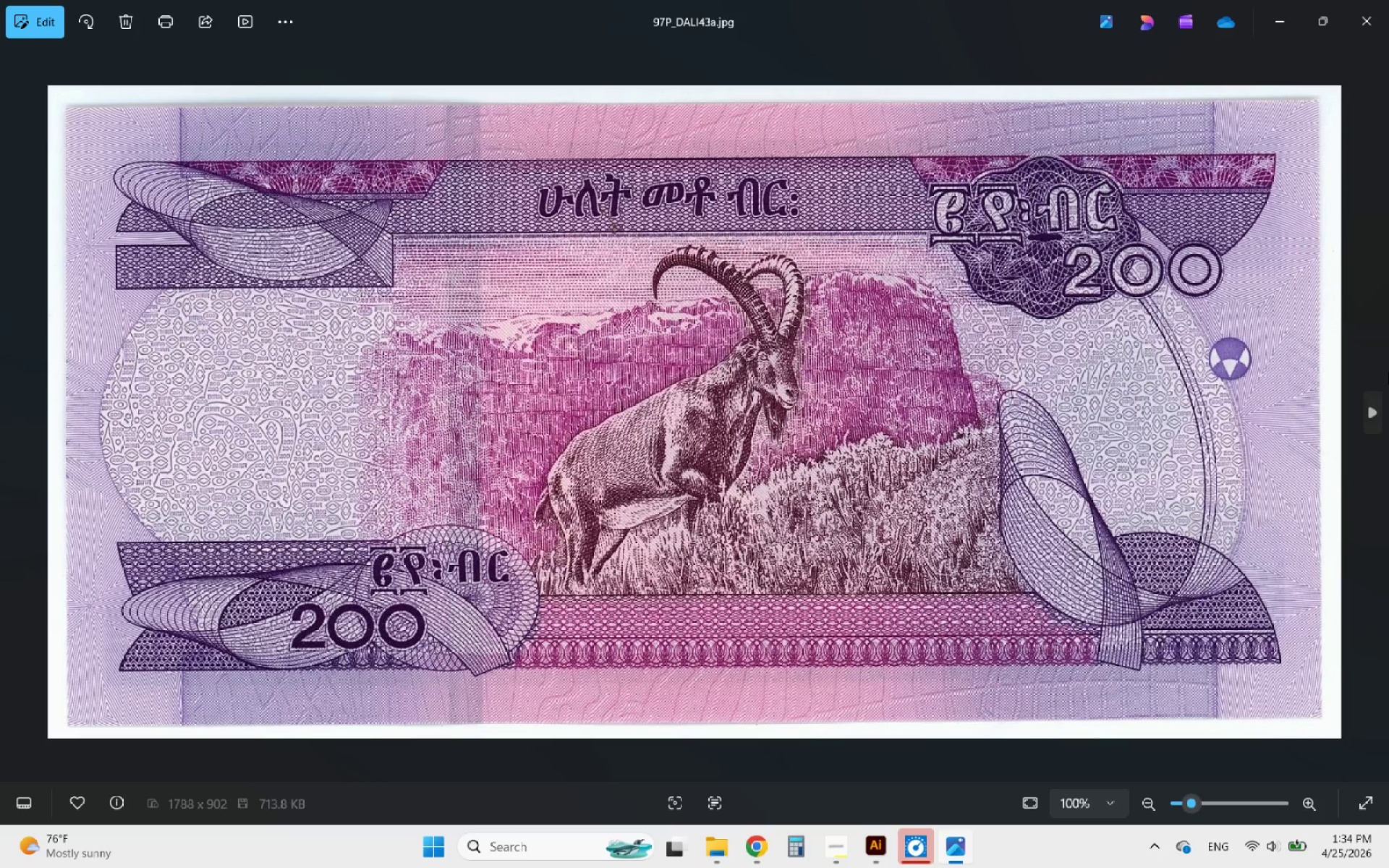 
left_click([1381, 402])
 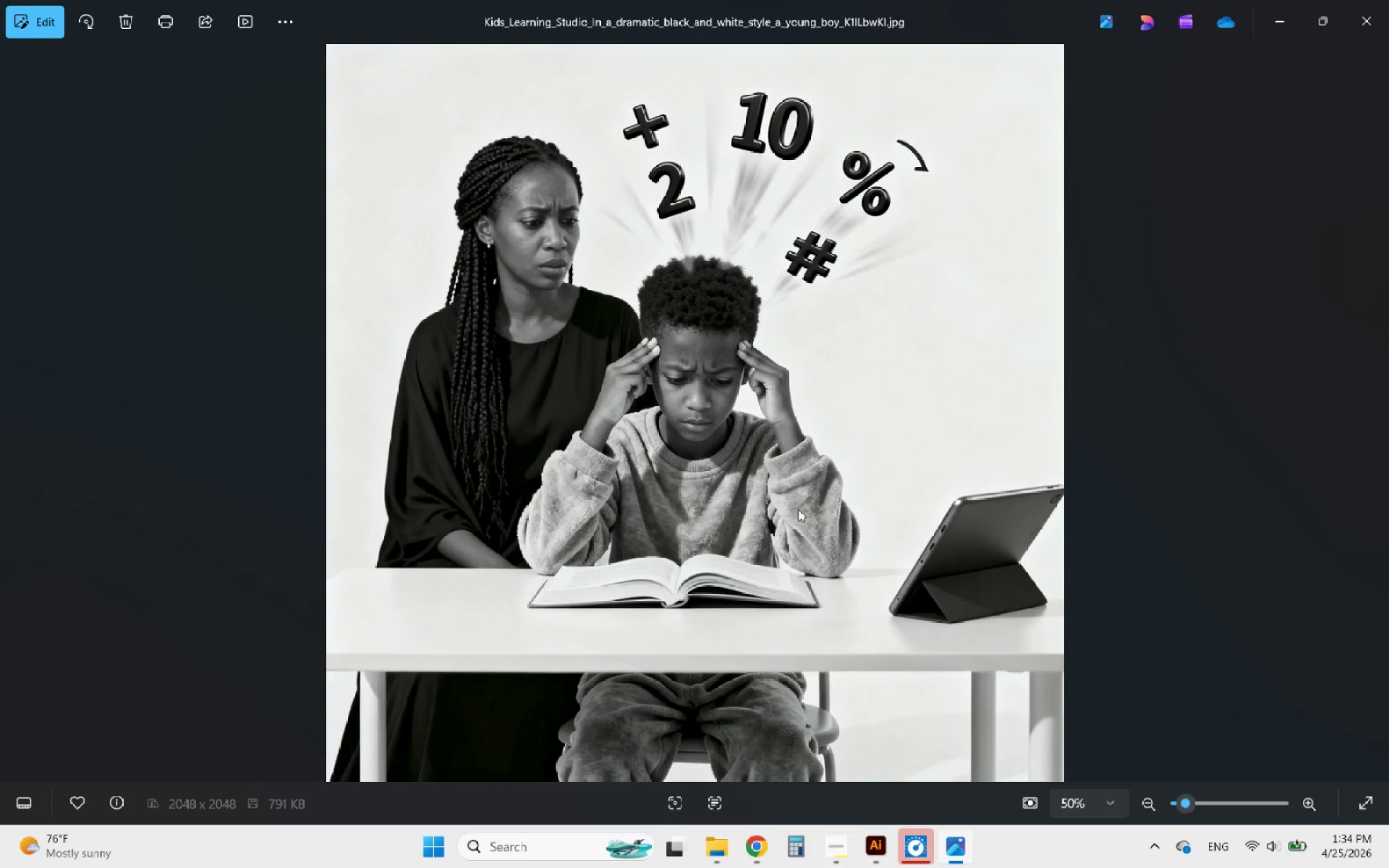 
hold_key(key=AltLeft, duration=6.06)
scroll: coordinate [609, 529], scroll_direction: up, amount: 7.0
 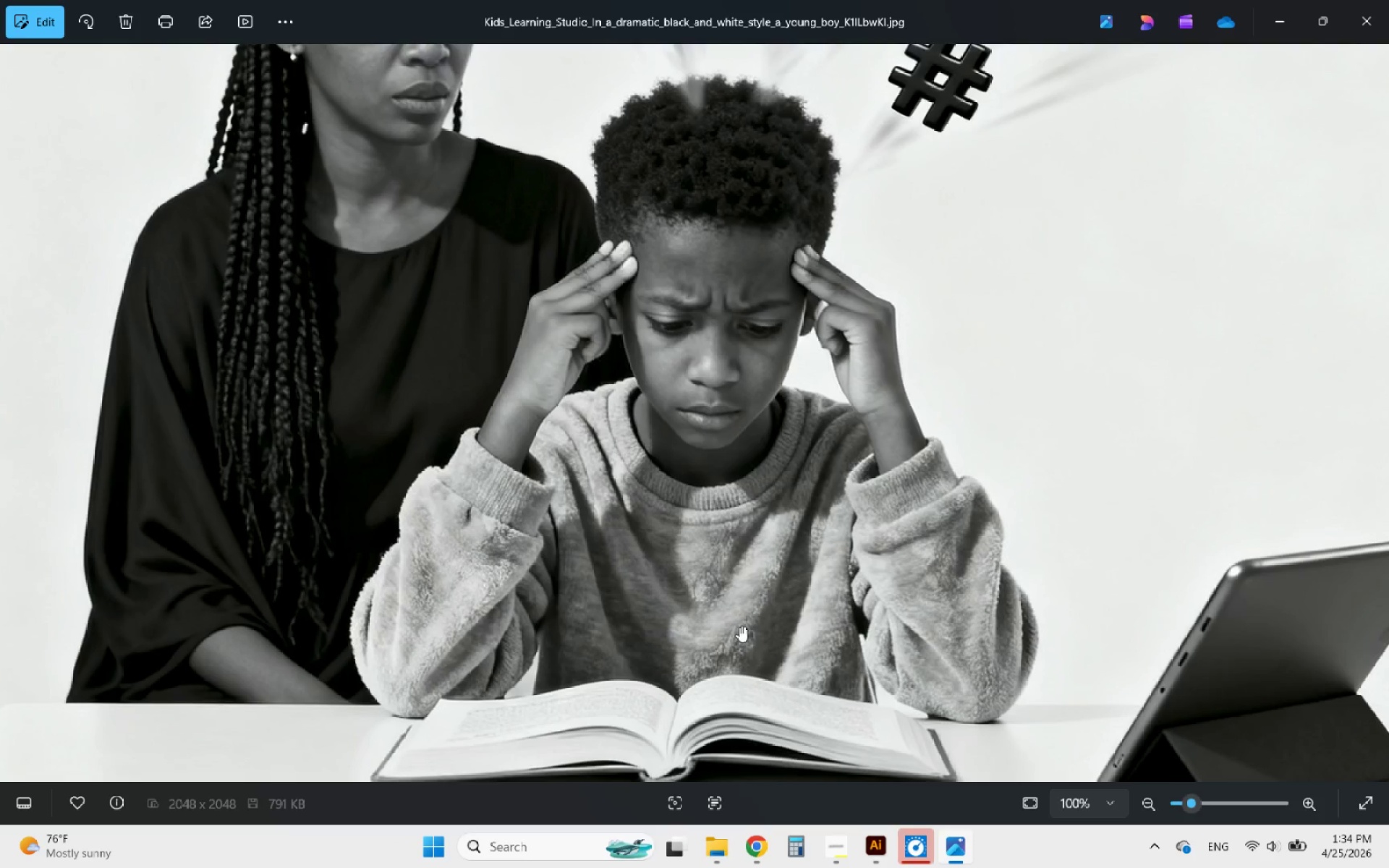 
scroll: coordinate [707, 634], scroll_direction: down, amount: 3.0
 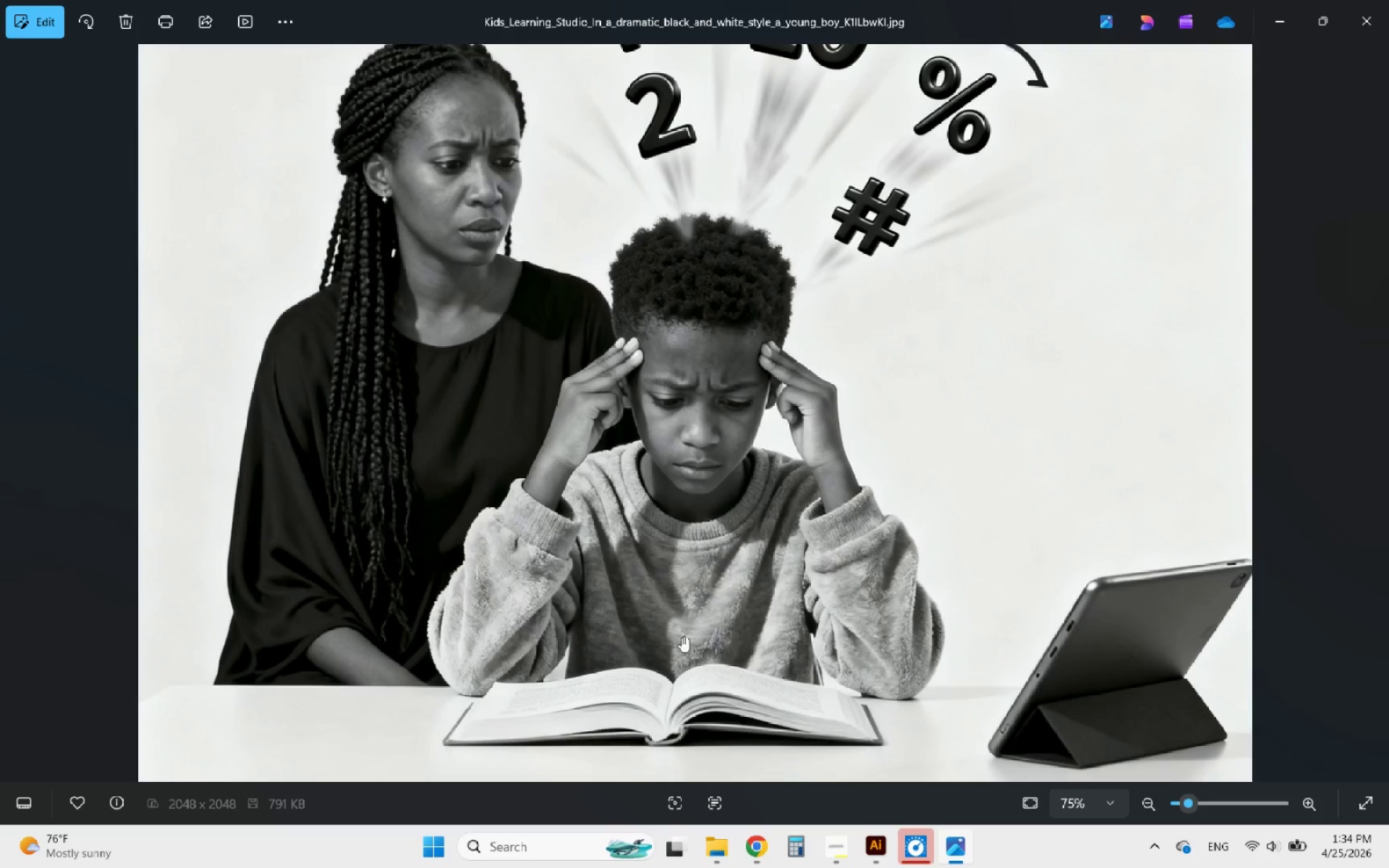 
hold_key(key=AltLeft, duration=2.56)
scroll: coordinate [846, 615], scroll_direction: down, amount: 2.0
 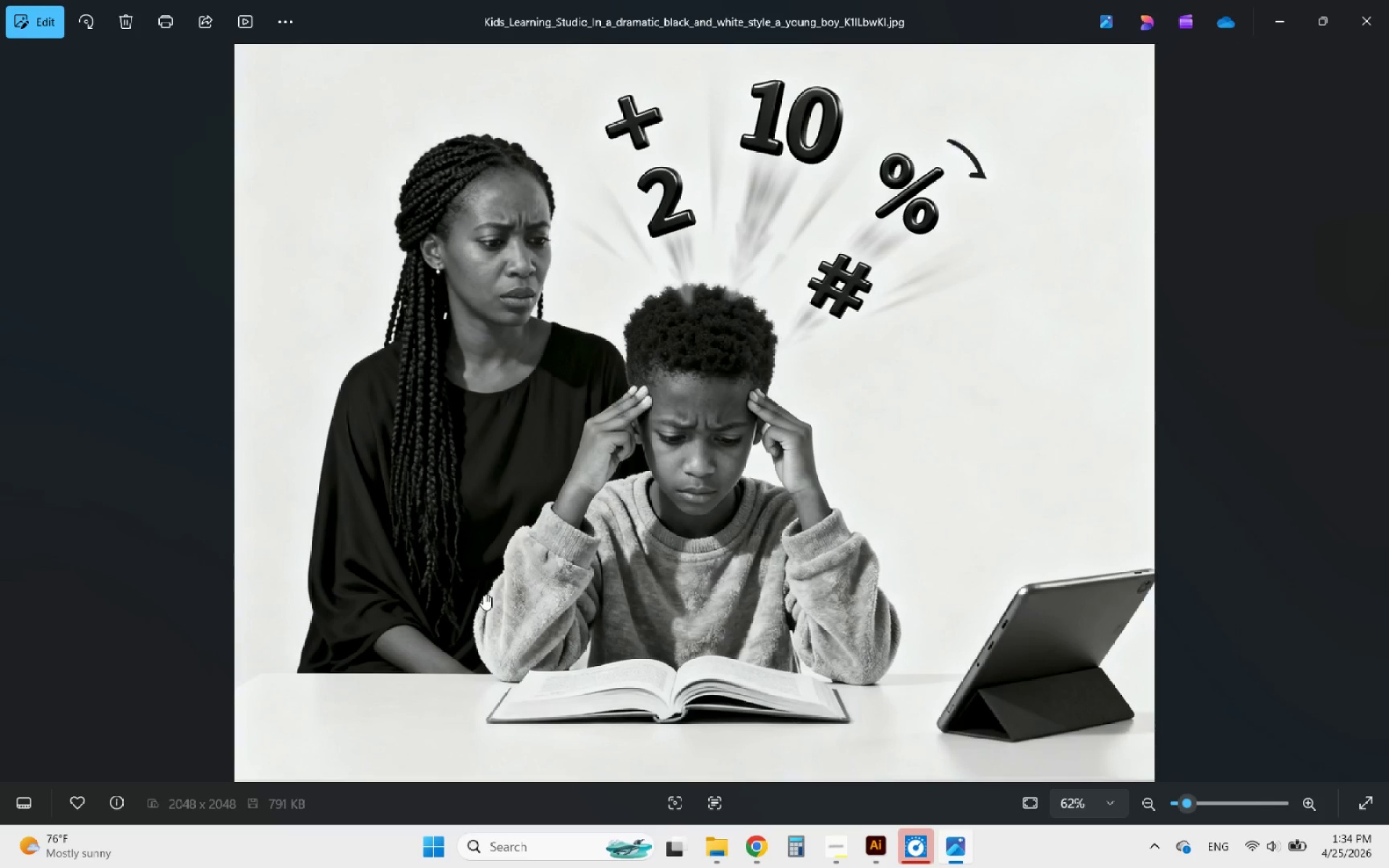 
scroll: coordinate [483, 595], scroll_direction: up, amount: 1.0
 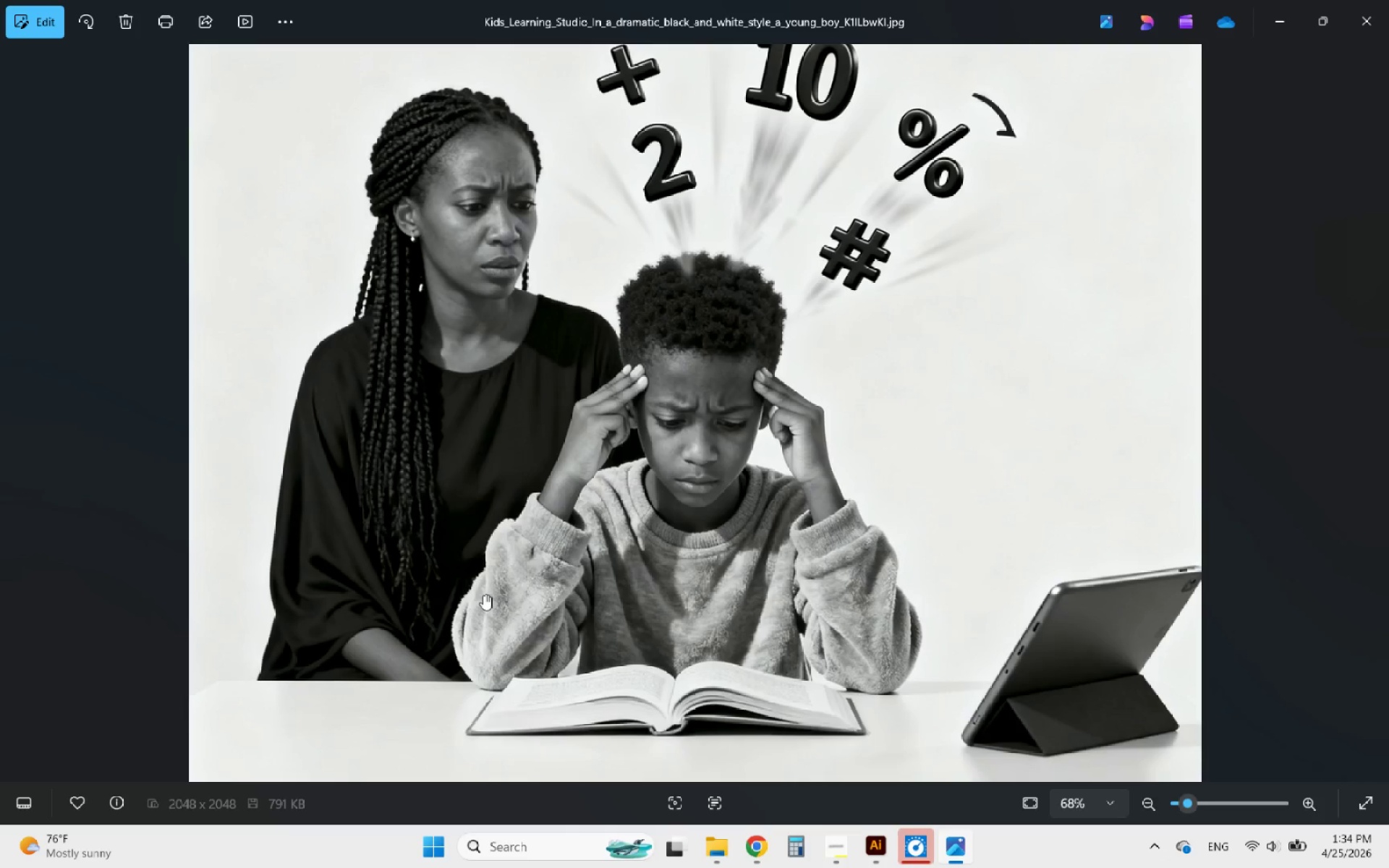 
scroll: coordinate [483, 595], scroll_direction: down, amount: 1.0
 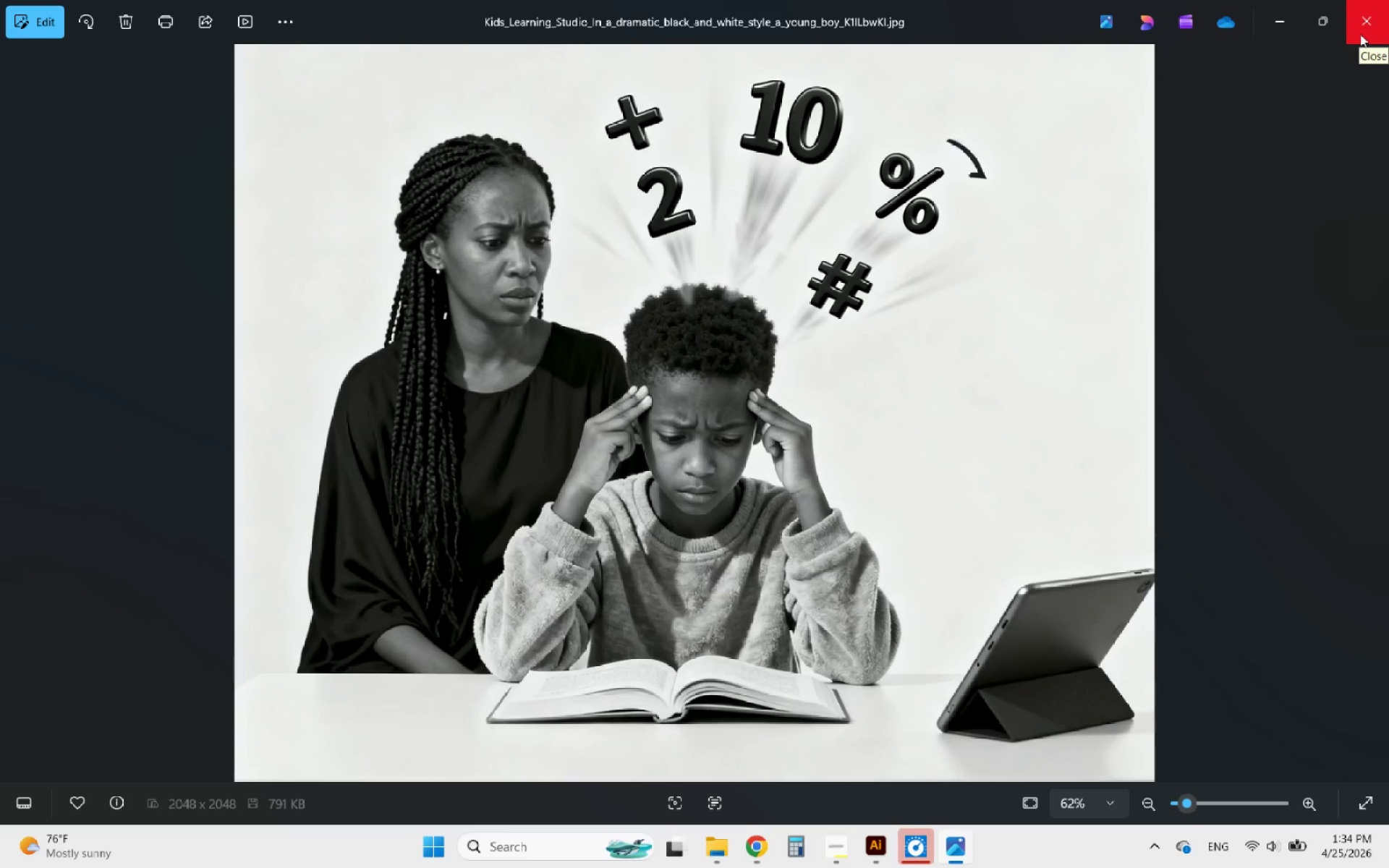 
wait(5.81)
 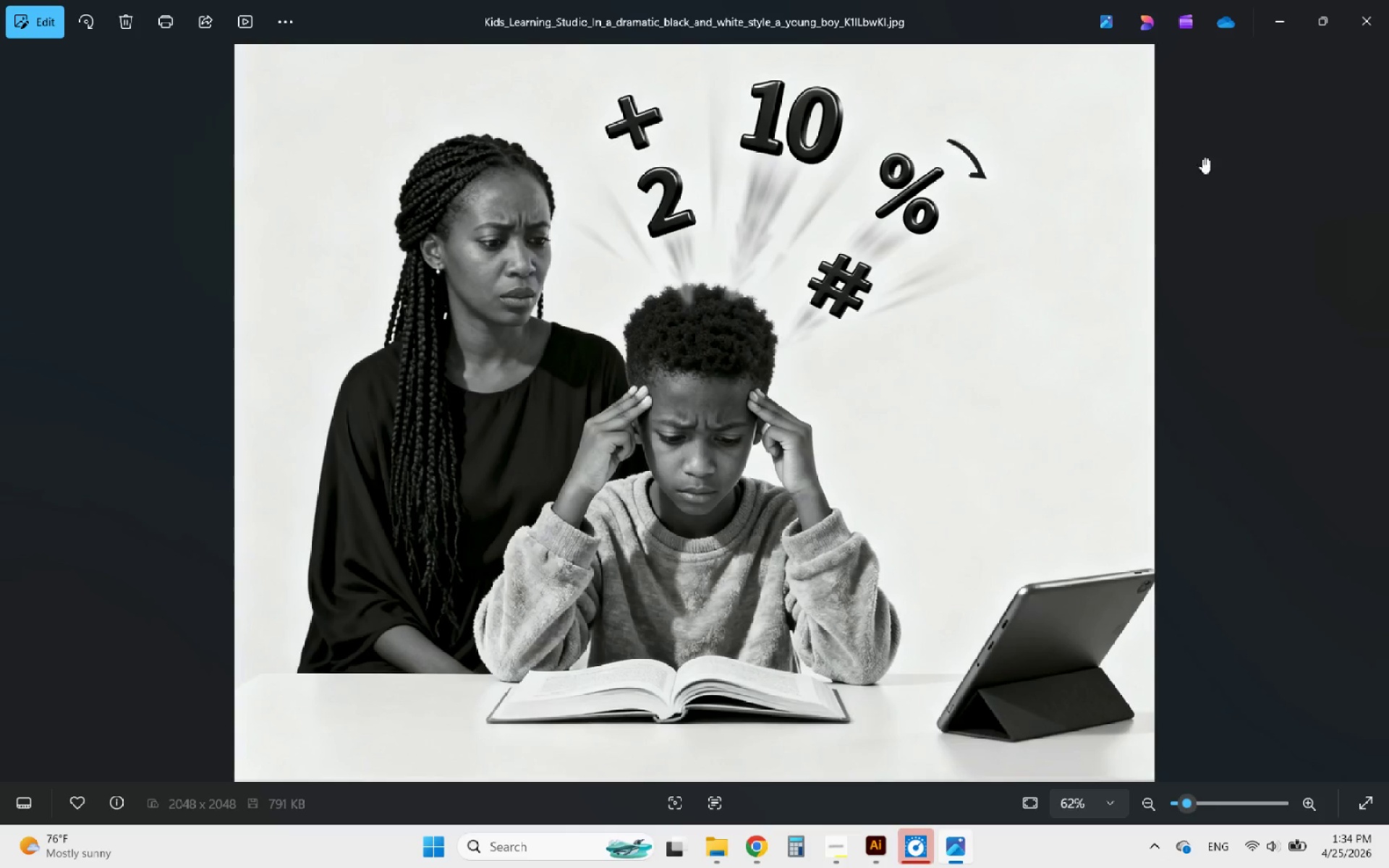 
double_click([1372, 412])
 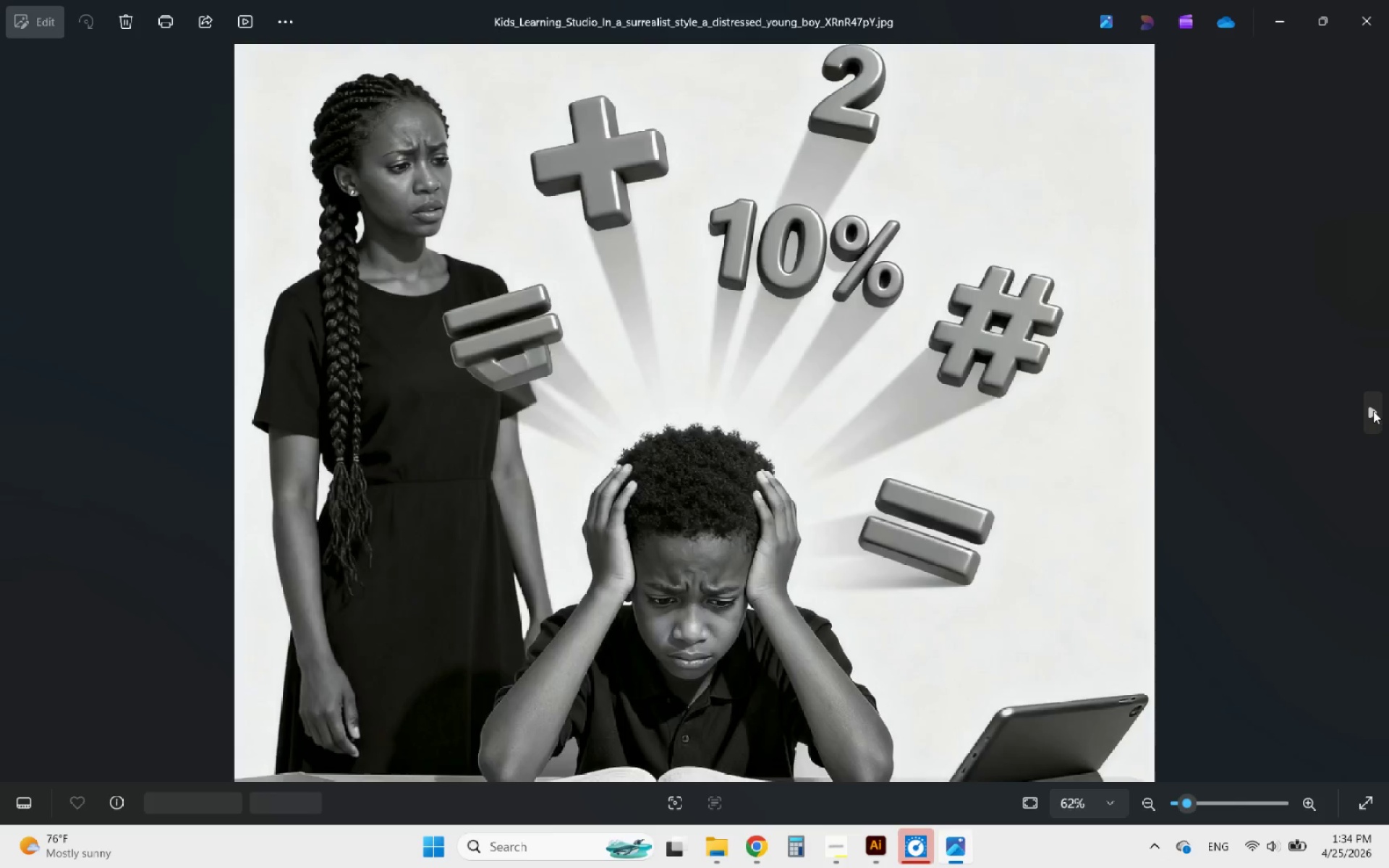 
triple_click([1373, 411])
 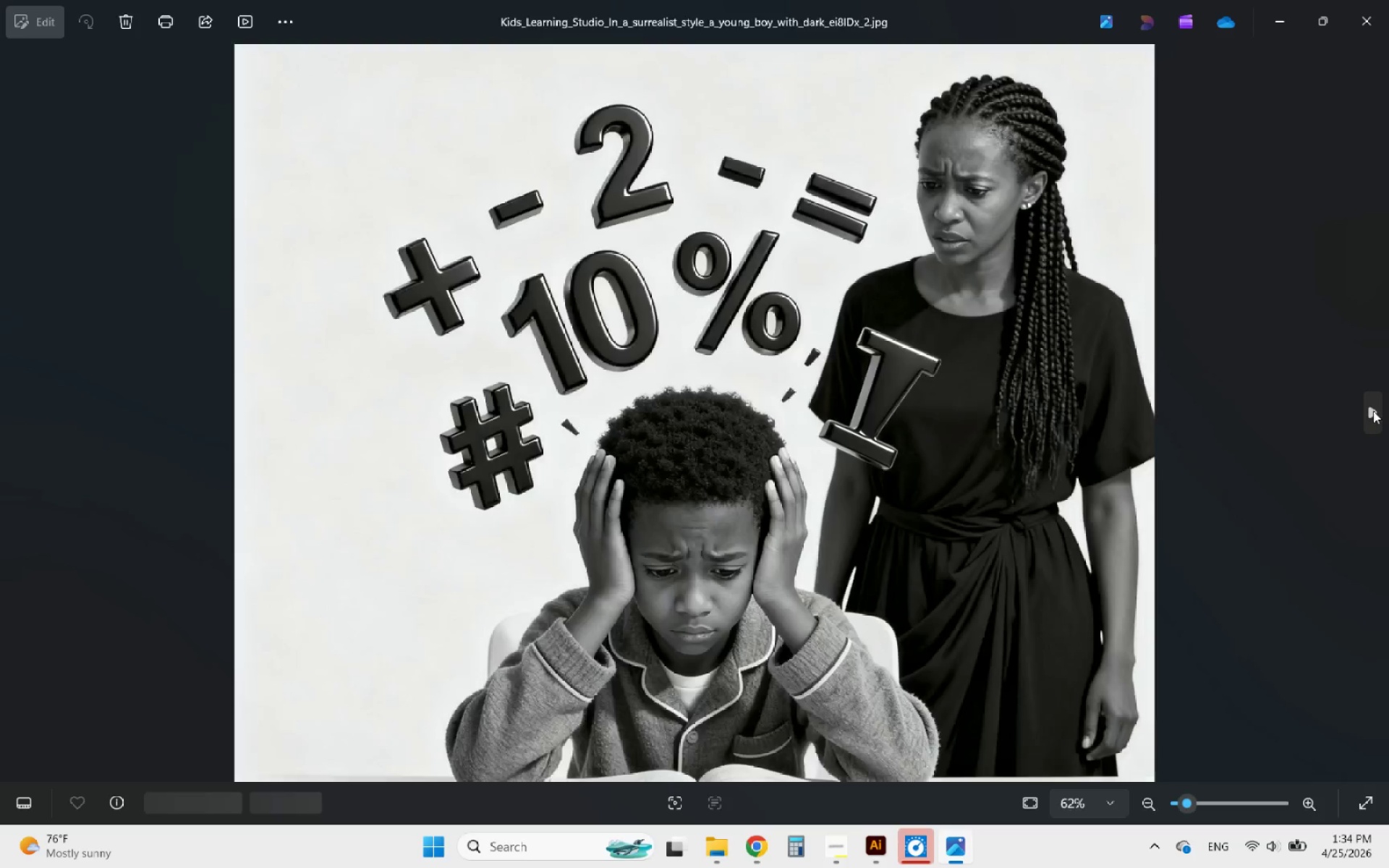 
triple_click([1373, 411])
 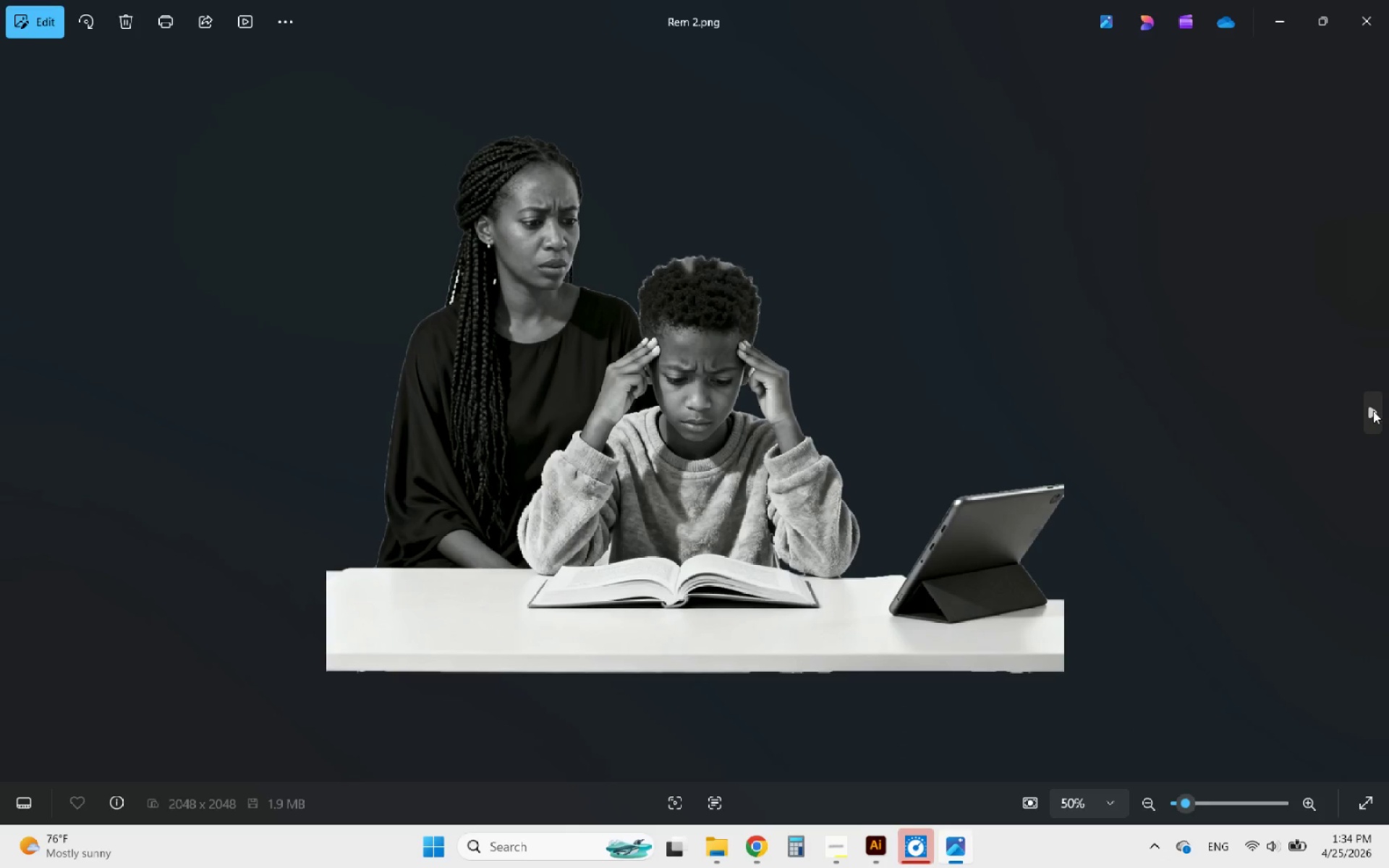 
left_click([1373, 411])
 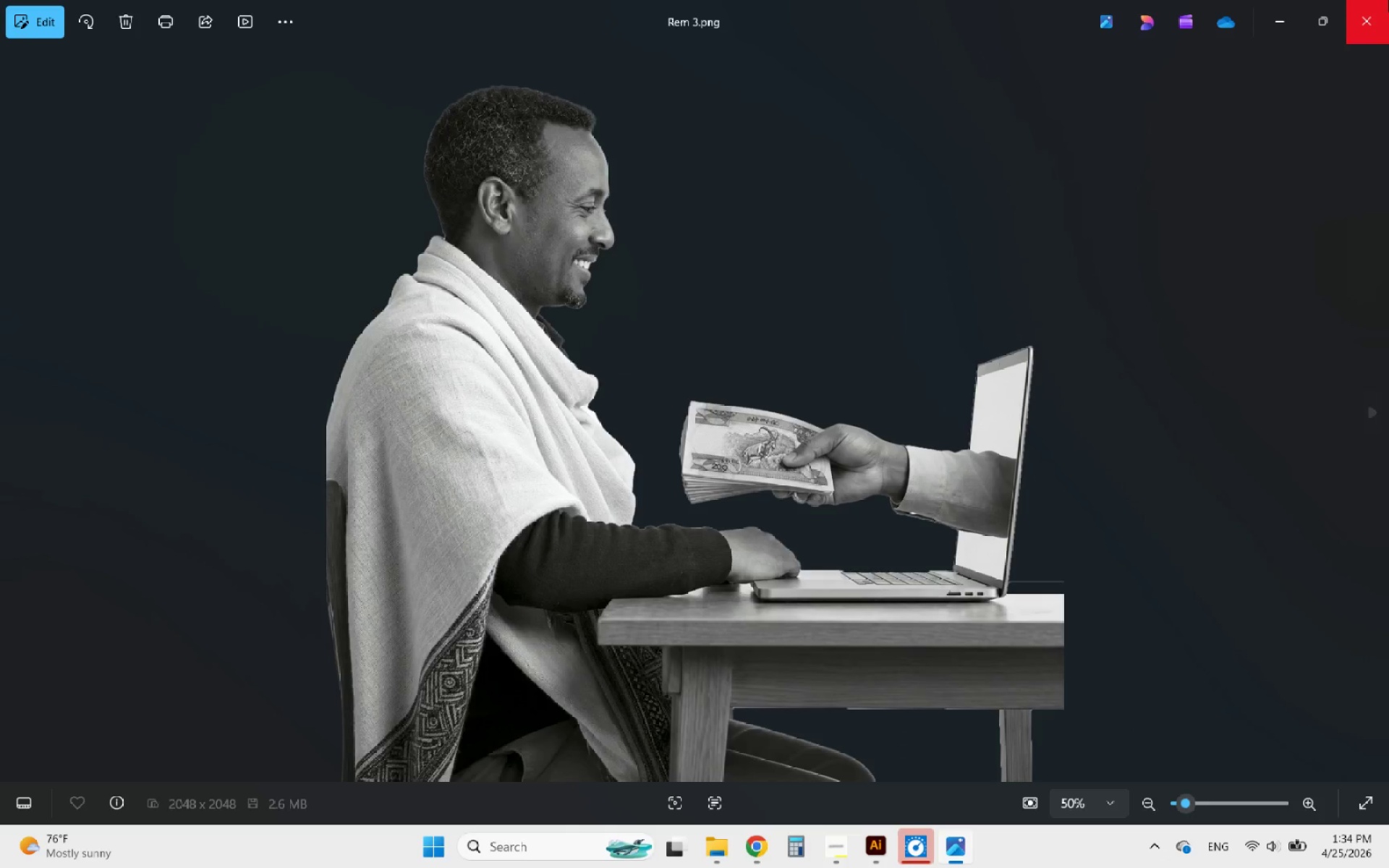 
left_click([1388, 0])
 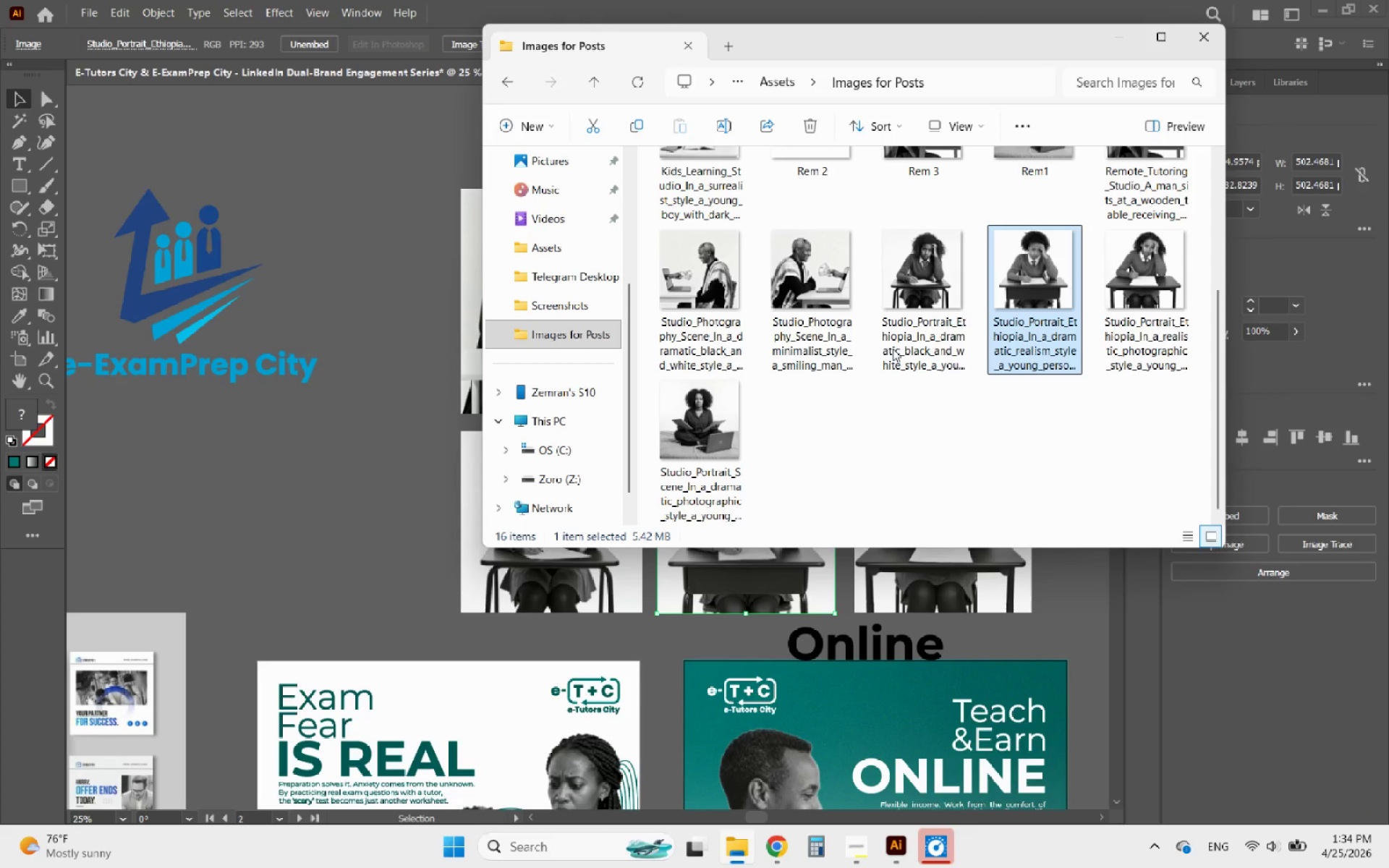 
left_click([939, 318])
 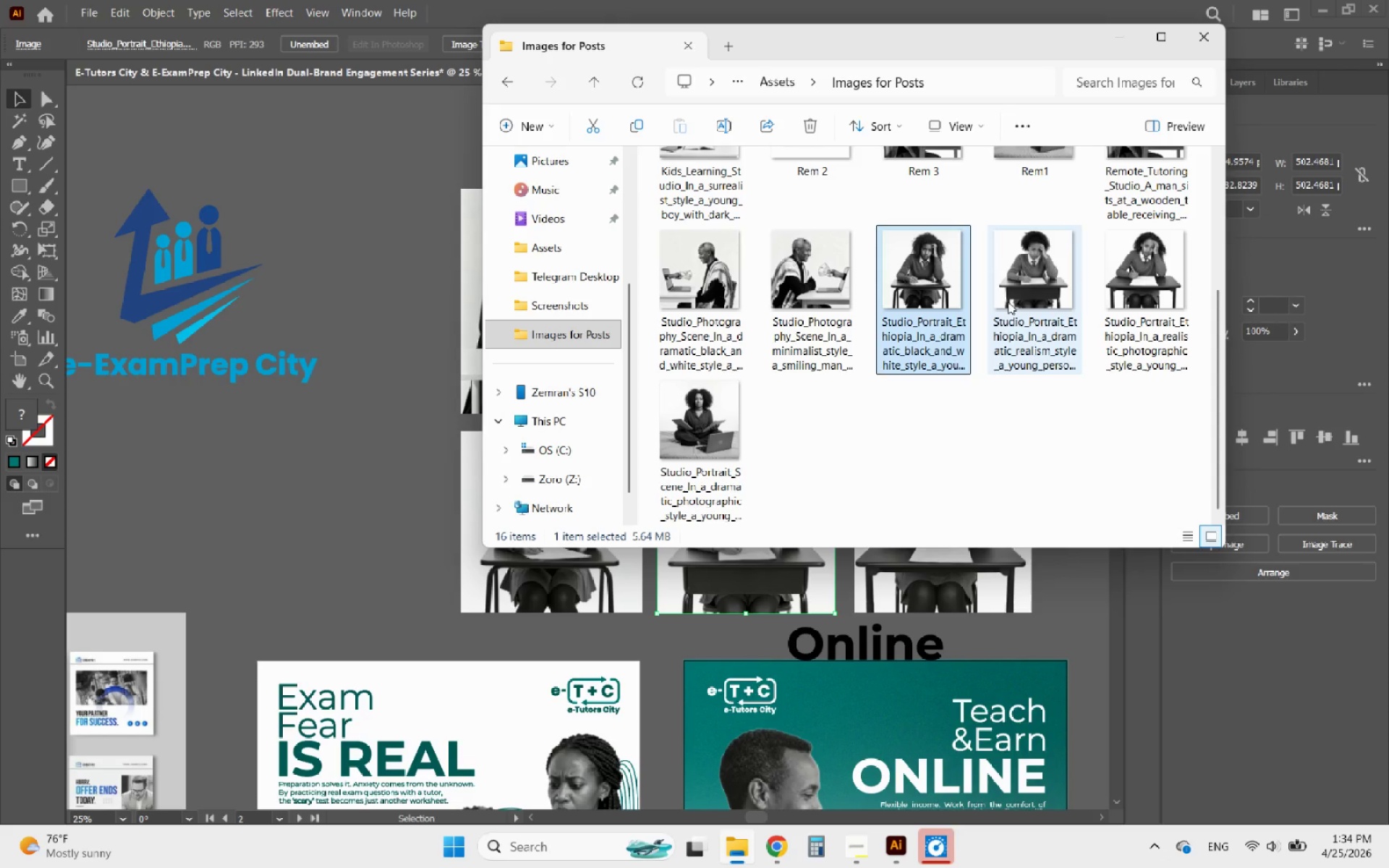 
left_click([1008, 301])
 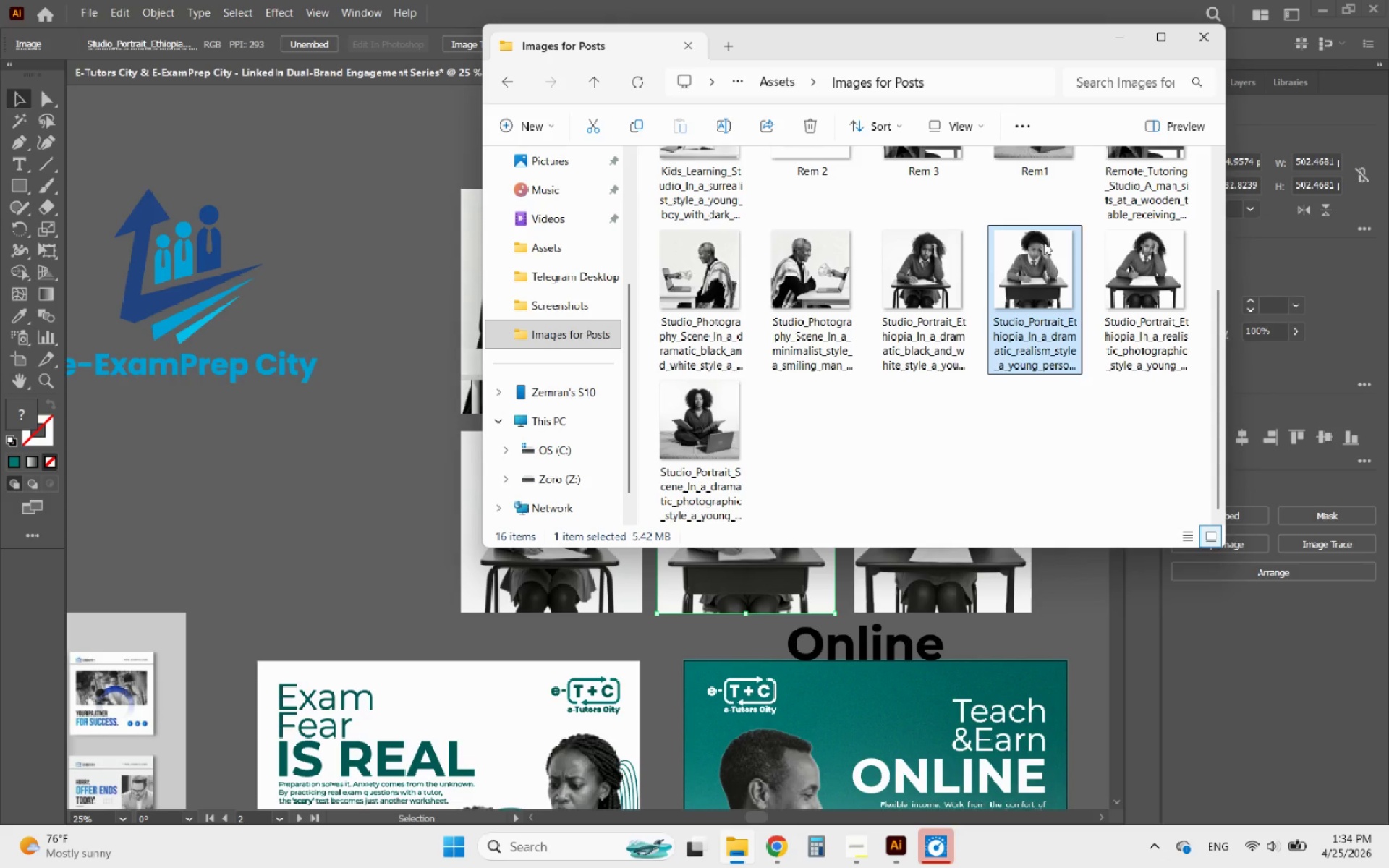 
double_click([1044, 242])
 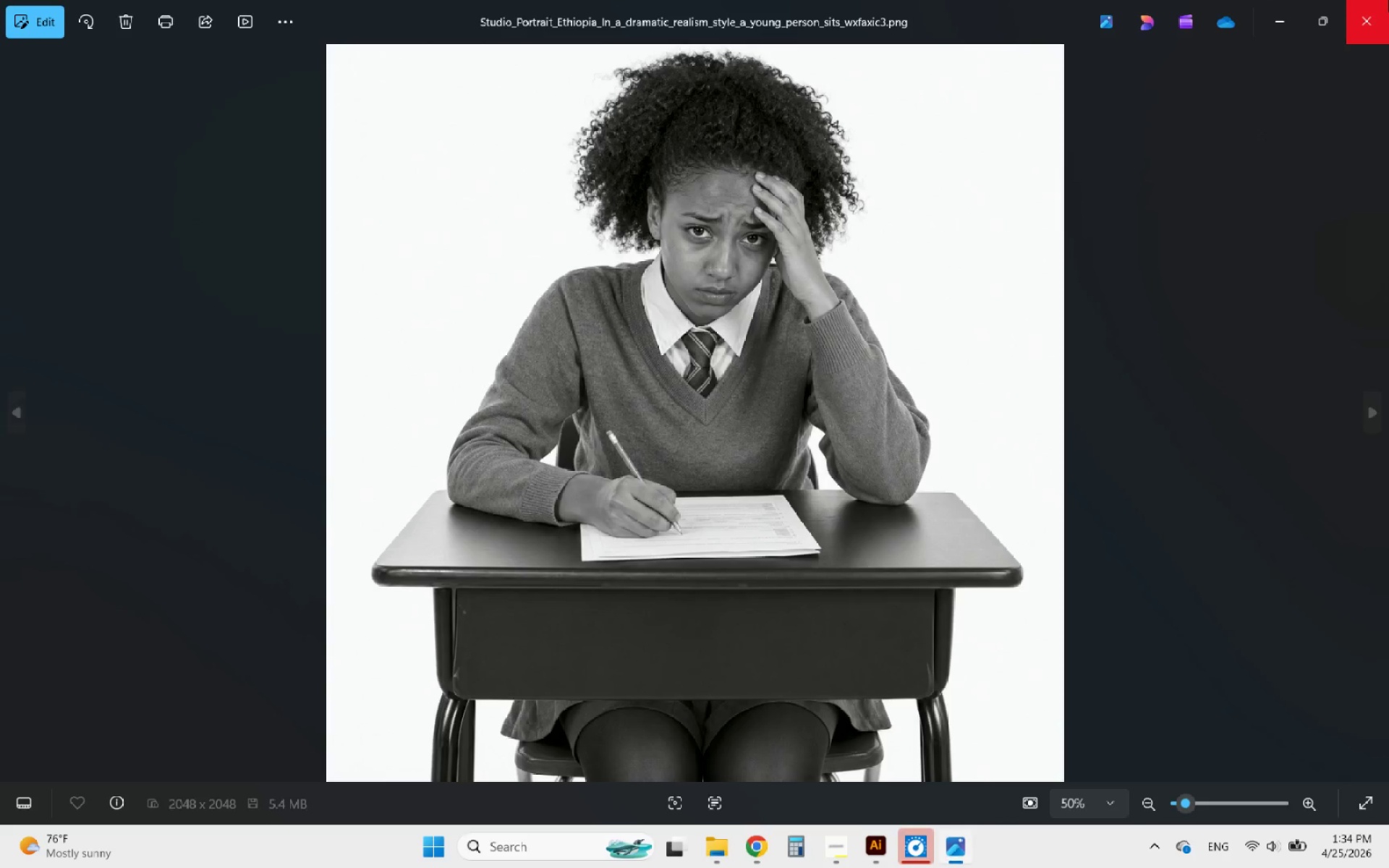 
left_click([1380, 1])
 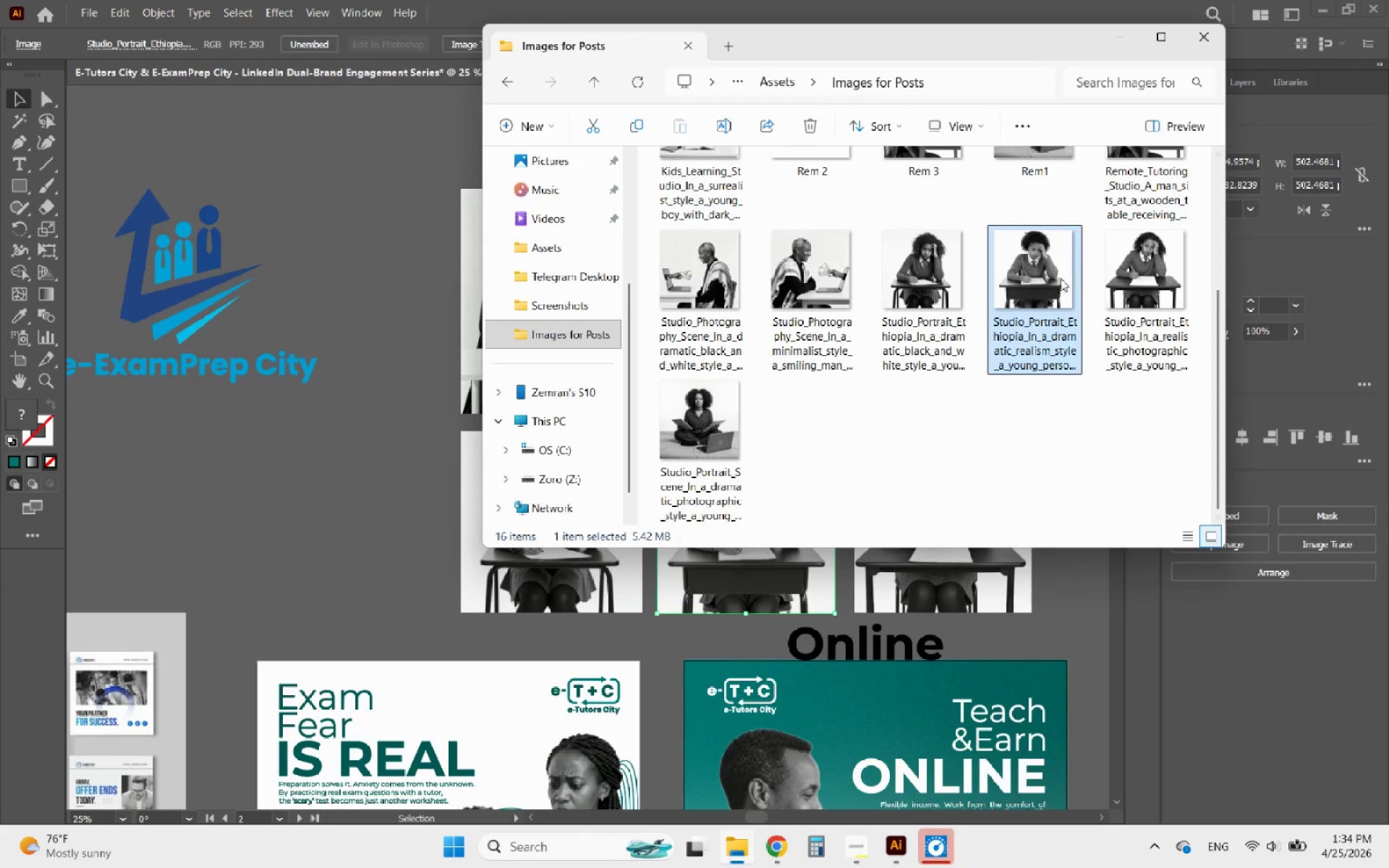 
right_click([1048, 283])
 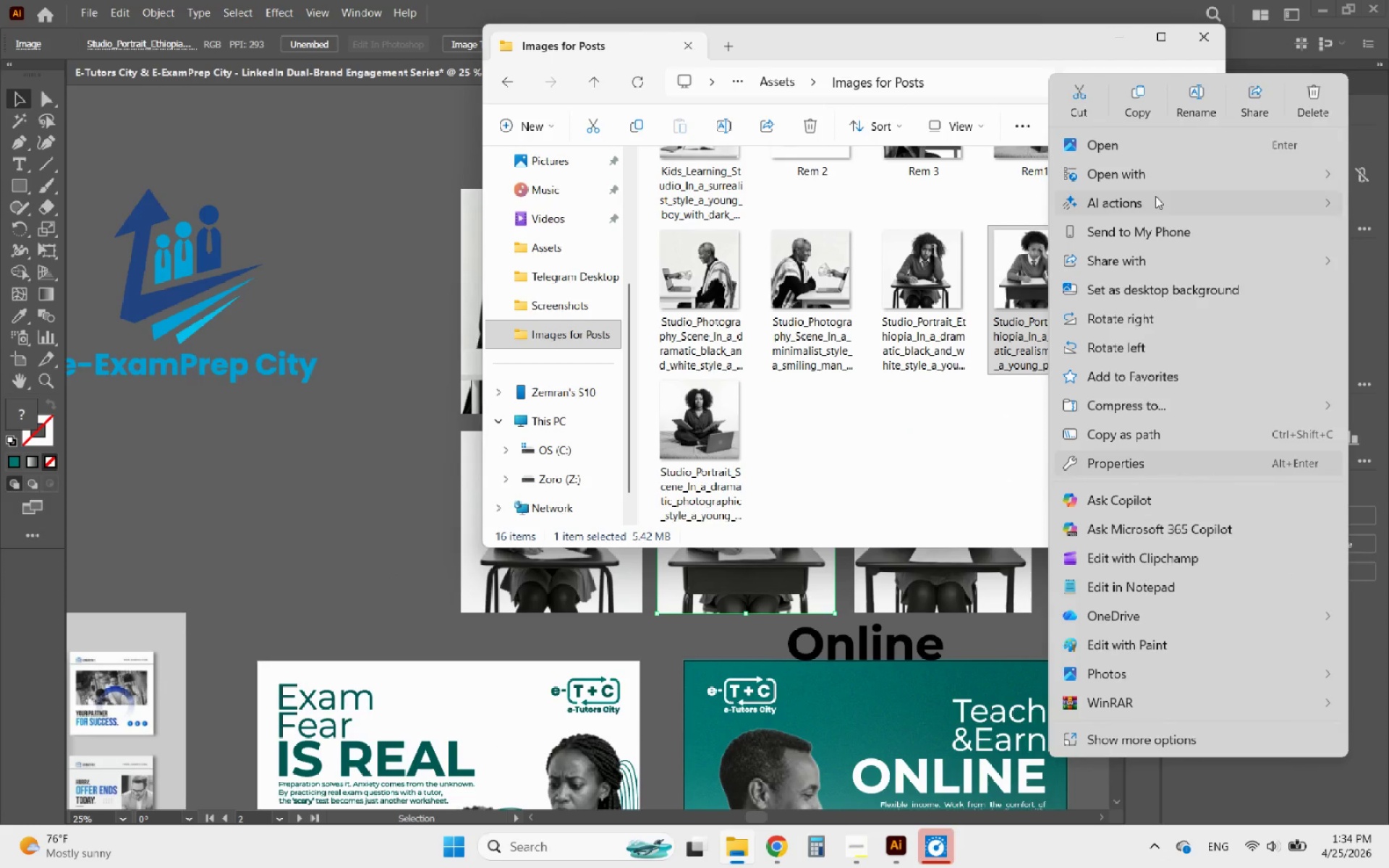 
left_click([1204, 176])
 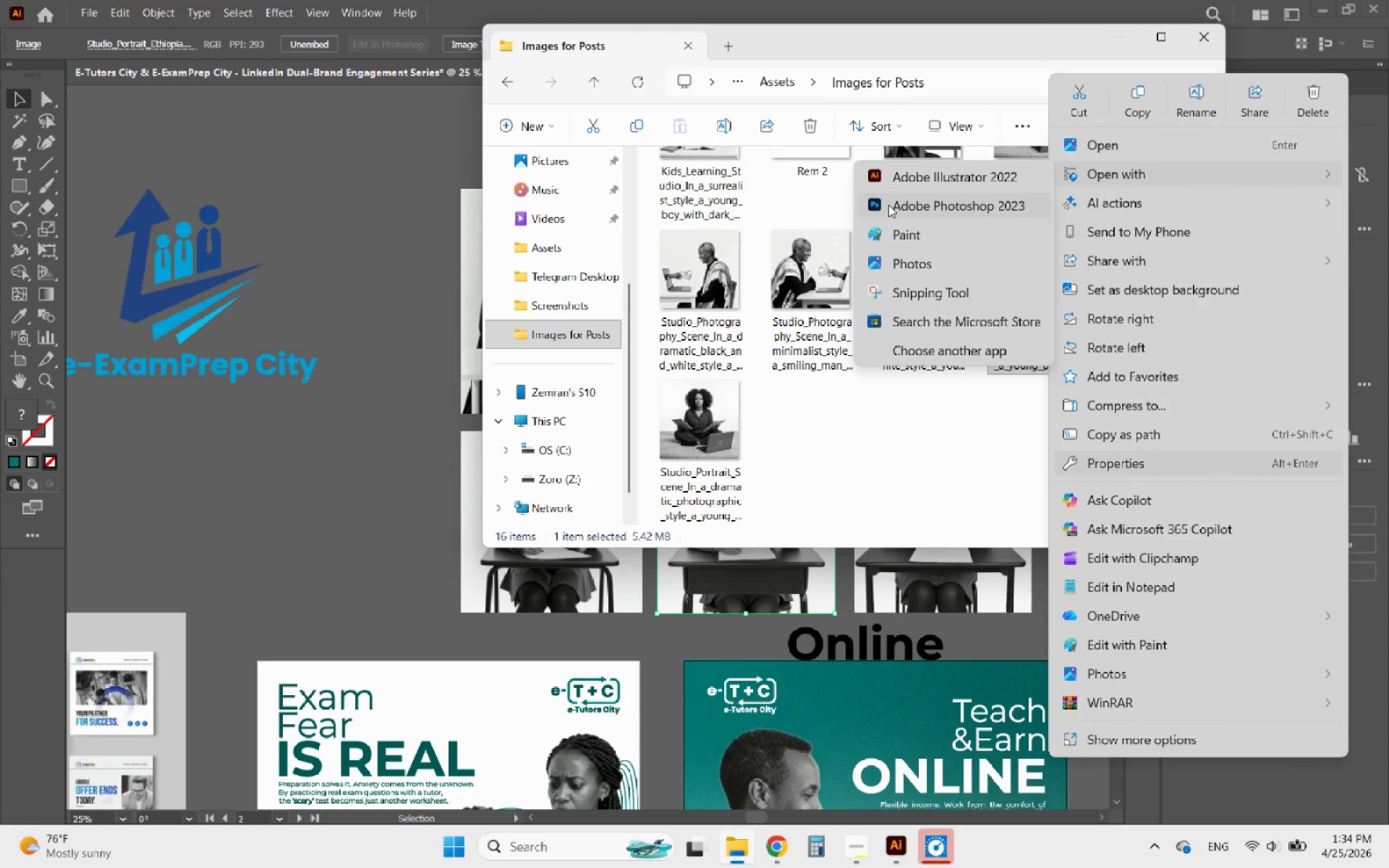 
left_click([888, 205])
 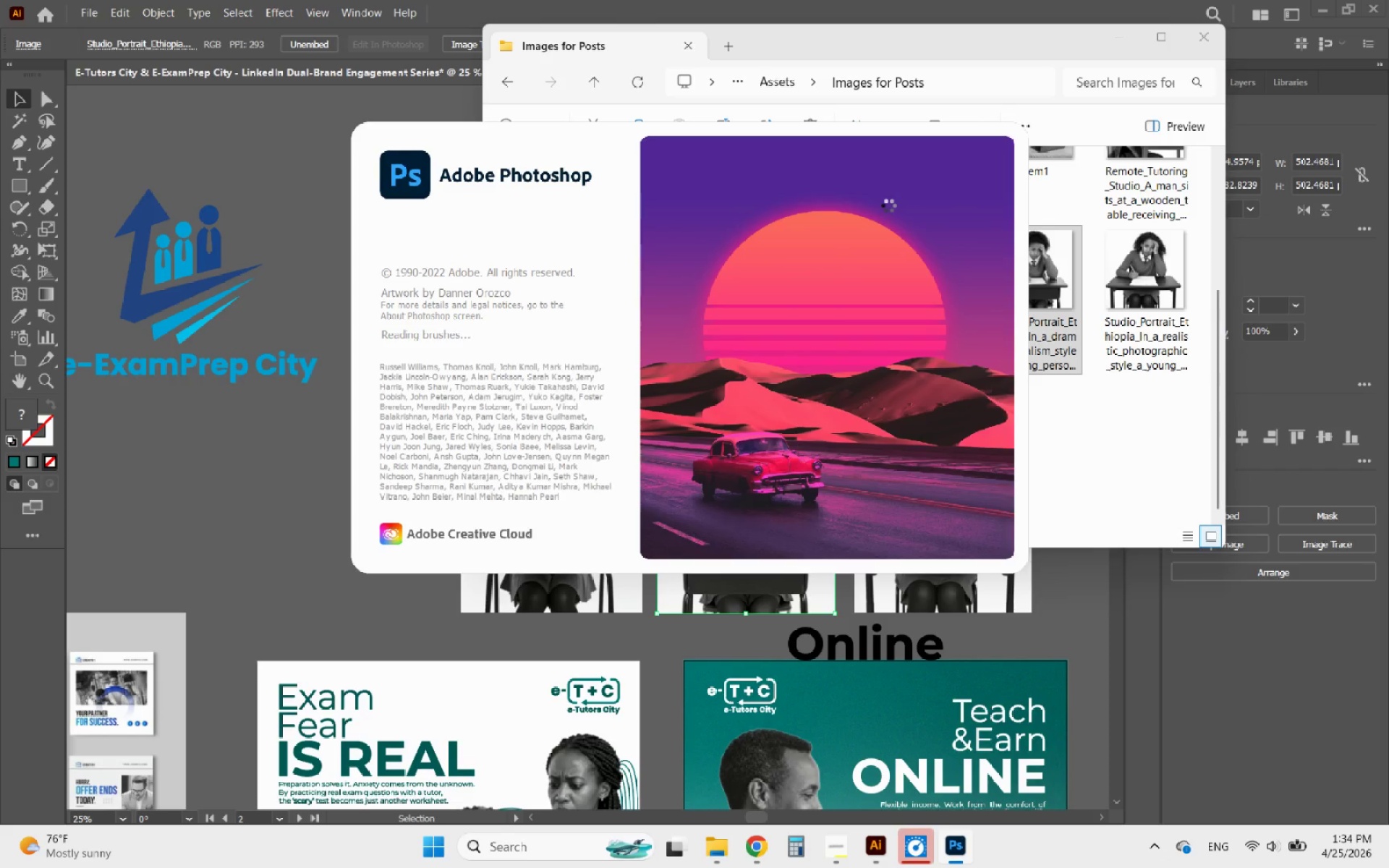 
wait(9.59)
 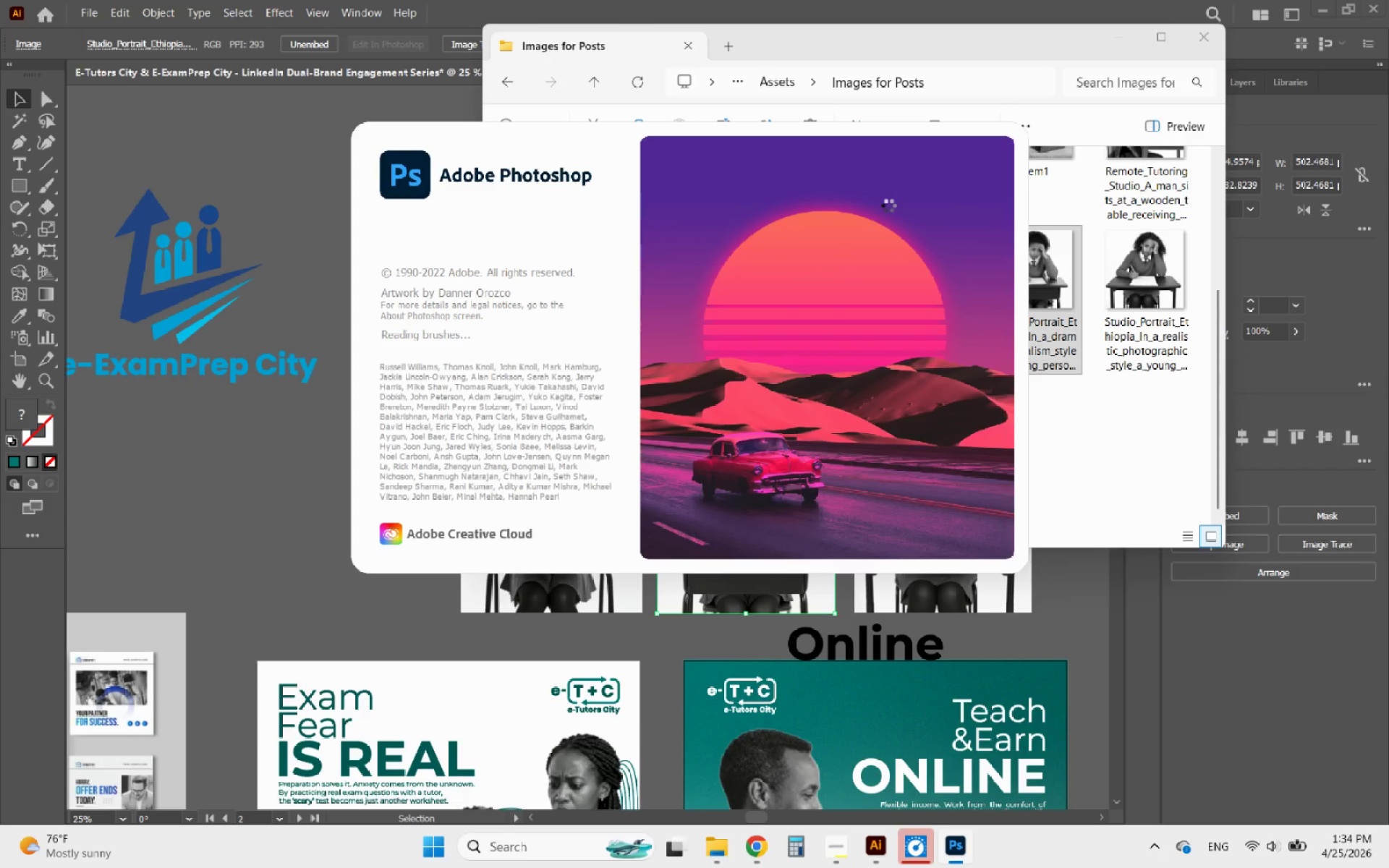 
hold_key(key=AltLeft, duration=2.08)
scroll: coordinate [545, 357], scroll_direction: up, amount: 1.0
 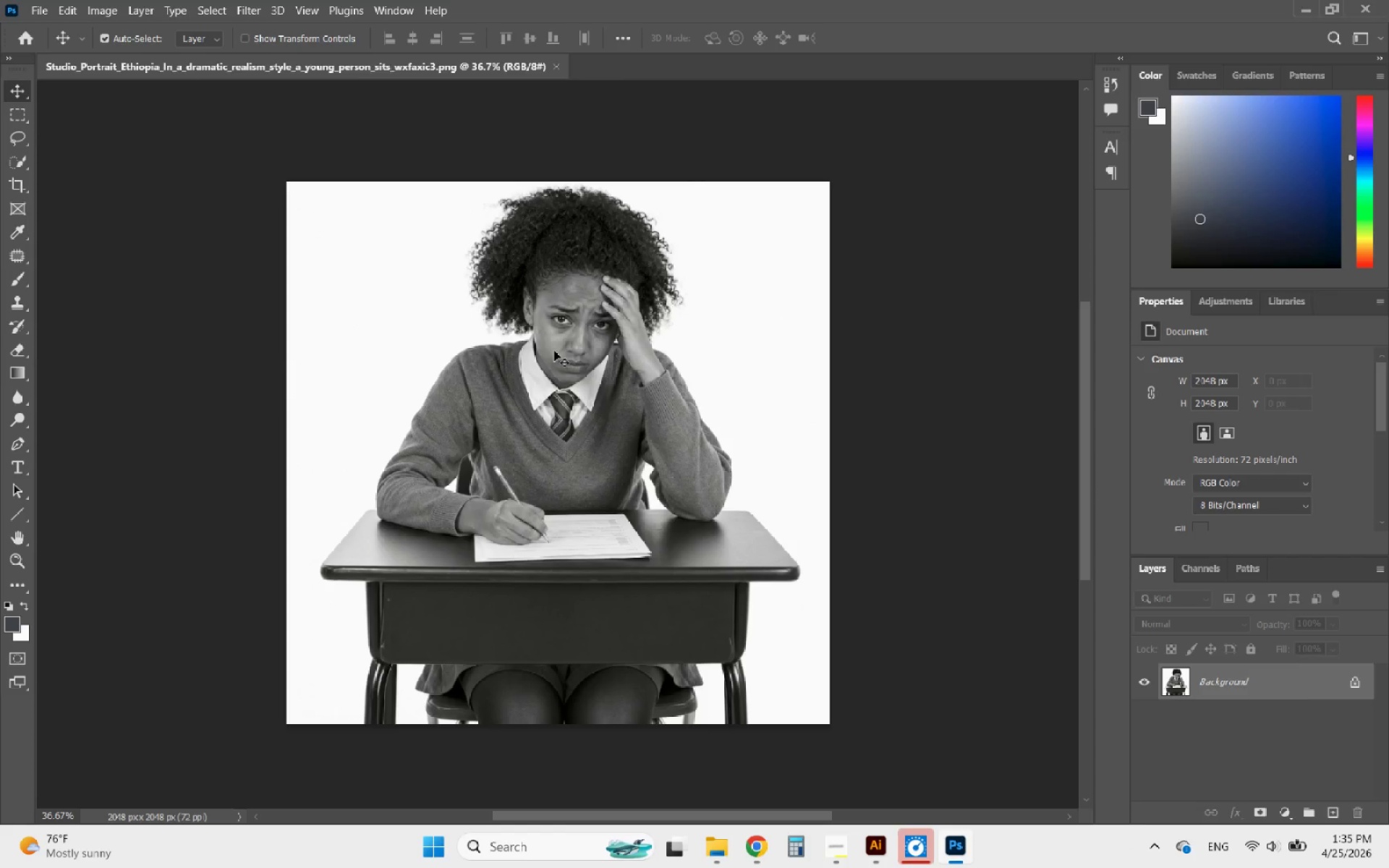 
wait(5.86)
 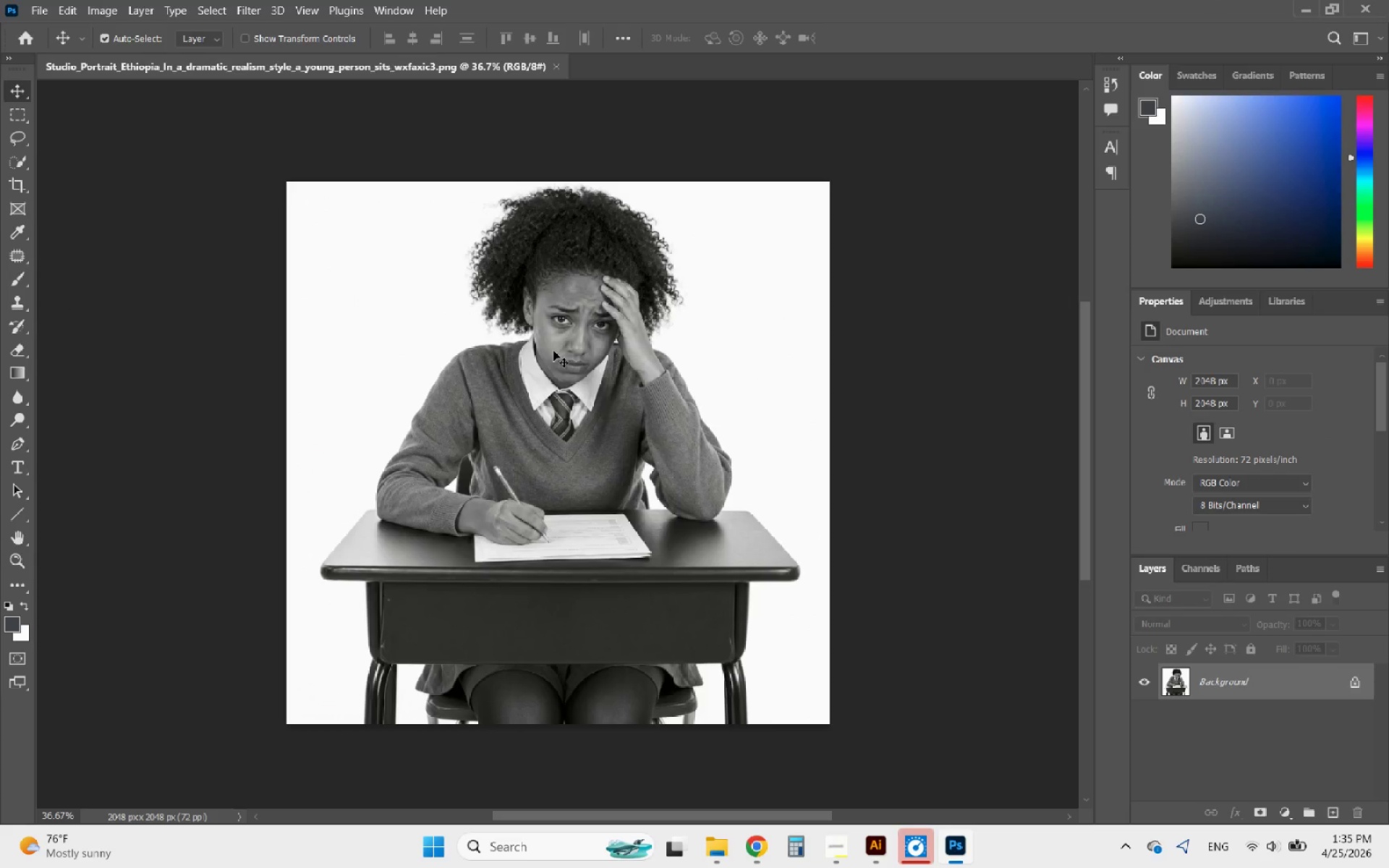 
hold_key(key=AltLeft, duration=1.3)
scroll: coordinate [566, 469], scroll_direction: up, amount: 2.0
 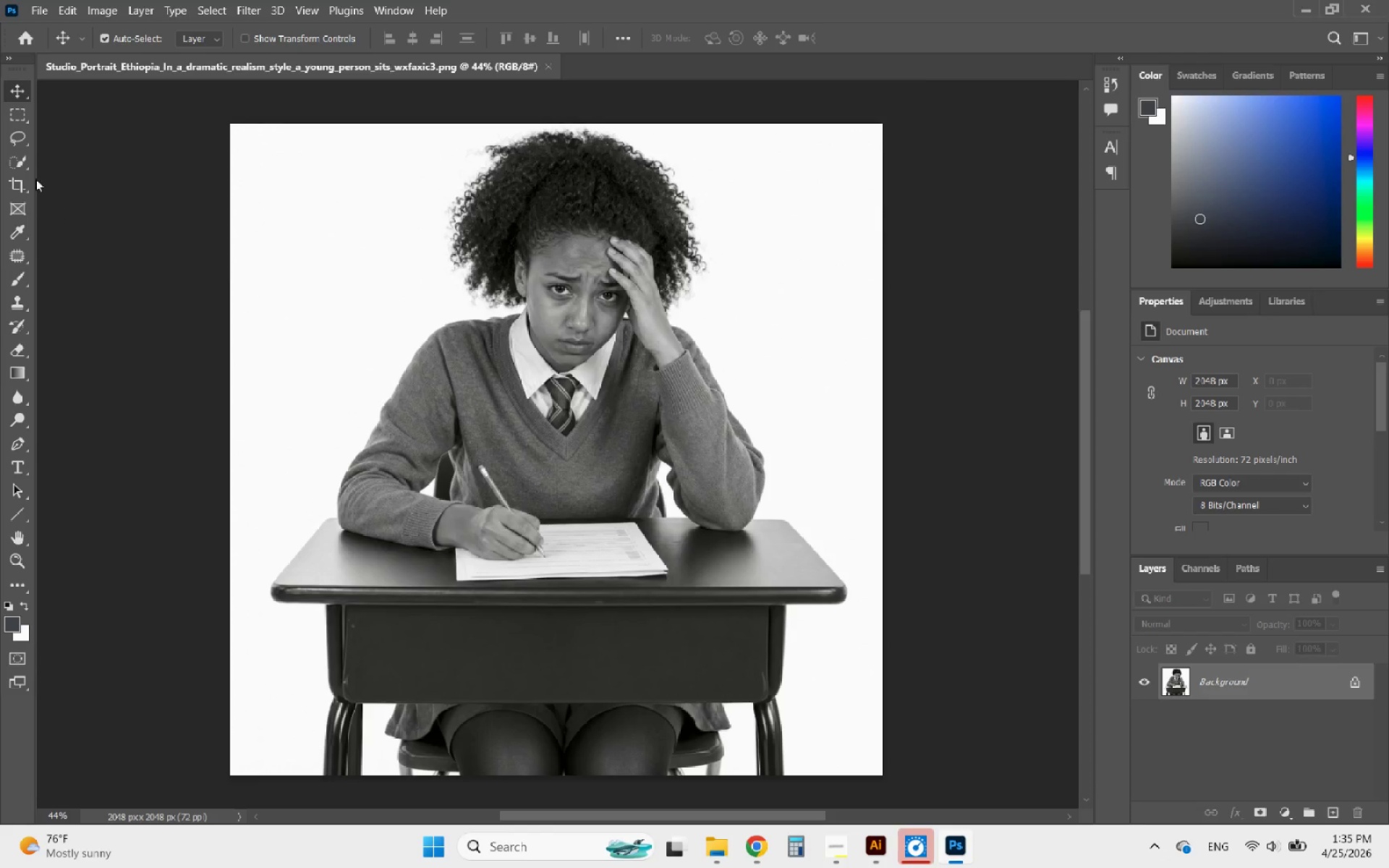 
left_click([20, 167])
 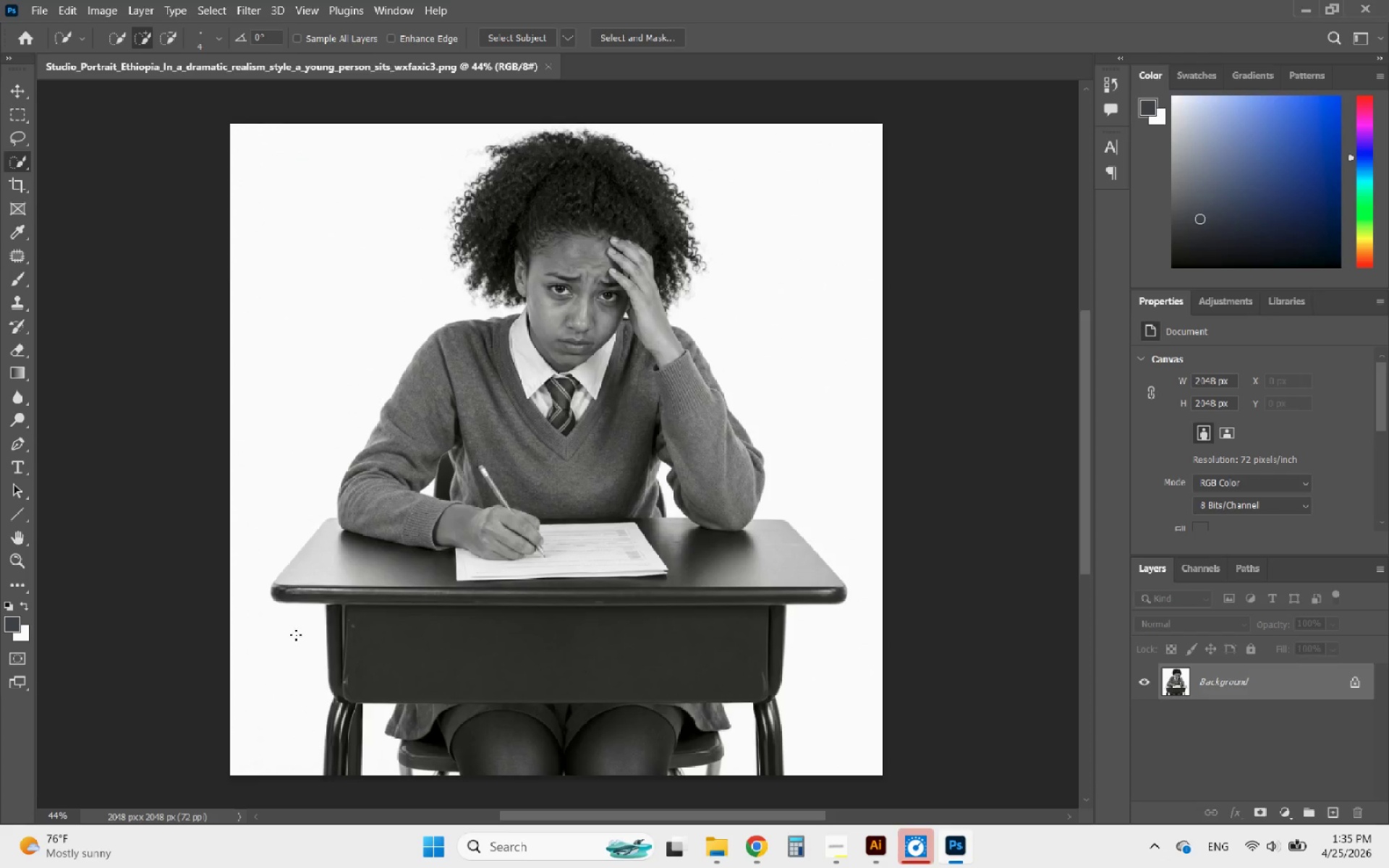 
hold_key(key=AltLeft, duration=0.44)
scroll: coordinate [302, 759], scroll_direction: up, amount: 1.0
 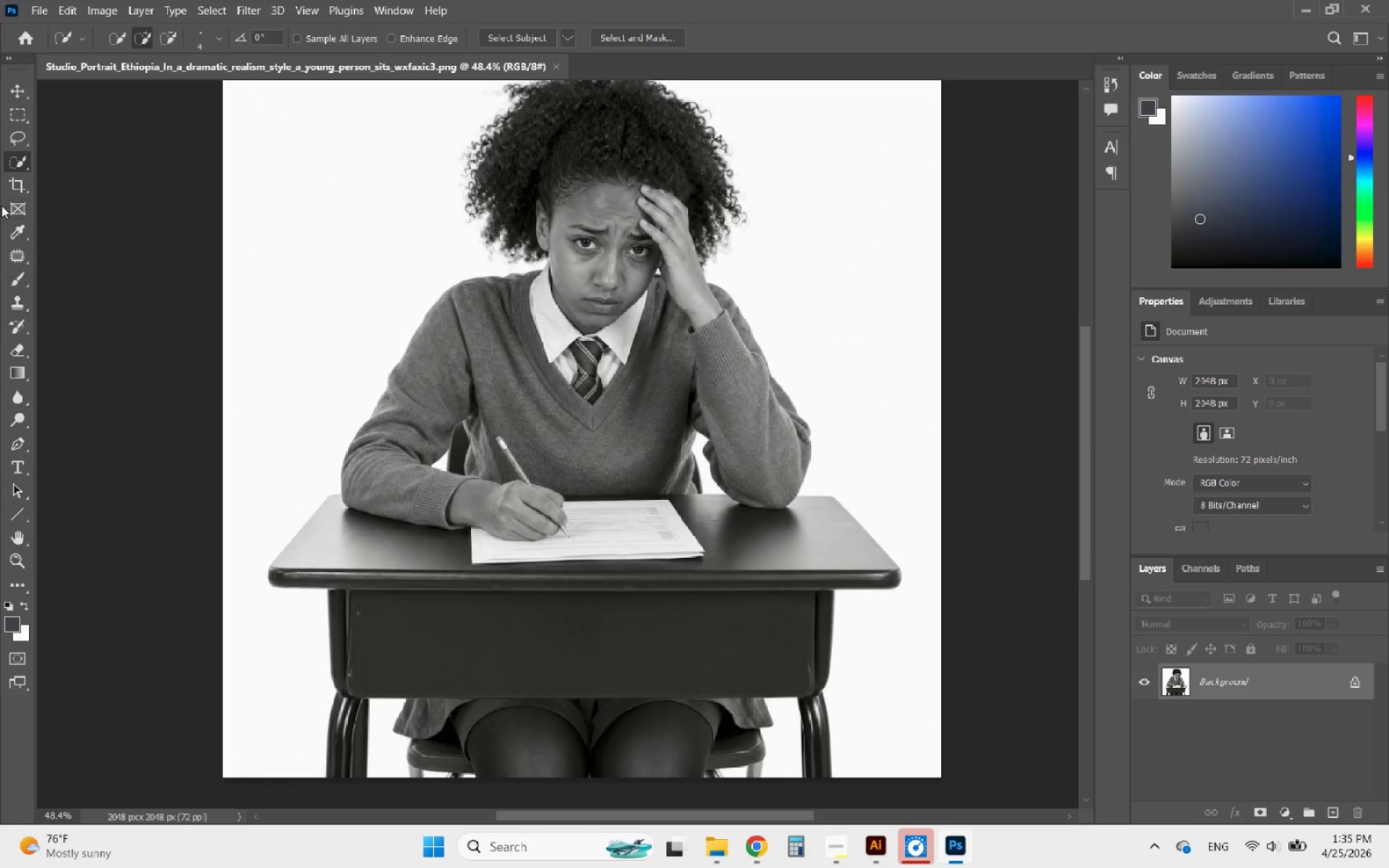 
left_click([15, 129])
 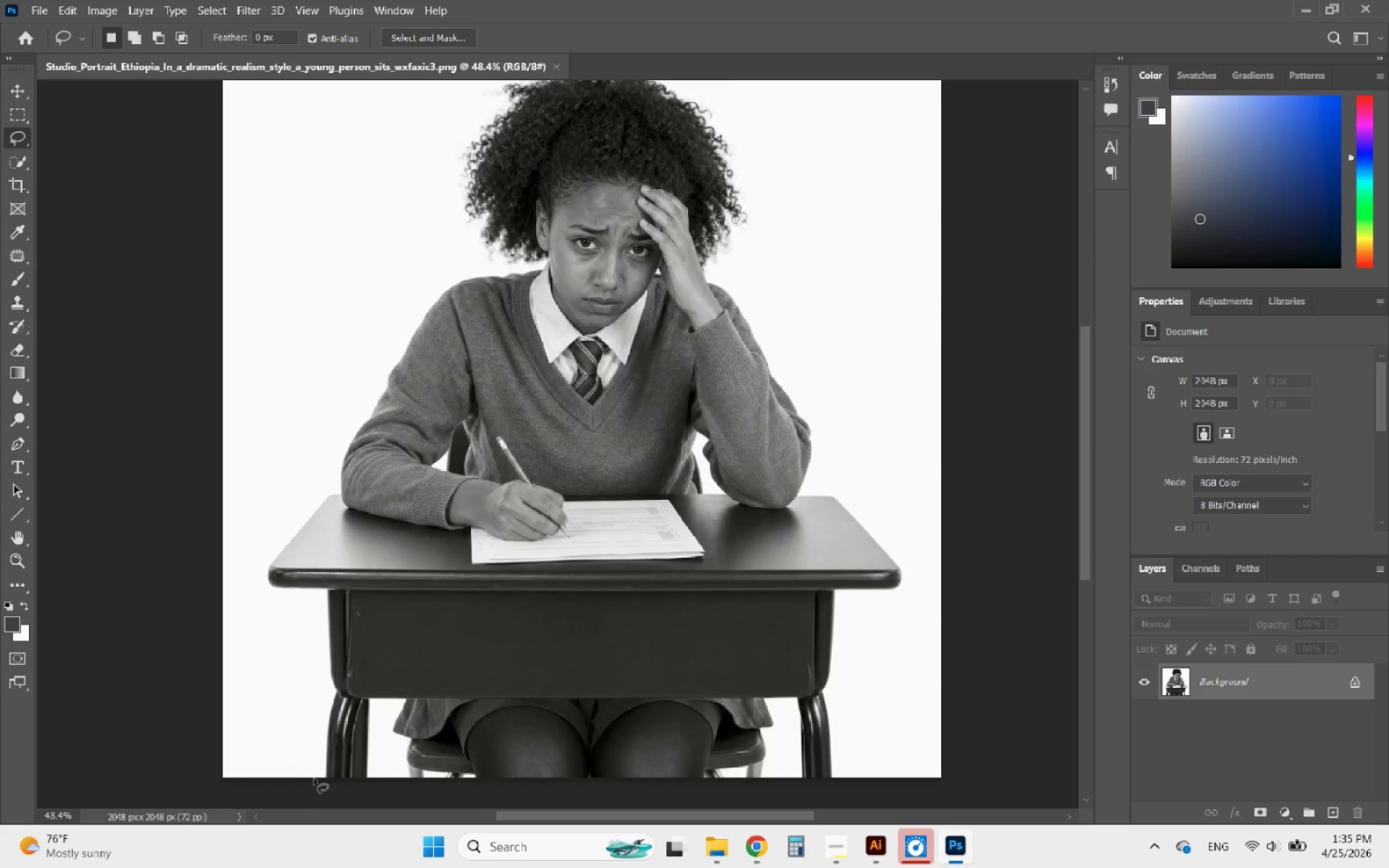 
left_click_drag(start_coordinate=[320, 778], to_coordinate=[314, 834])
 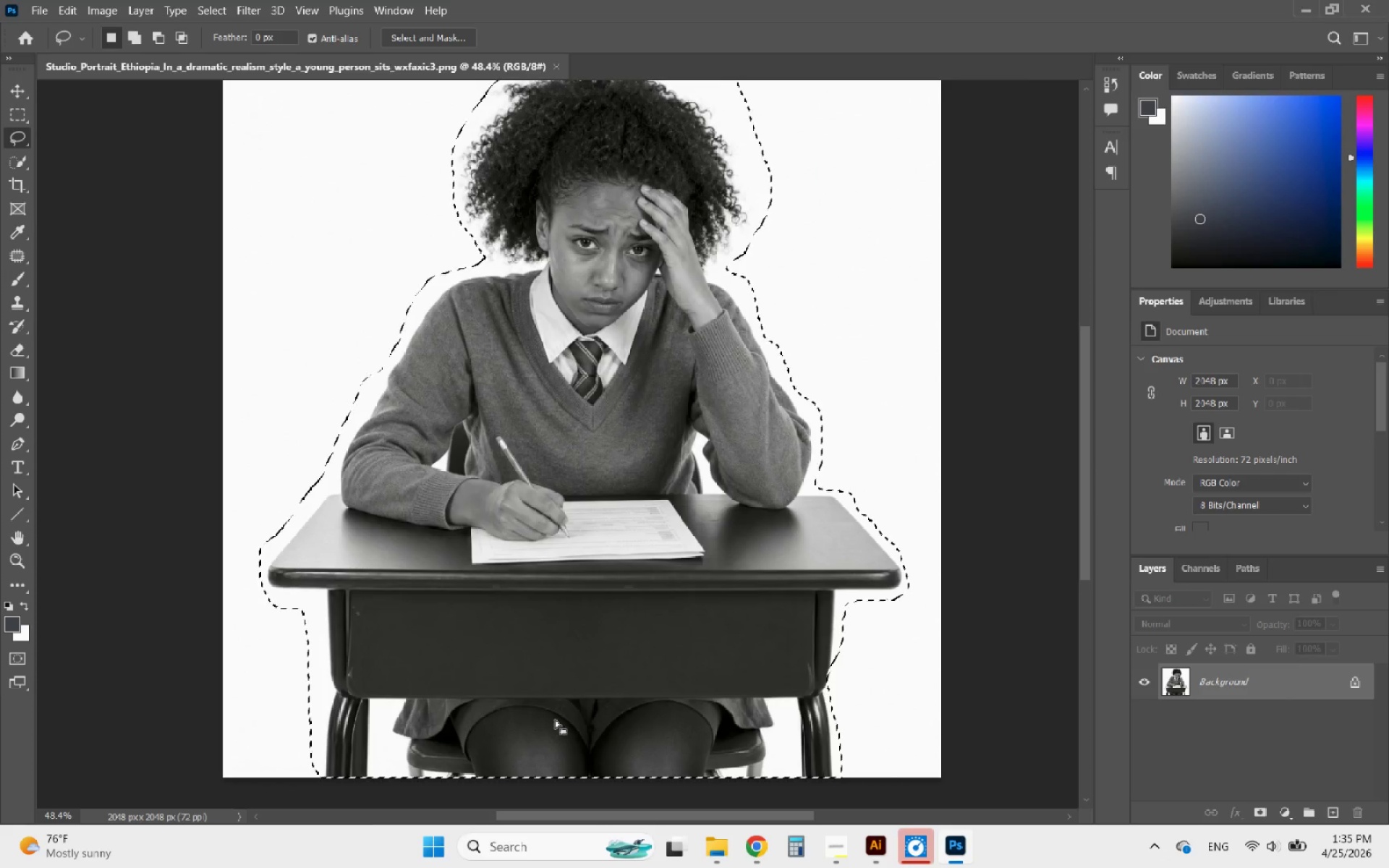 
hold_key(key=AltLeft, duration=1.84)
scroll: coordinate [567, 694], scroll_direction: down, amount: 3.0
 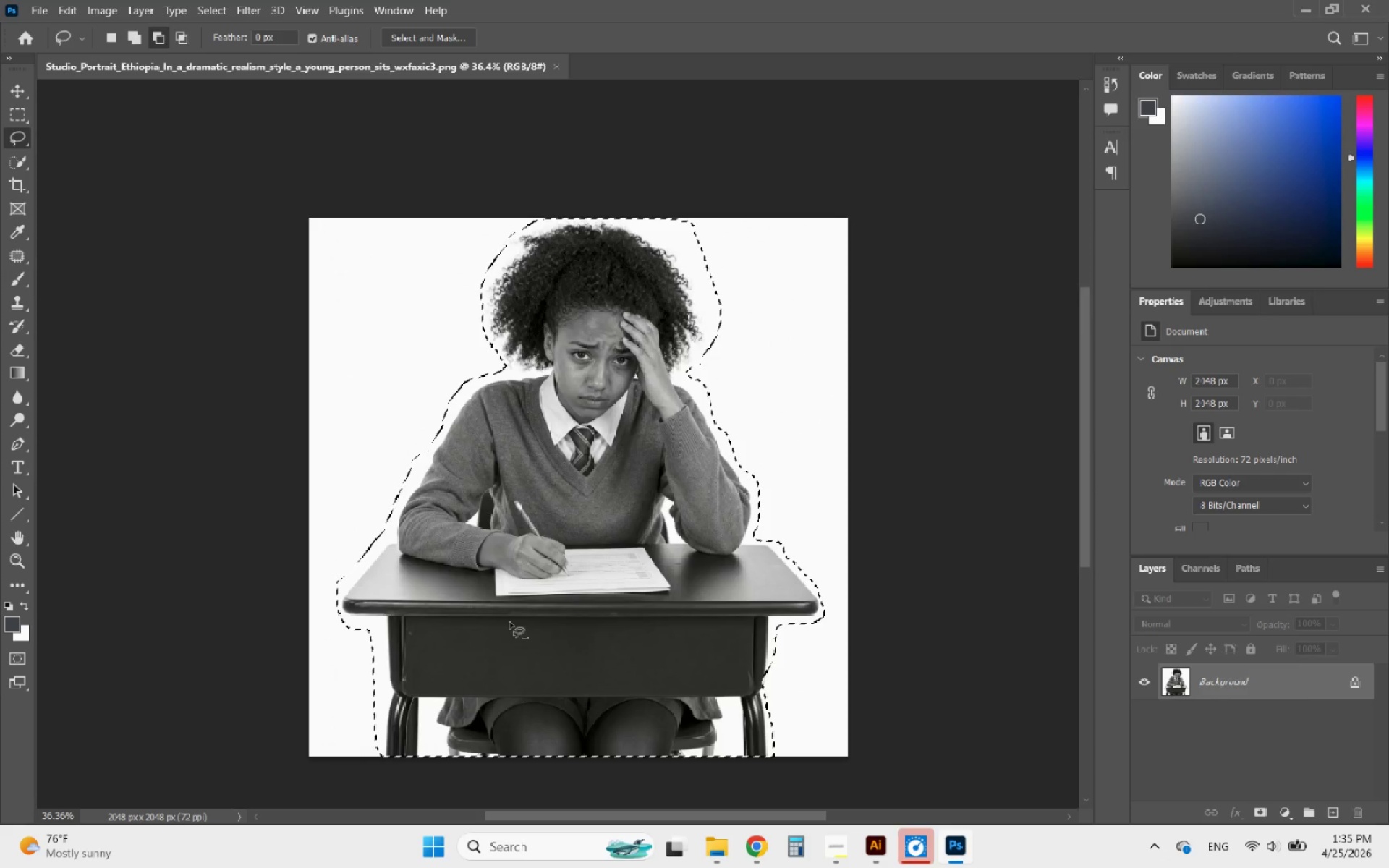 
scroll: coordinate [506, 604], scroll_direction: up, amount: 2.0
 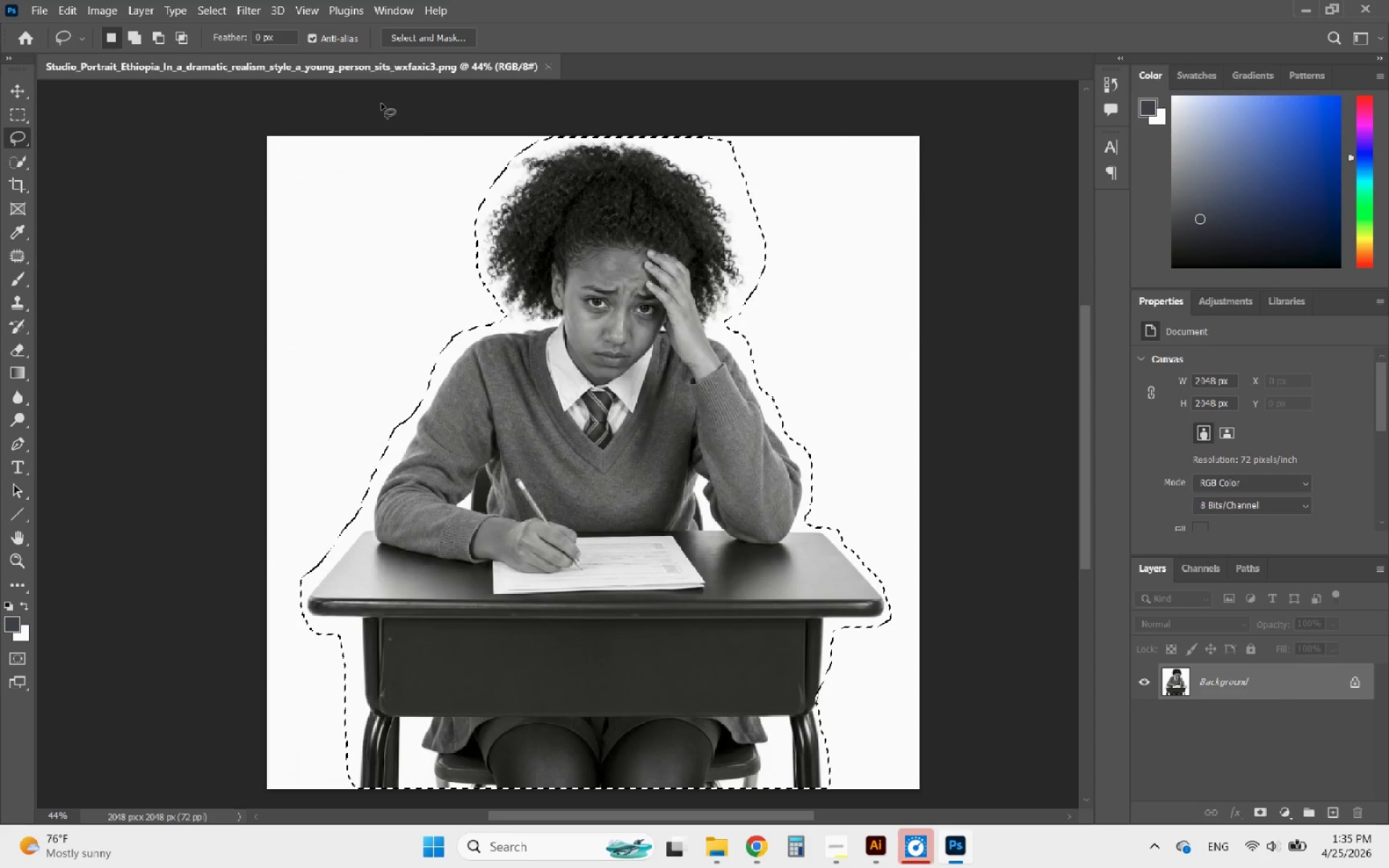 
left_click([414, 37])
 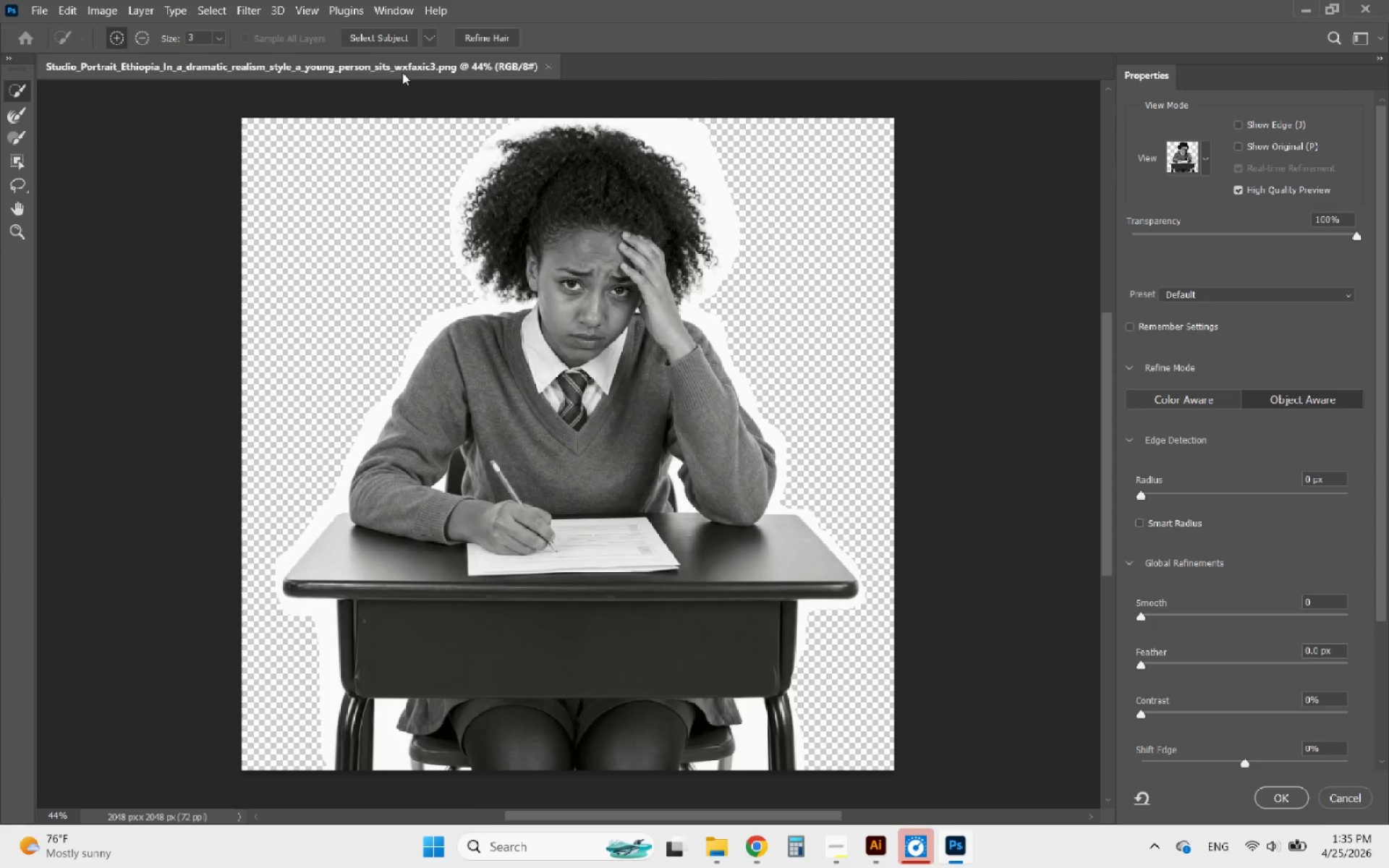 
left_click([393, 34])
 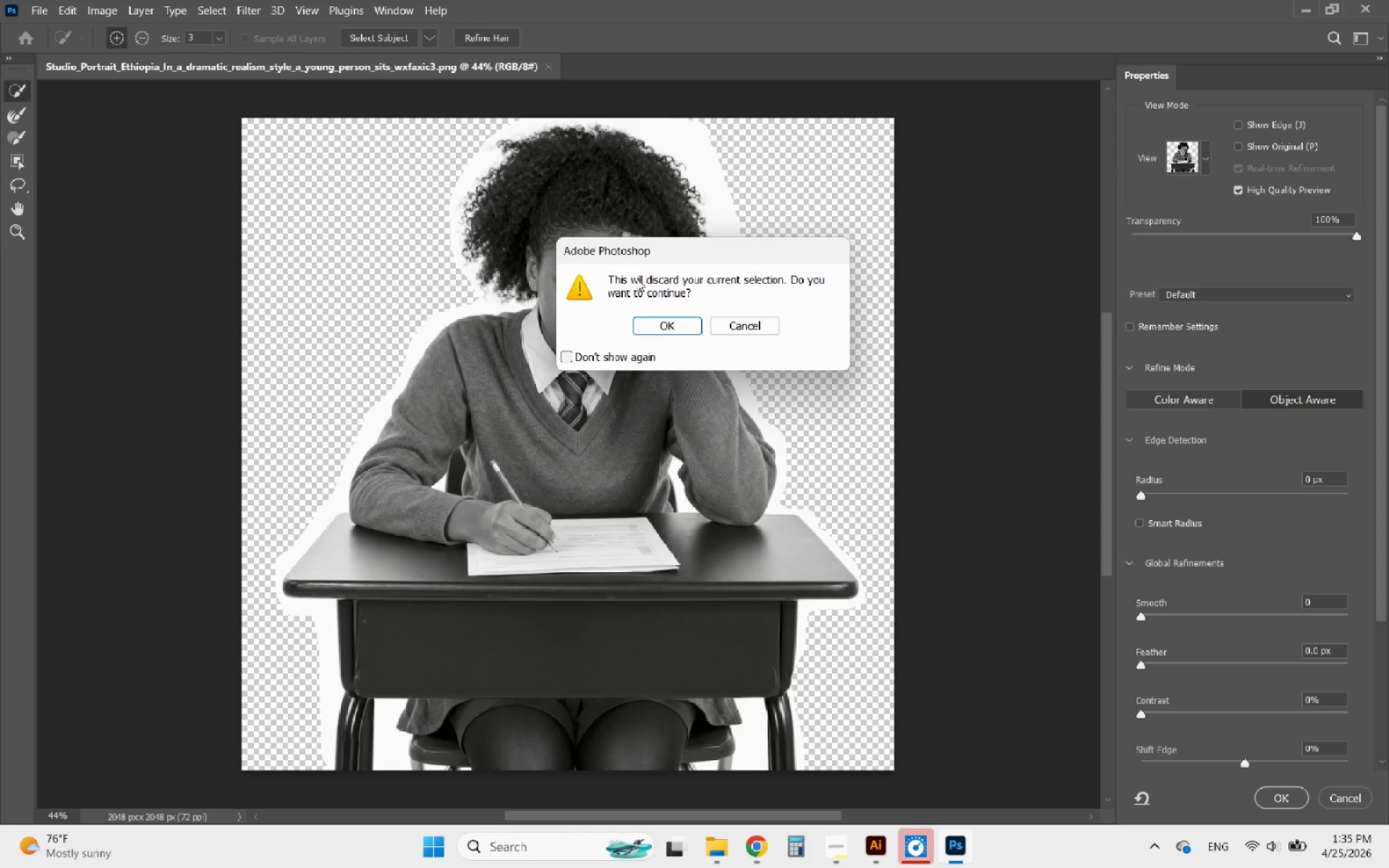 
left_click([668, 328])
 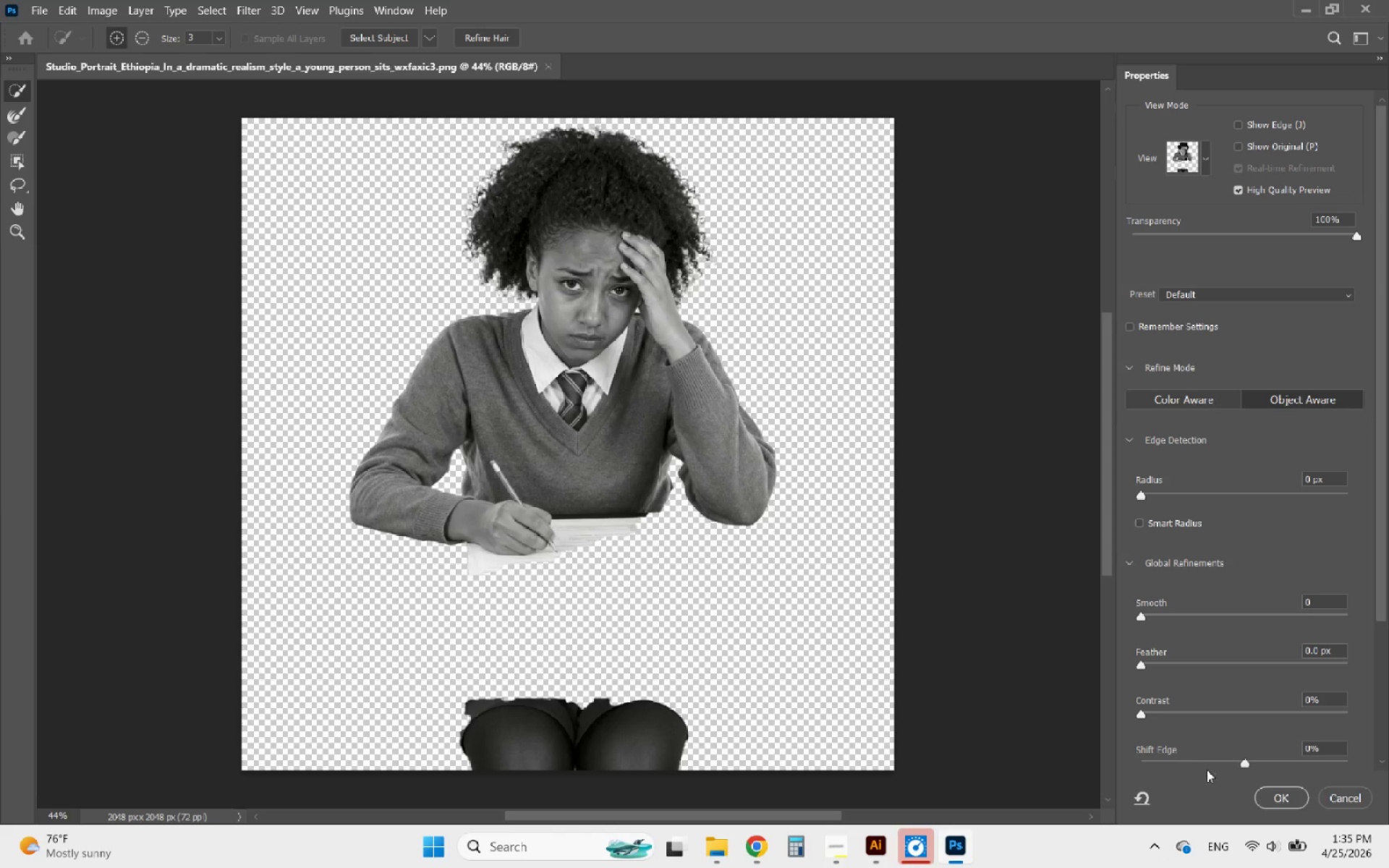 
wait(5.53)
 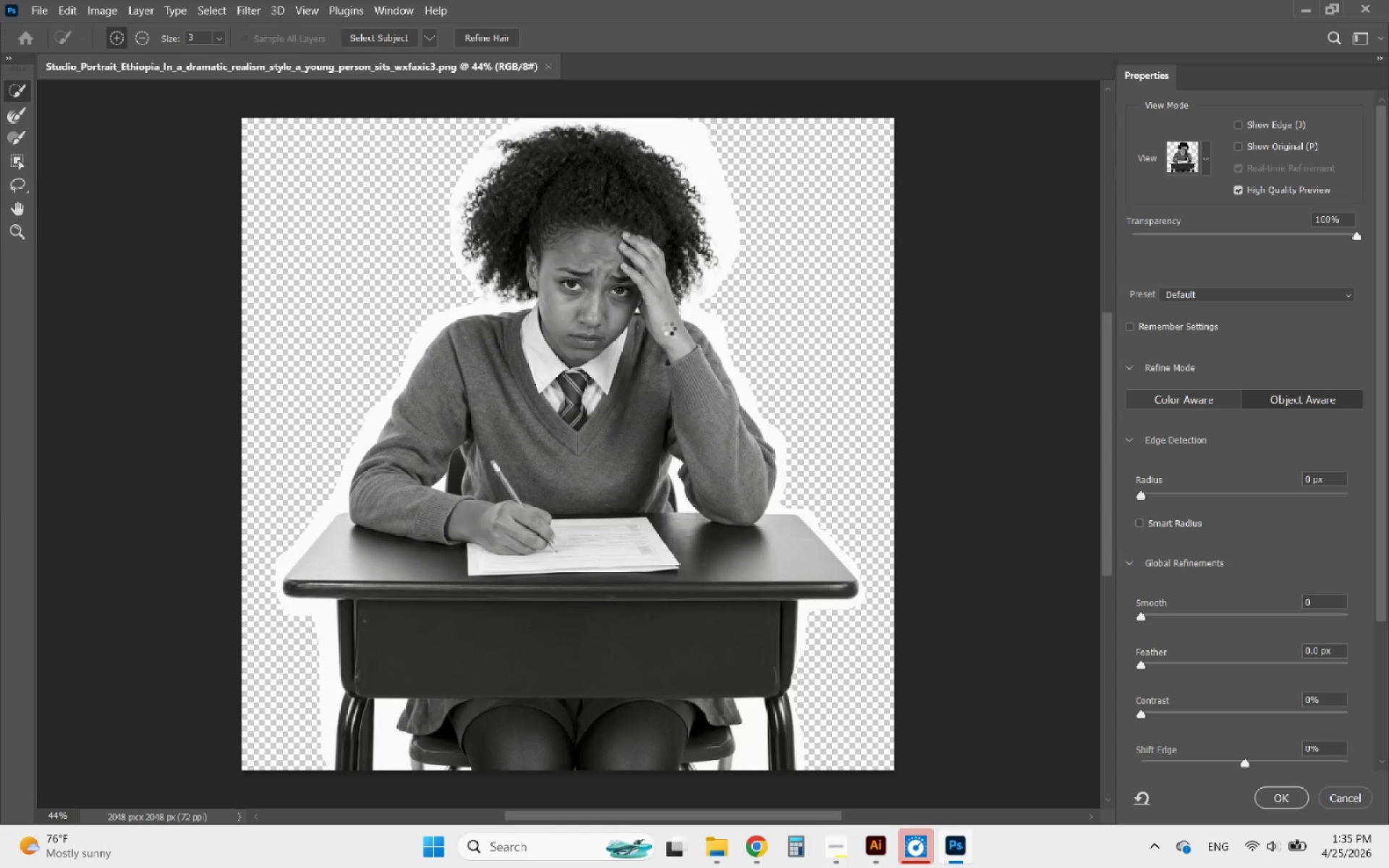 
left_click([505, 38])
 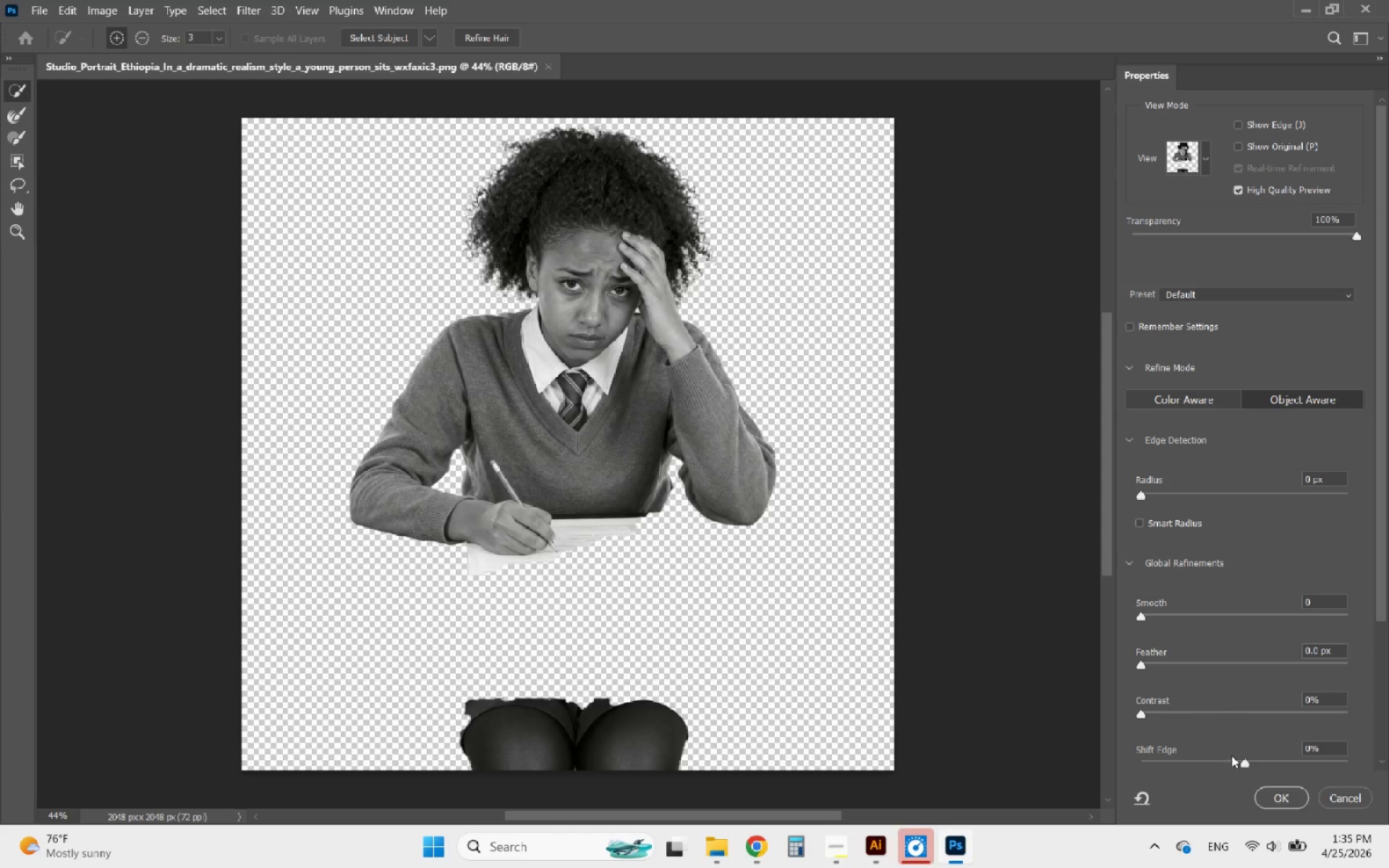 
left_click([1271, 791])
 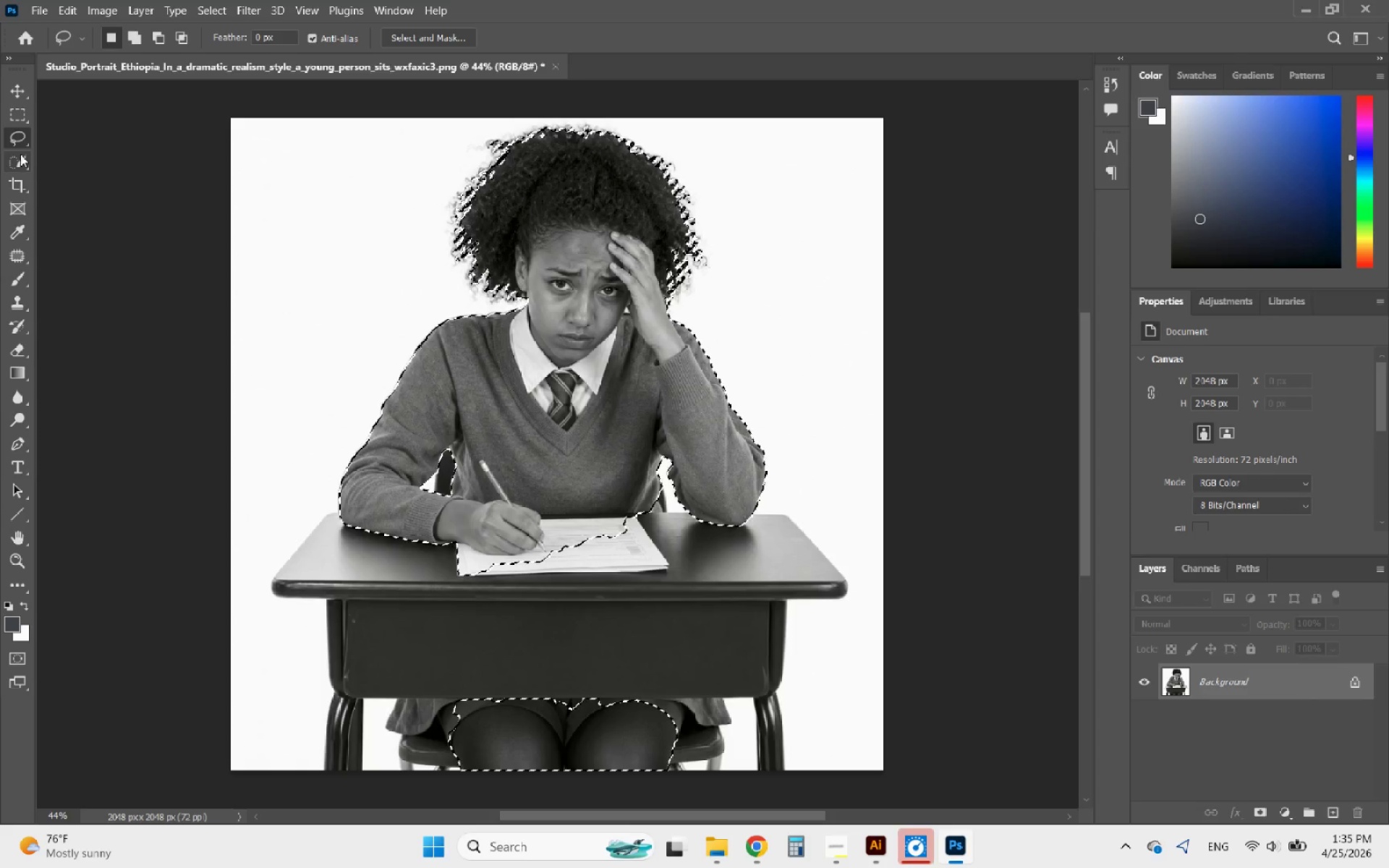 
left_click([25, 153])
 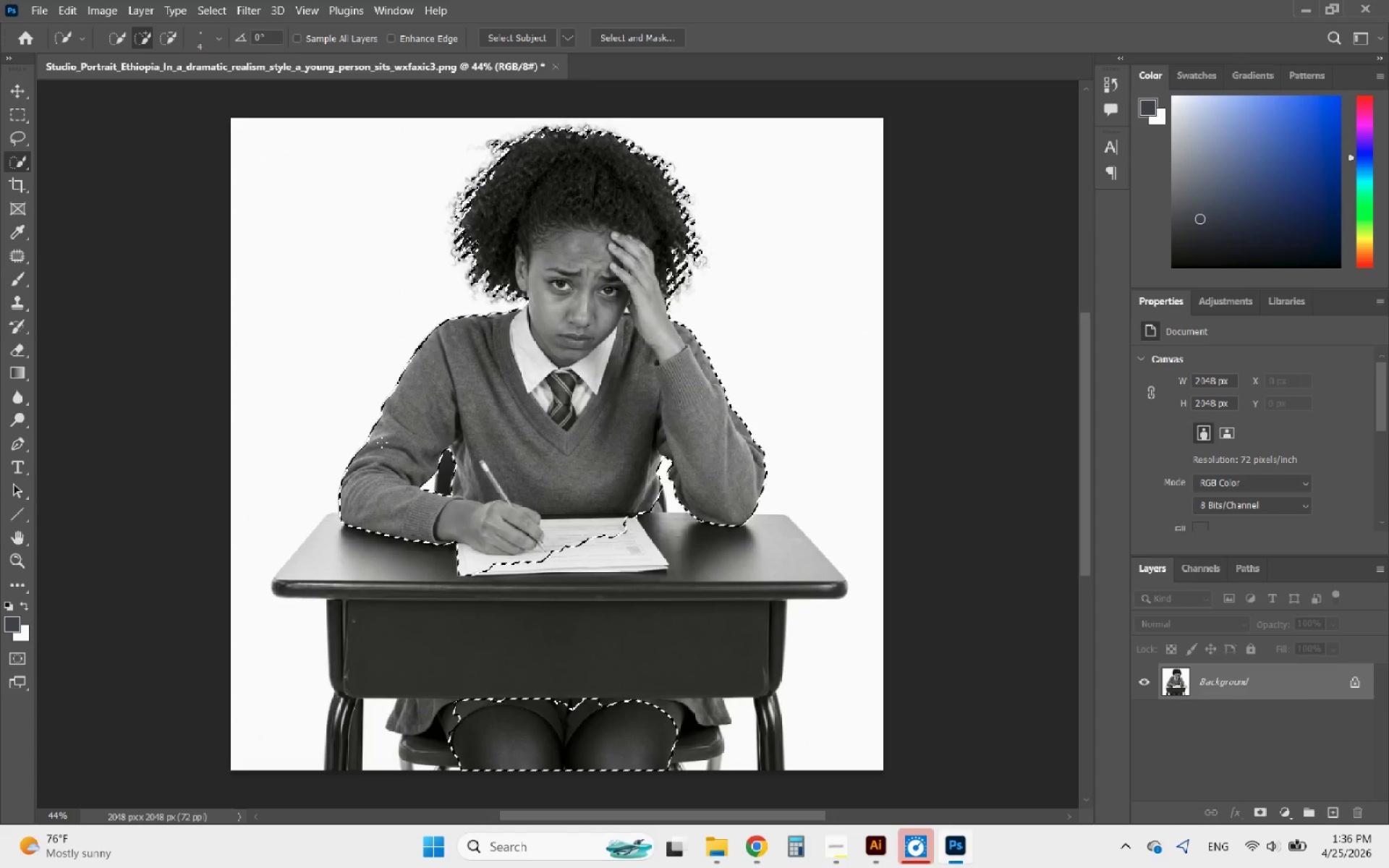 
hold_key(key=AltLeft, duration=0.45)
scroll: coordinate [454, 567], scroll_direction: up, amount: 3.0
 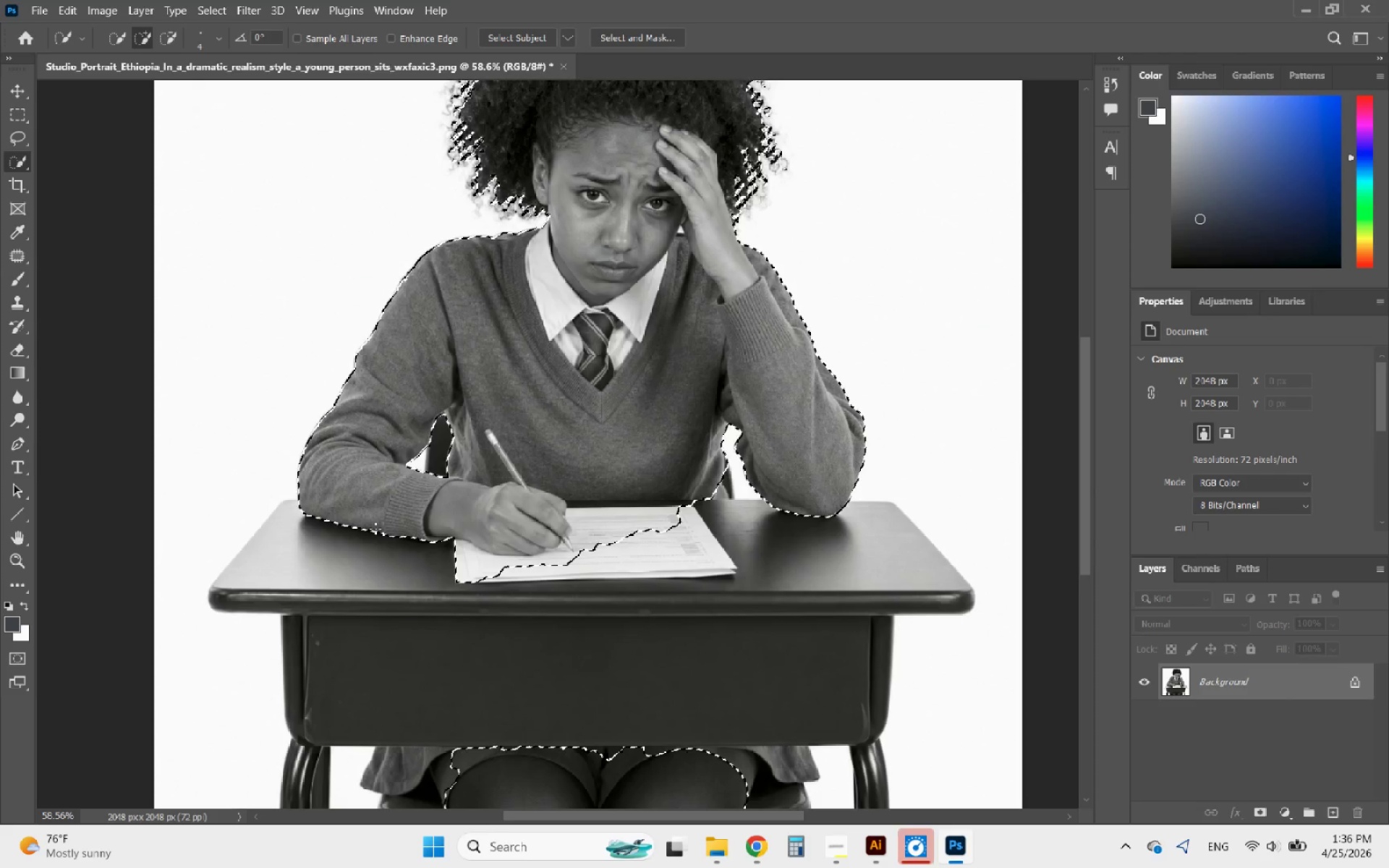 
left_click_drag(start_coordinate=[373, 526], to_coordinate=[501, 683])
 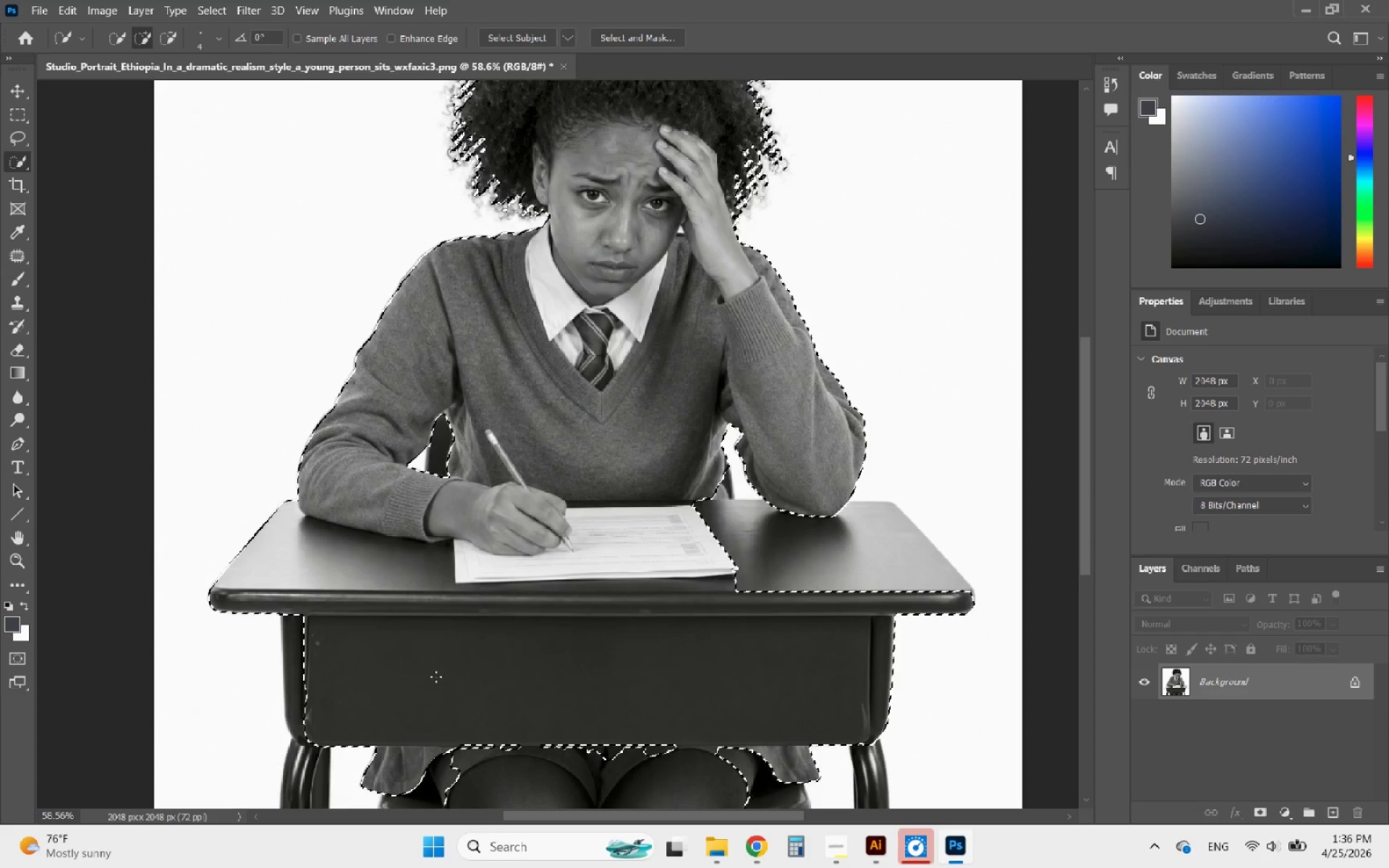 
scroll: coordinate [420, 655], scroll_direction: down, amount: 4.0
 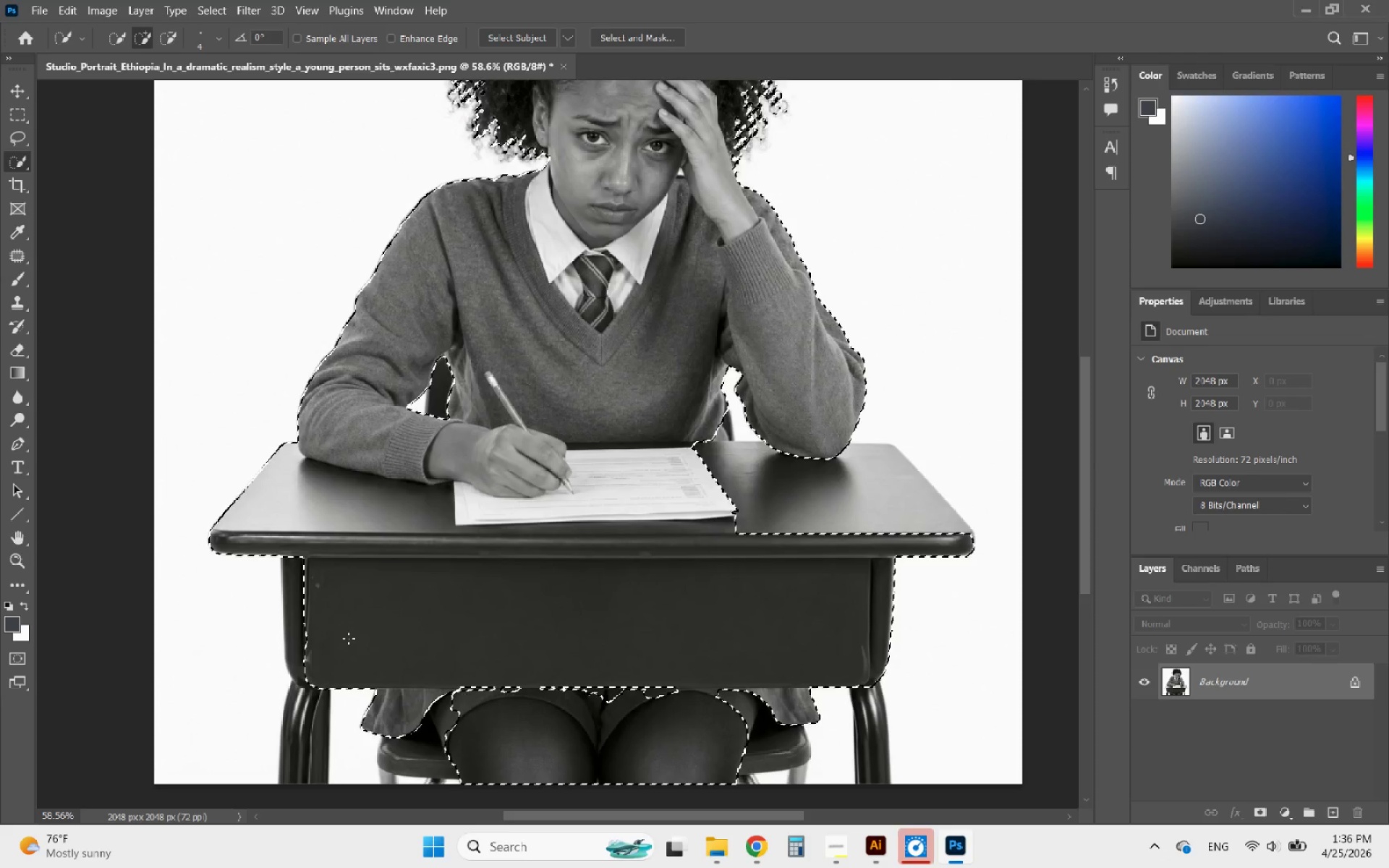 
left_click_drag(start_coordinate=[337, 620], to_coordinate=[292, 593])
 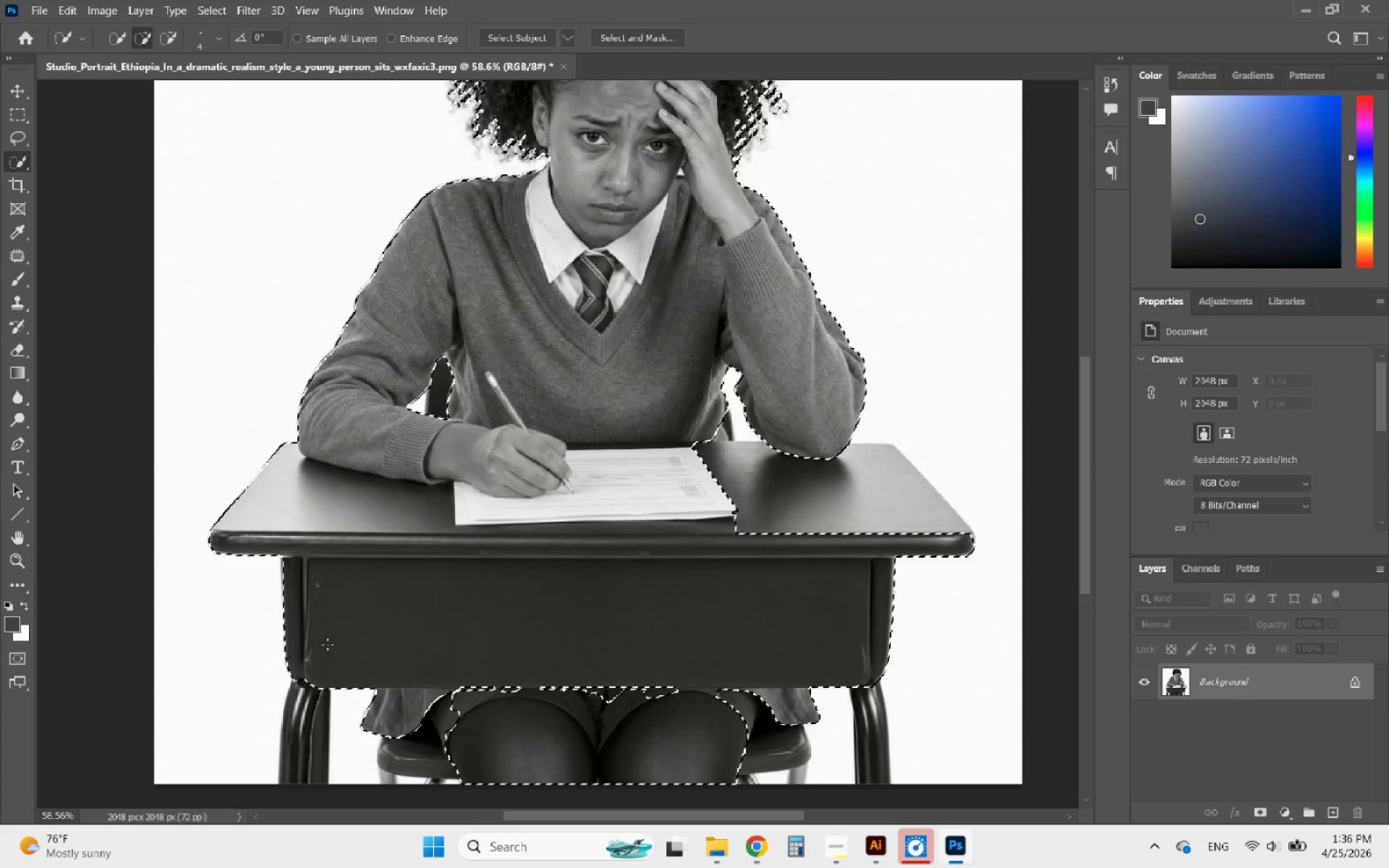 
left_click_drag(start_coordinate=[328, 645], to_coordinate=[320, 768])
 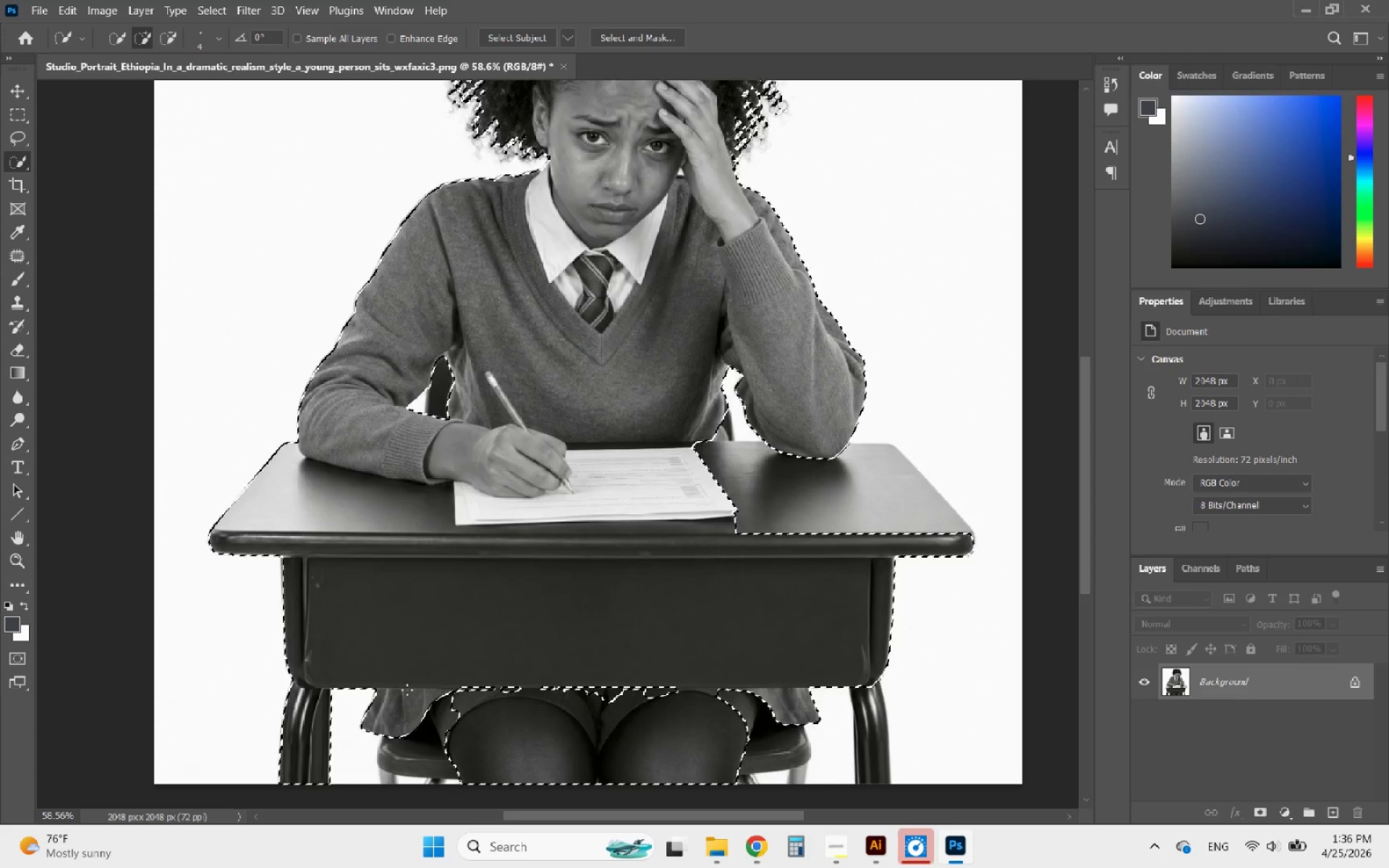 
left_click_drag(start_coordinate=[408, 699], to_coordinate=[392, 775])
 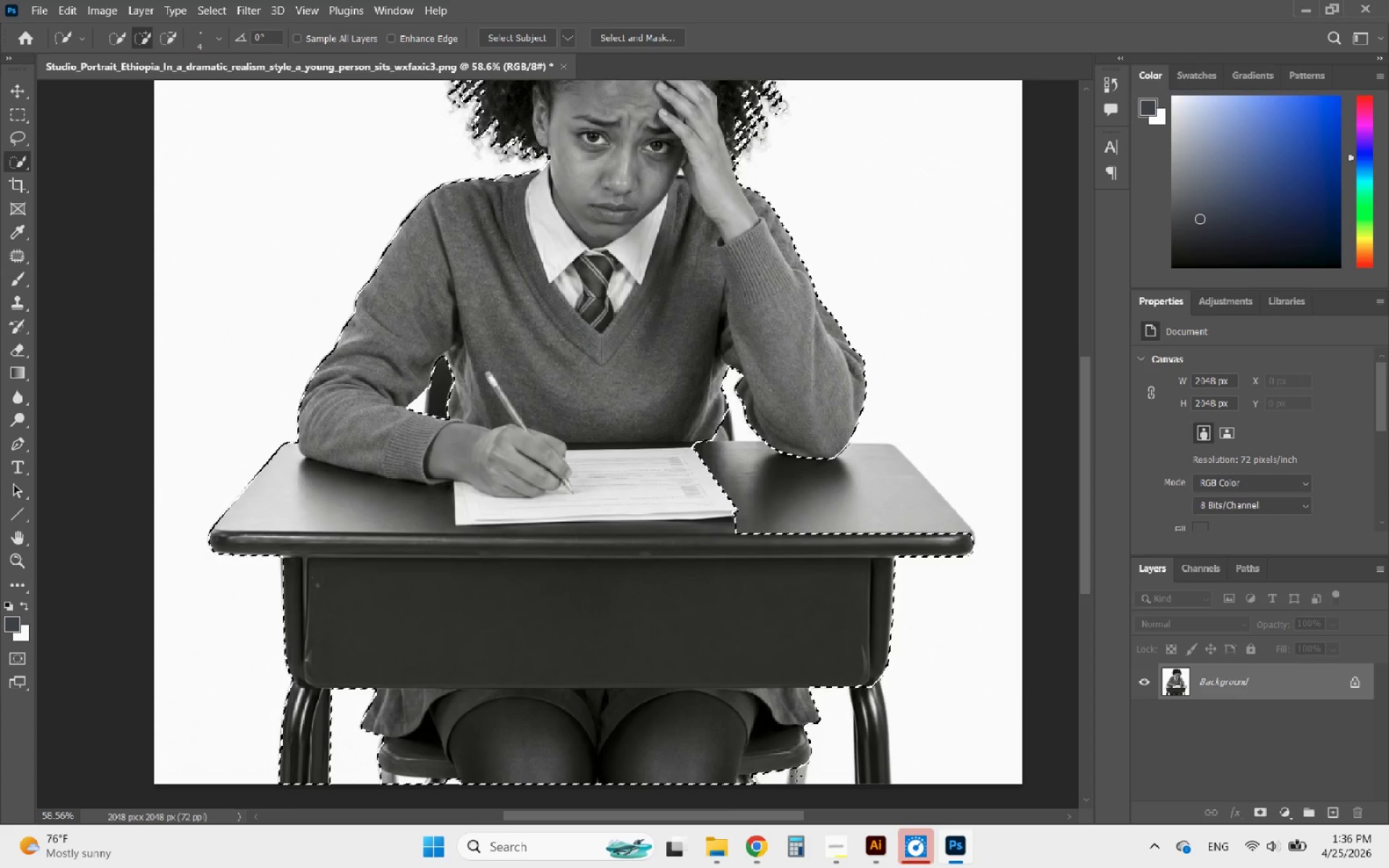 
left_click_drag(start_coordinate=[784, 766], to_coordinate=[760, 778])
 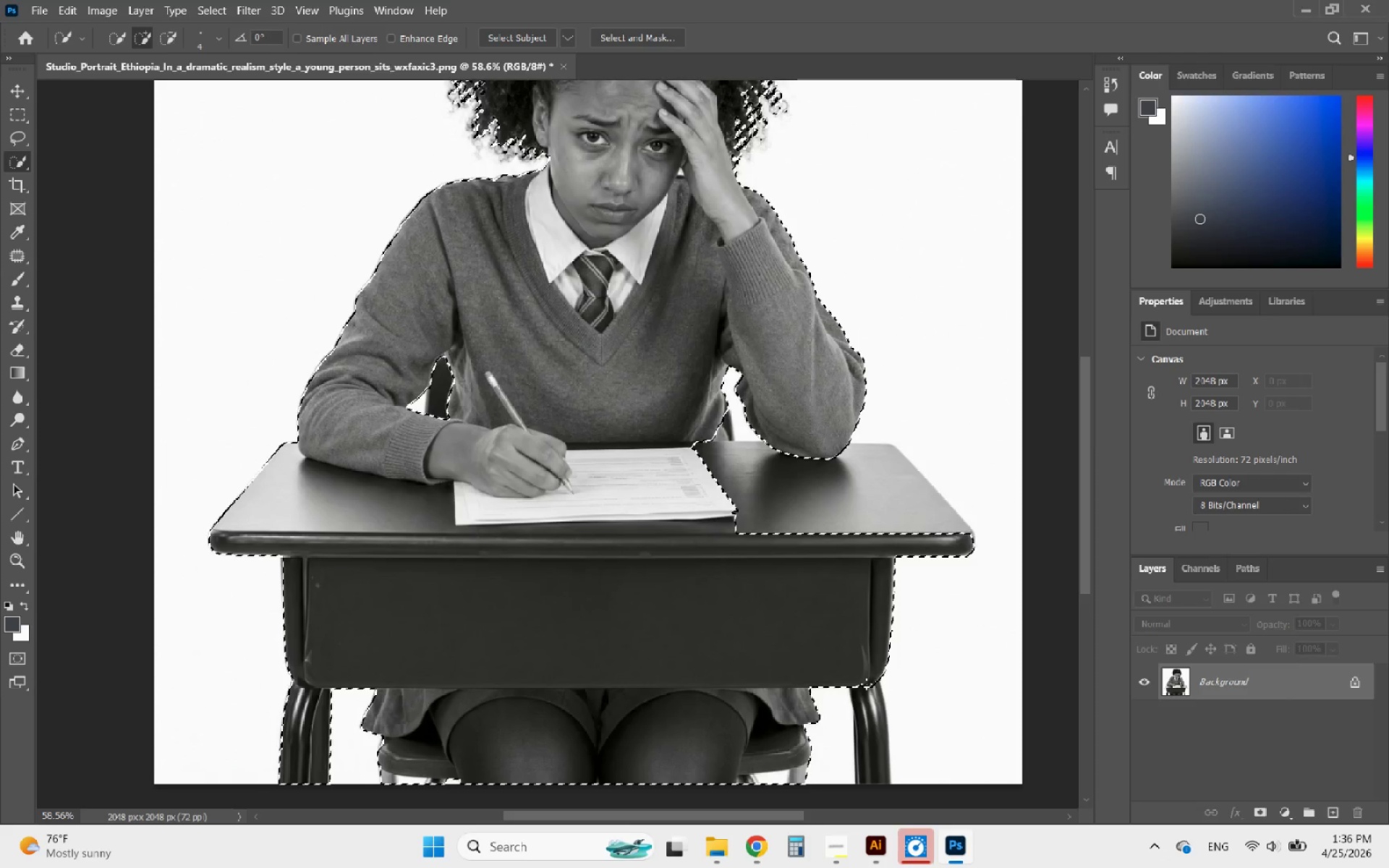 
left_click_drag(start_coordinate=[867, 689], to_coordinate=[875, 749])
 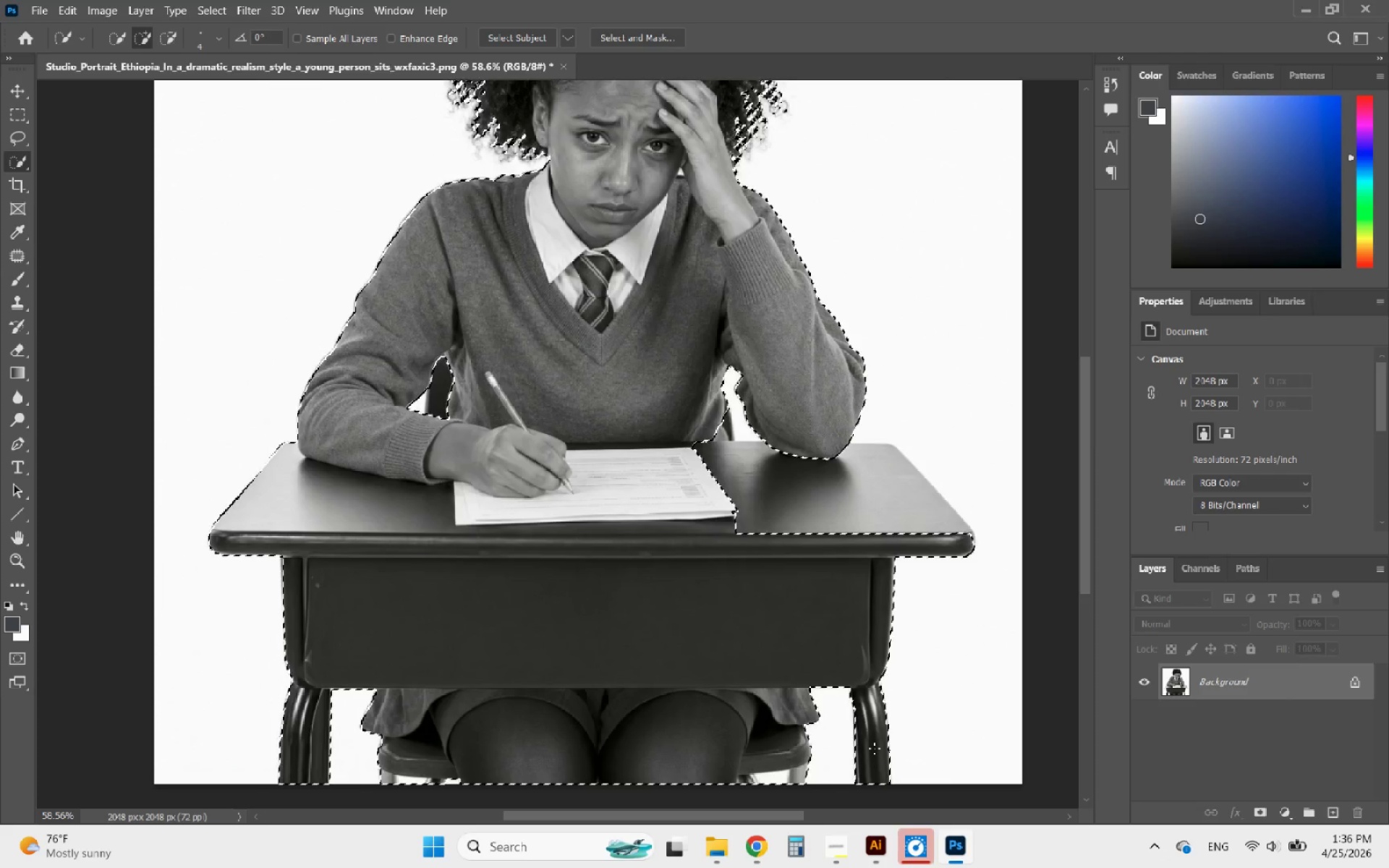 
left_click([875, 749])
 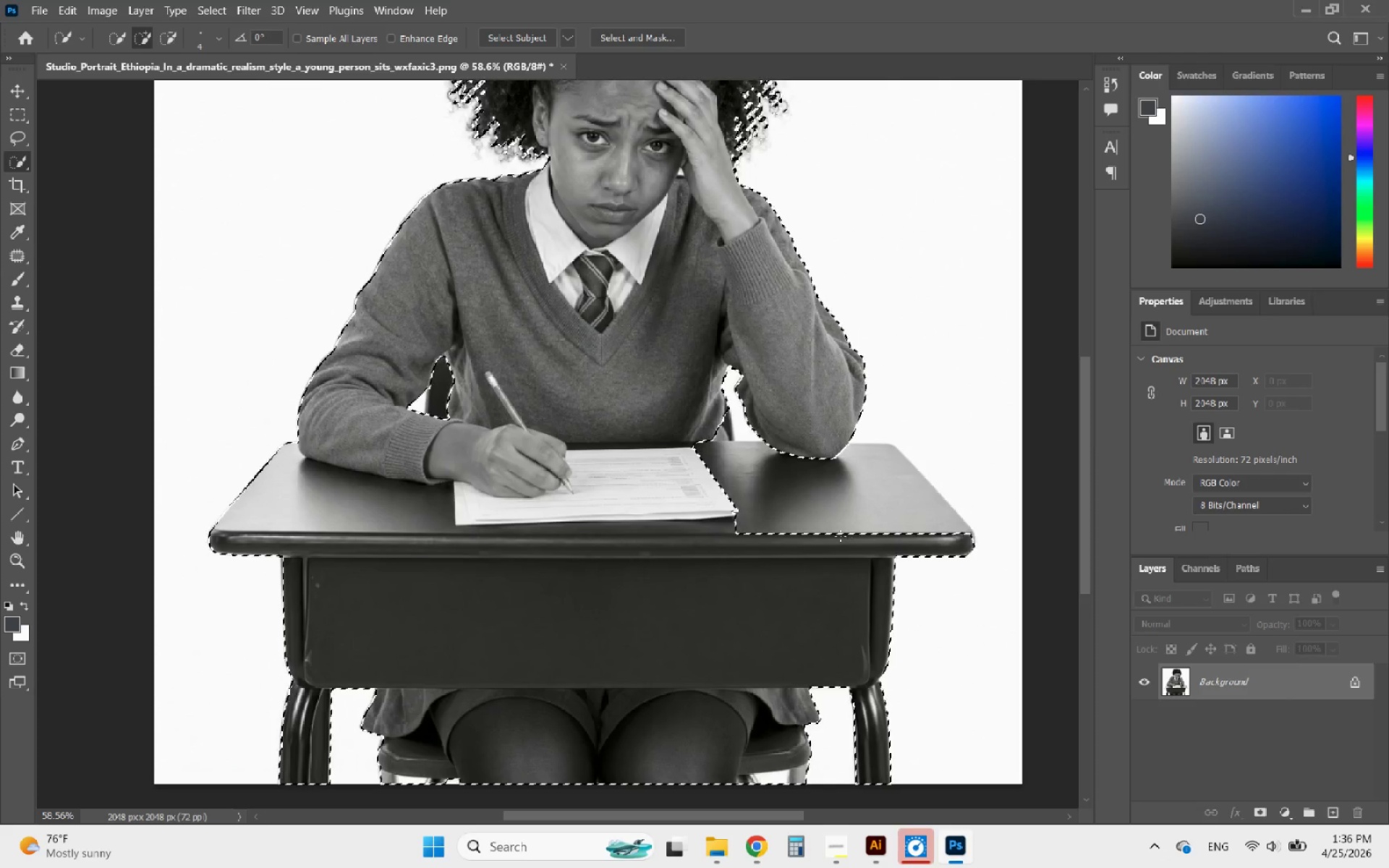 
left_click_drag(start_coordinate=[833, 536], to_coordinate=[815, 468])
 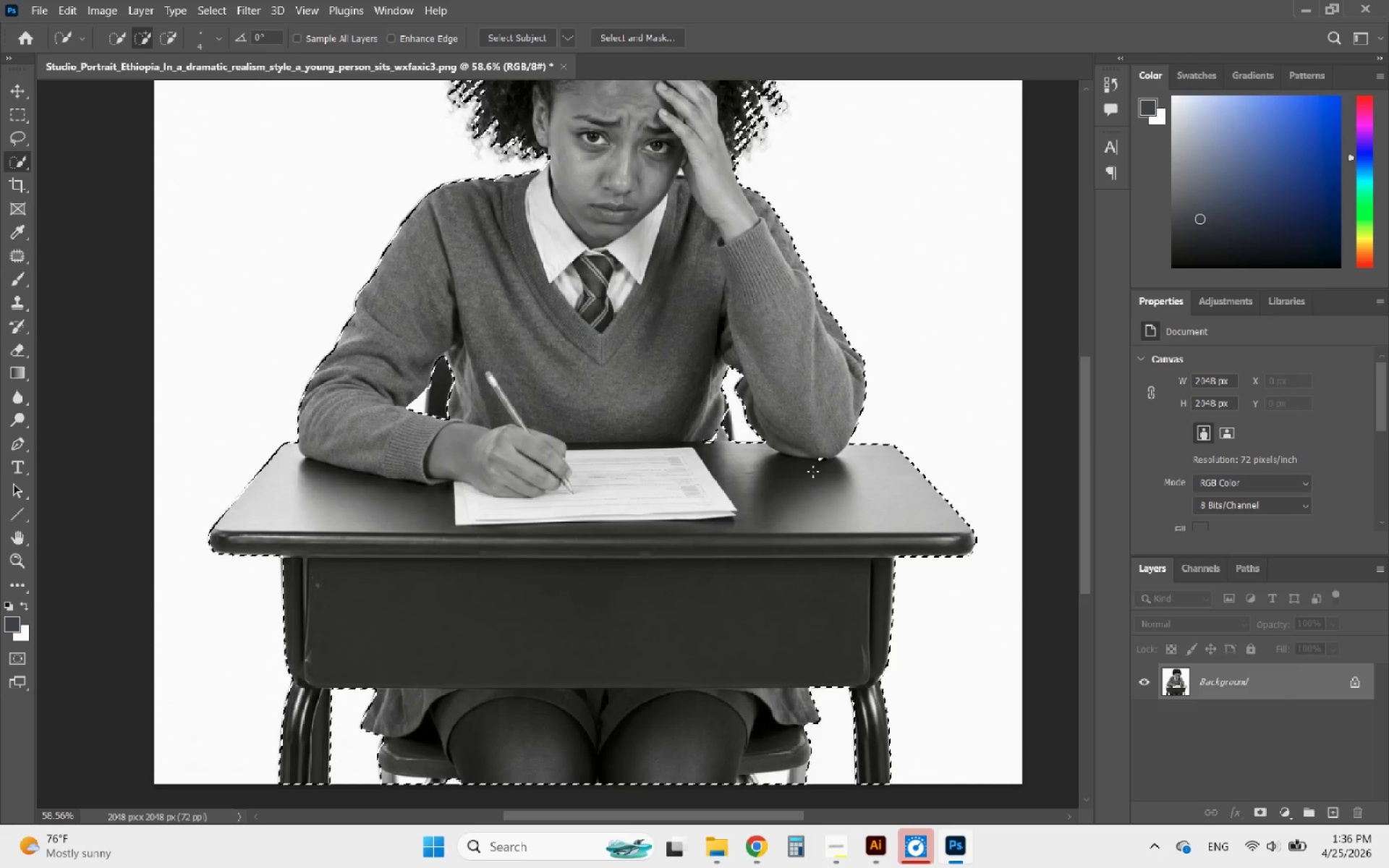 
hold_key(key=AltLeft, duration=0.56)
scroll: coordinate [826, 458], scroll_direction: up, amount: 3.0
 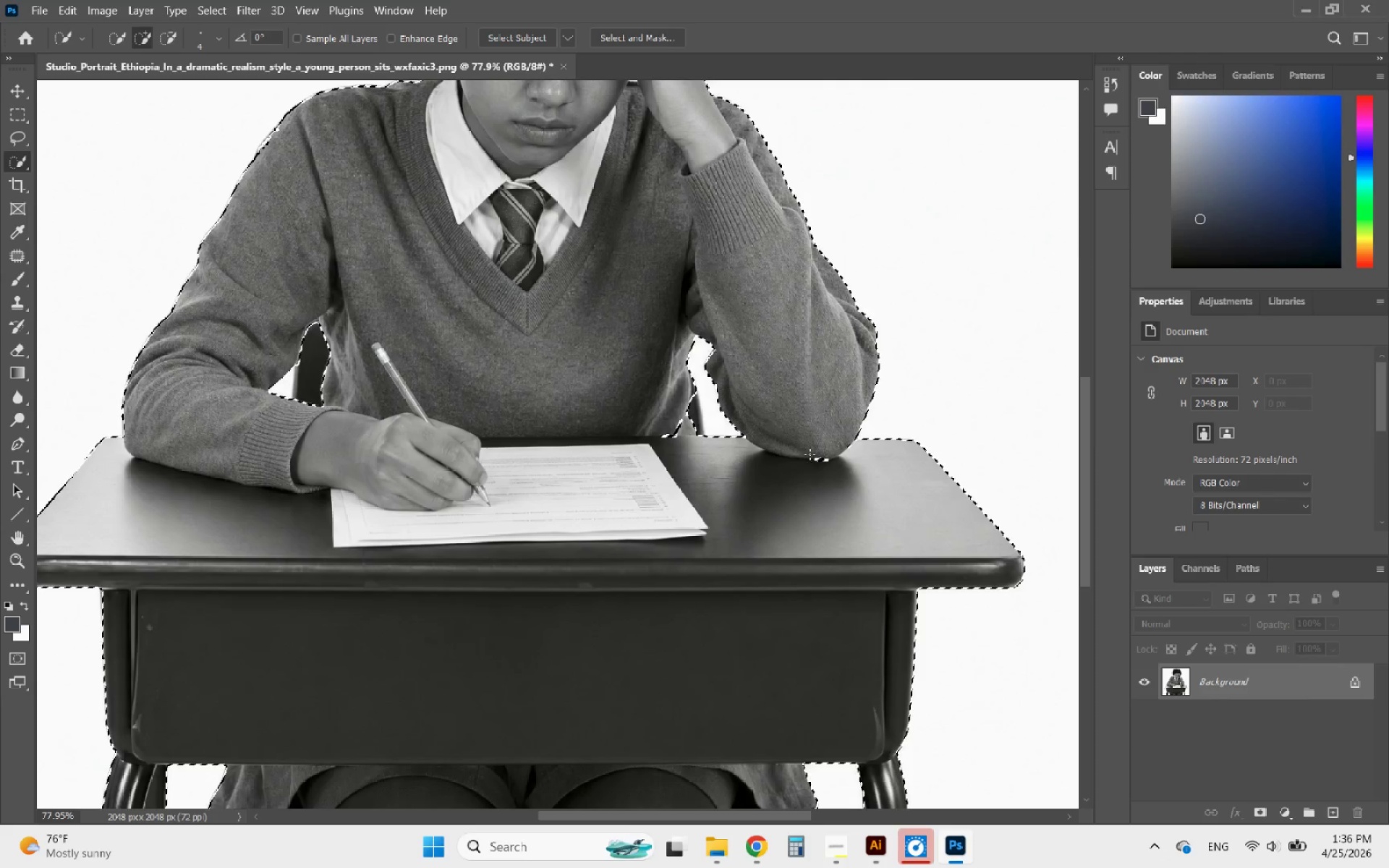 
left_click_drag(start_coordinate=[810, 454], to_coordinate=[836, 469])
 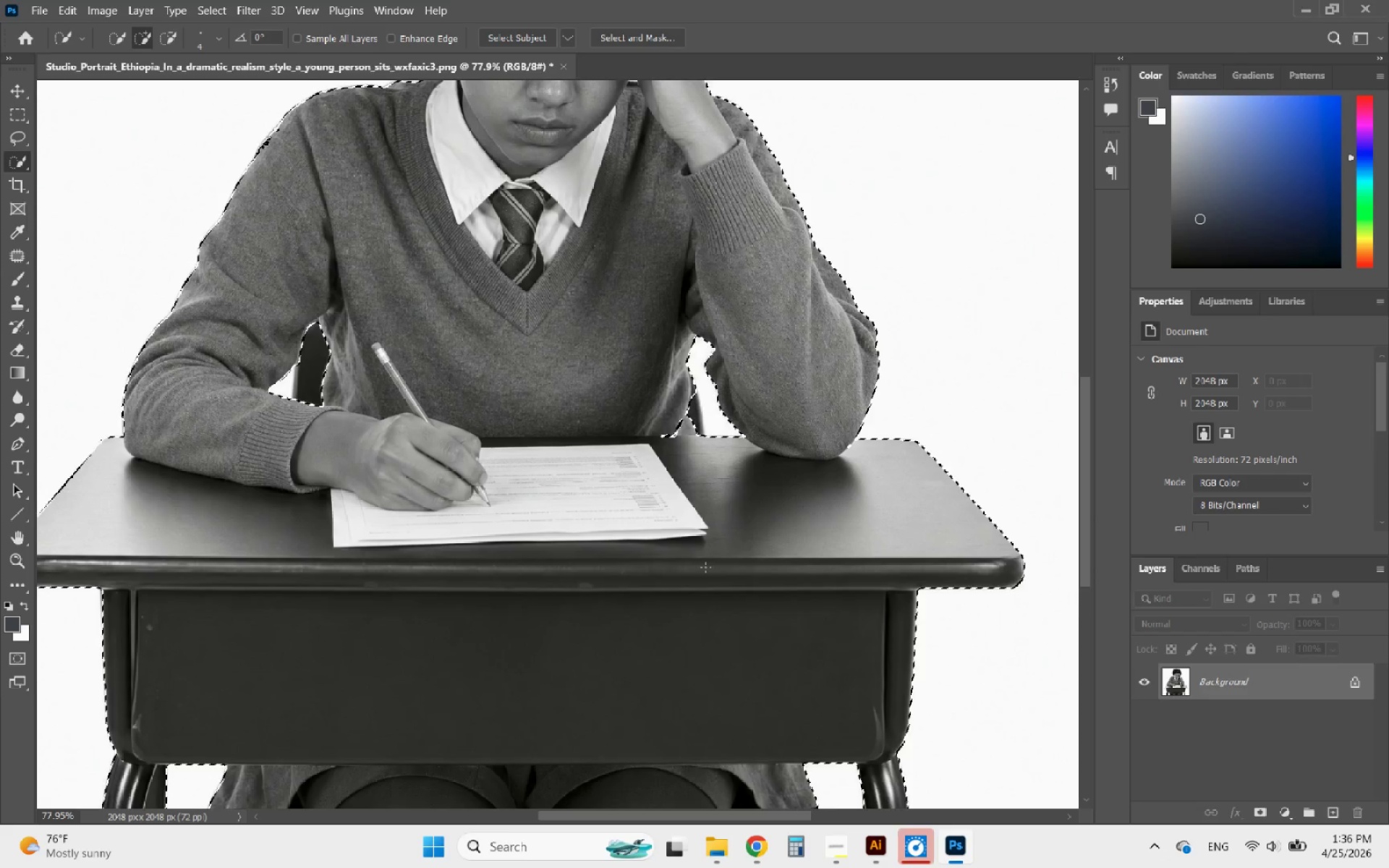 
hold_key(key=AltLeft, duration=0.59)
scroll: coordinate [688, 425], scroll_direction: up, amount: 4.0
 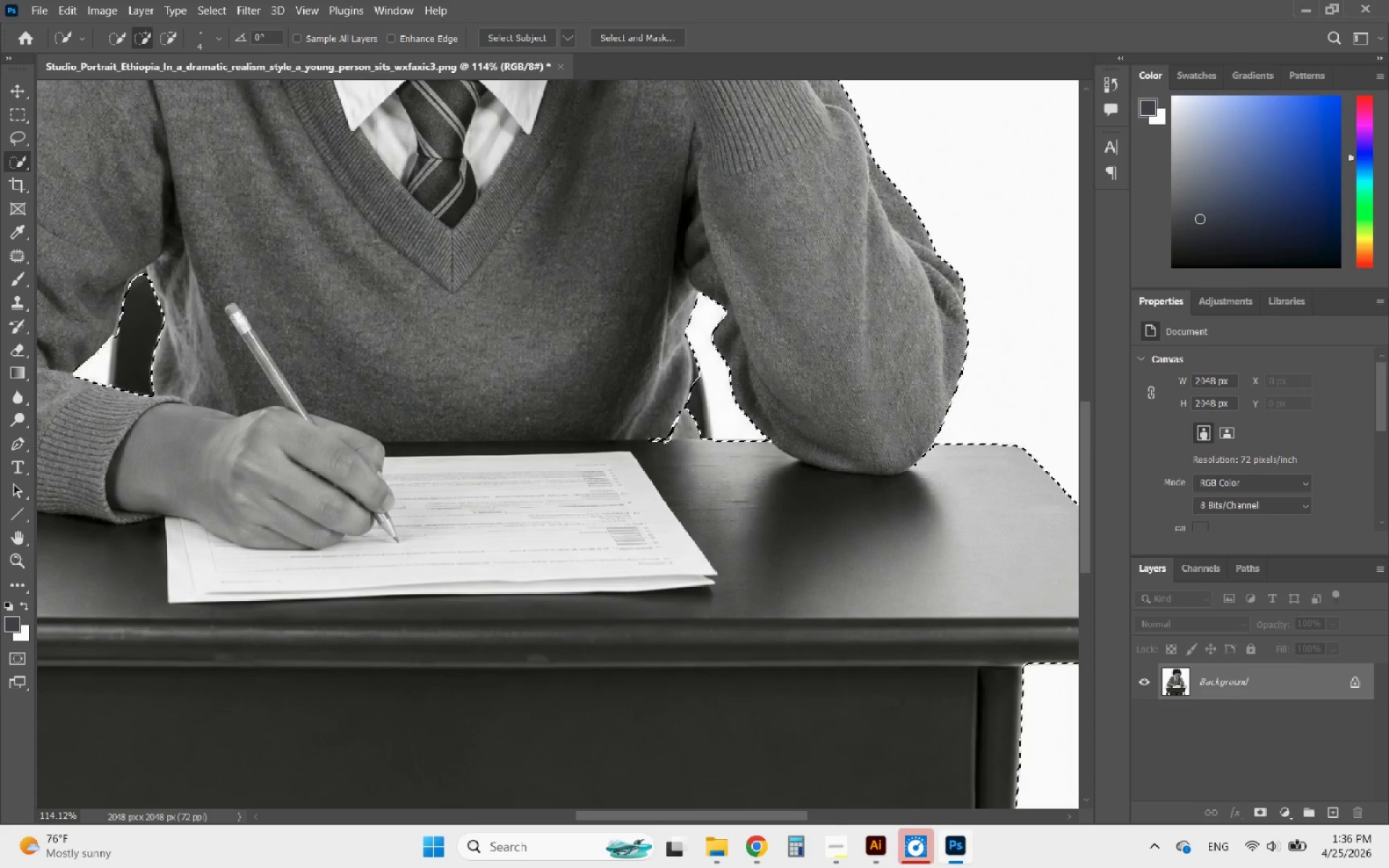 
left_click_drag(start_coordinate=[672, 442], to_coordinate=[651, 432])
 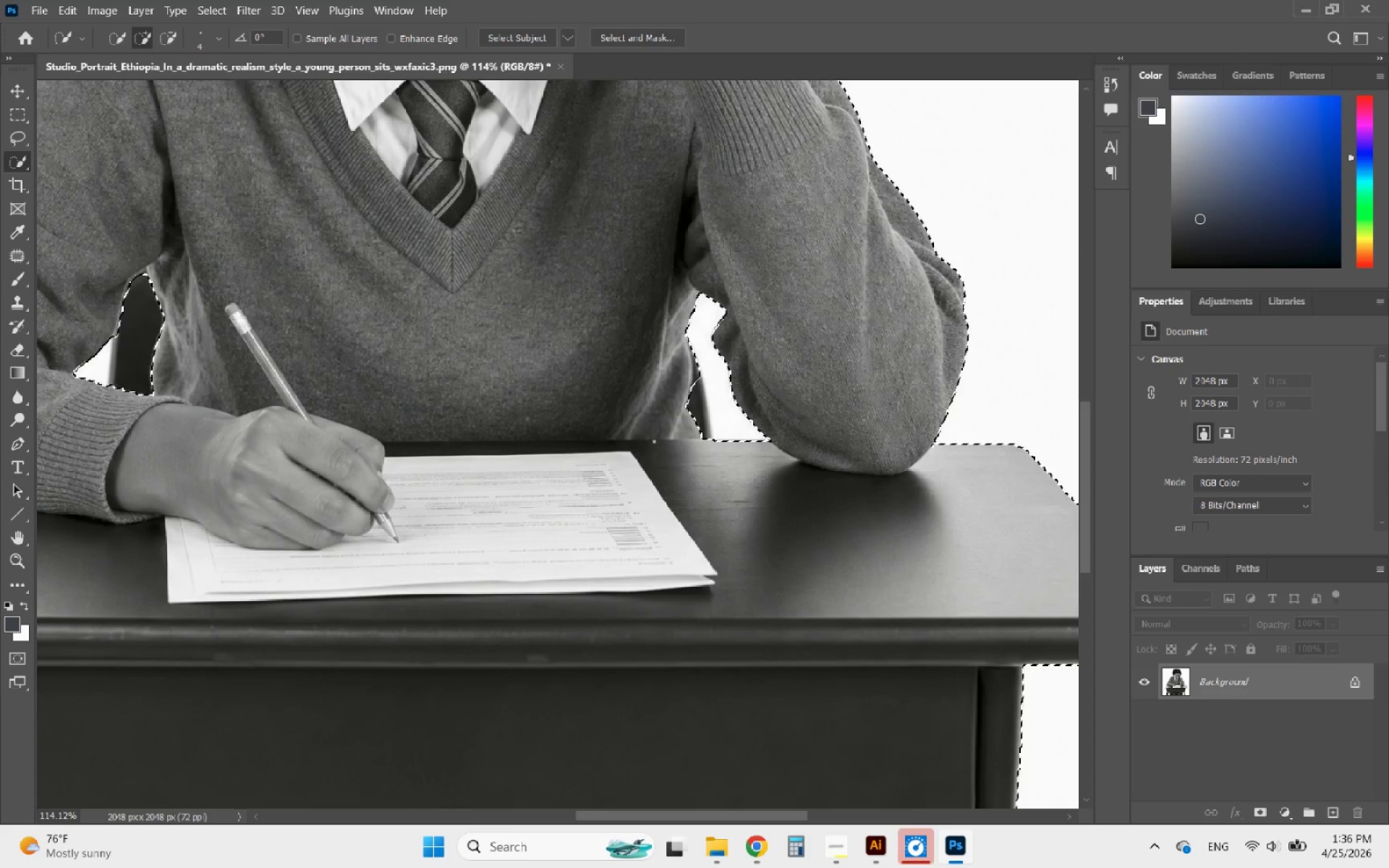 
hold_key(key=AltLeft, duration=2.69)
scroll: coordinate [698, 558], scroll_direction: down, amount: 5.0
 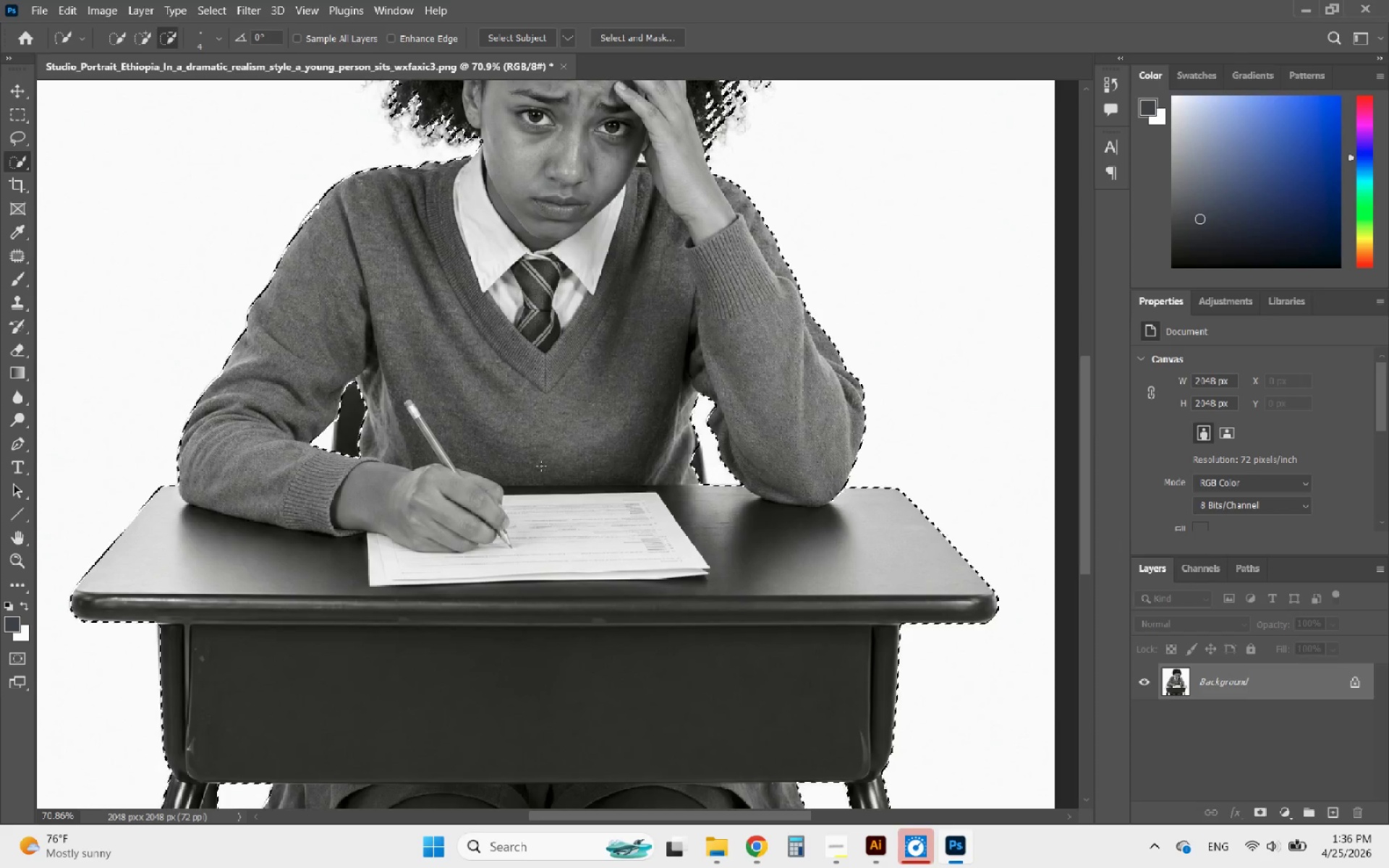 
scroll: coordinate [355, 435], scroll_direction: up, amount: 5.0
 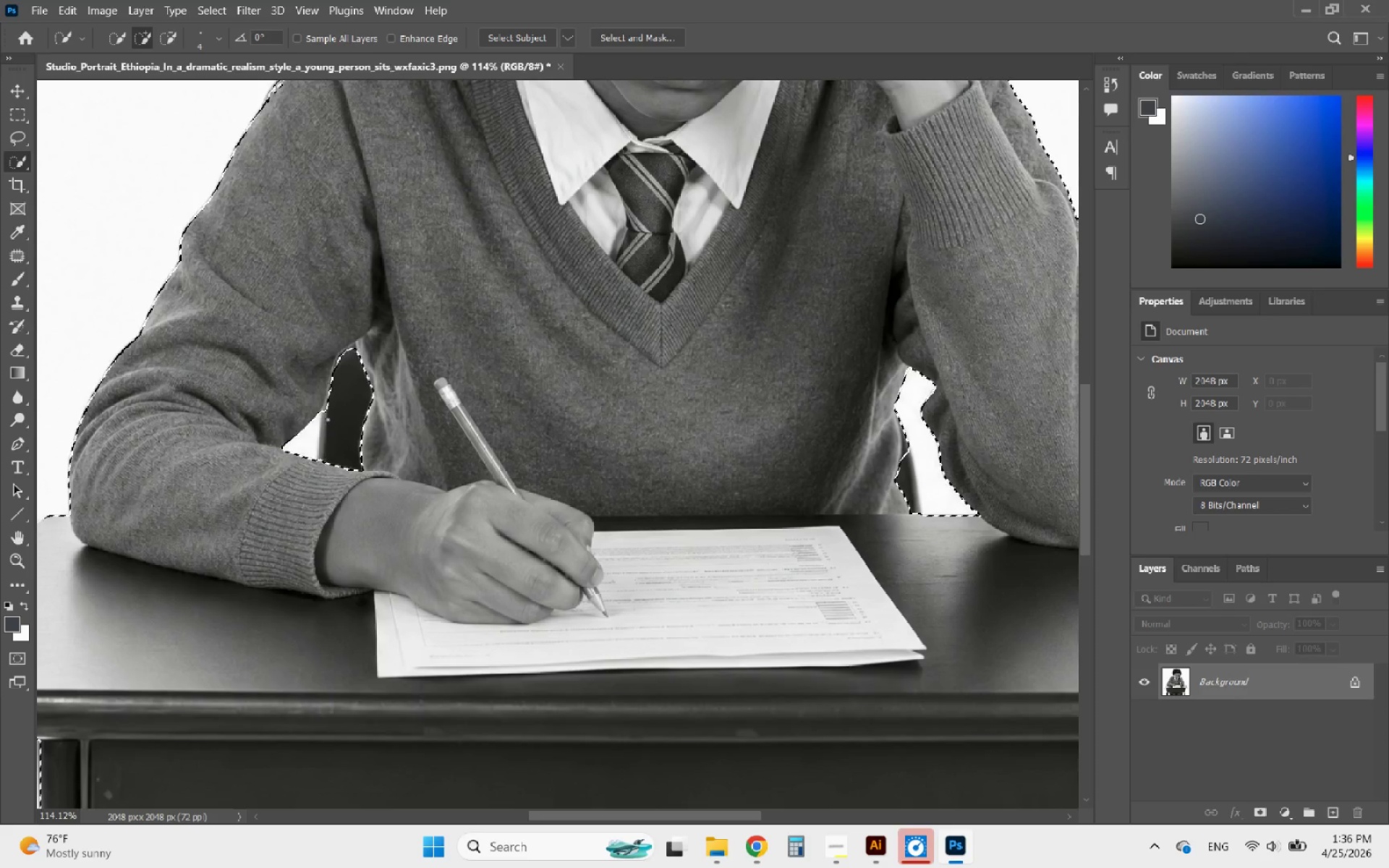 
left_click_drag(start_coordinate=[341, 375], to_coordinate=[334, 458])
 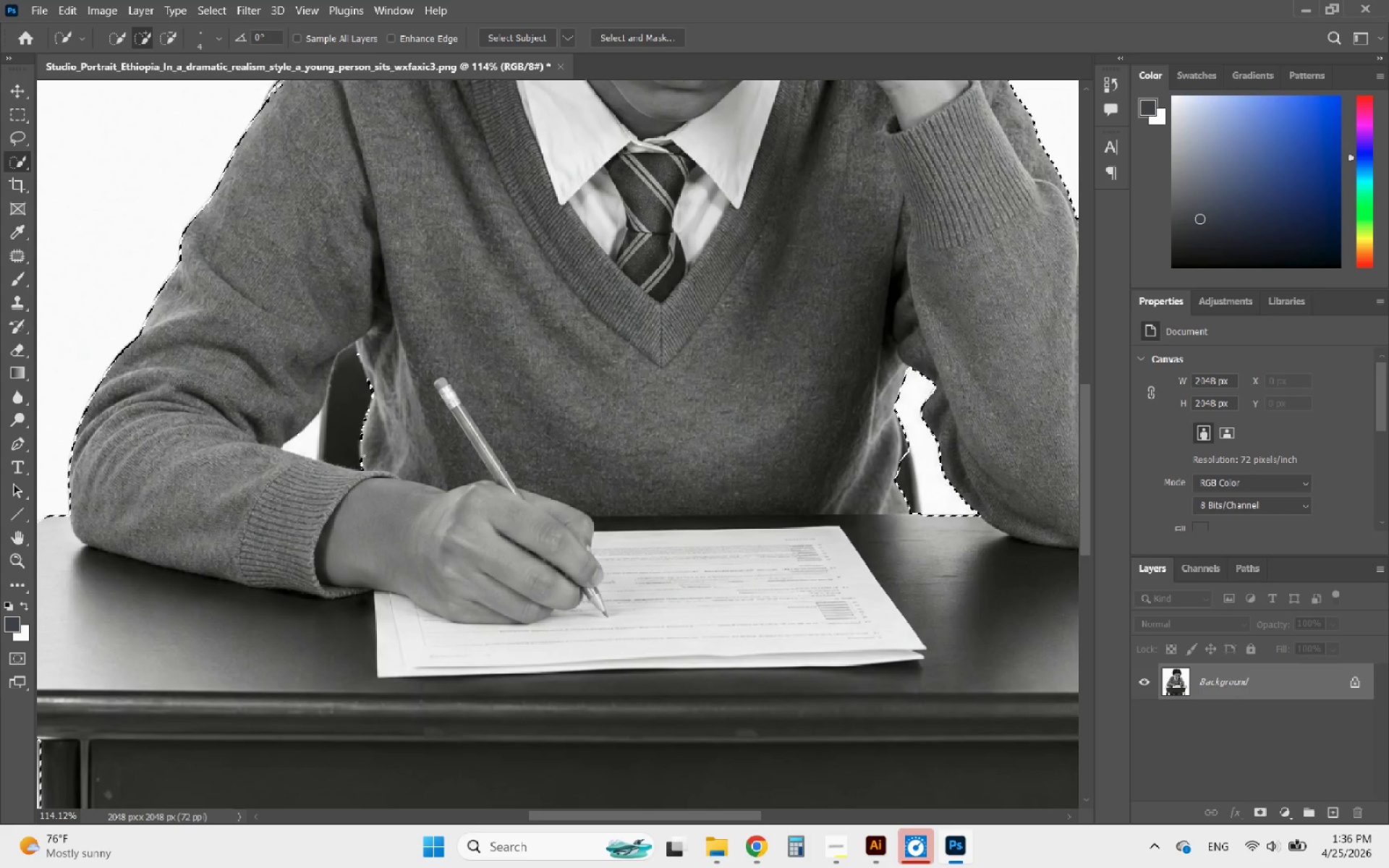 
left_click_drag(start_coordinate=[366, 455], to_coordinate=[365, 401])
 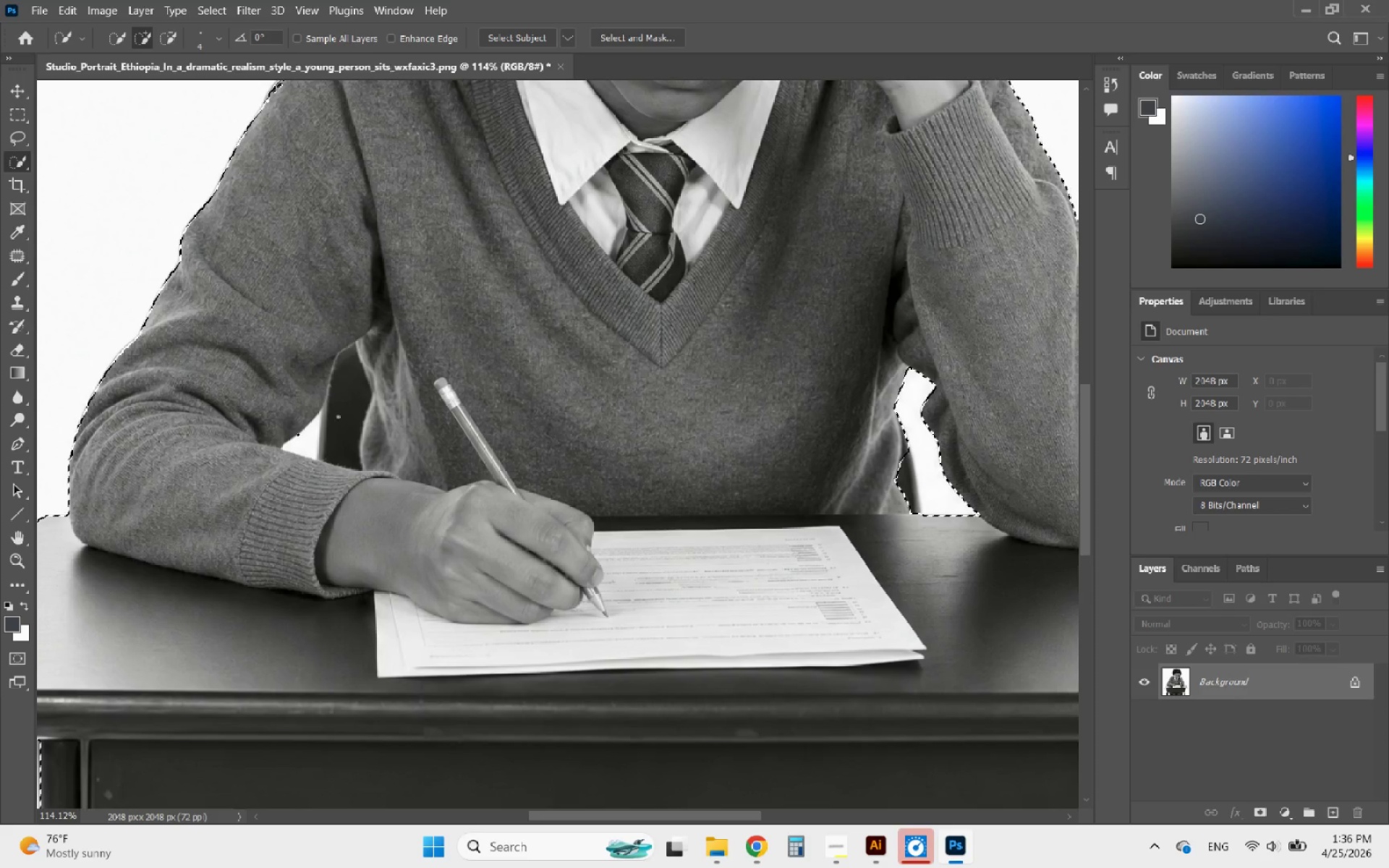 
hold_key(key=AltLeft, duration=1.48)
left_click_drag(start_coordinate=[310, 441], to_coordinate=[291, 451])
 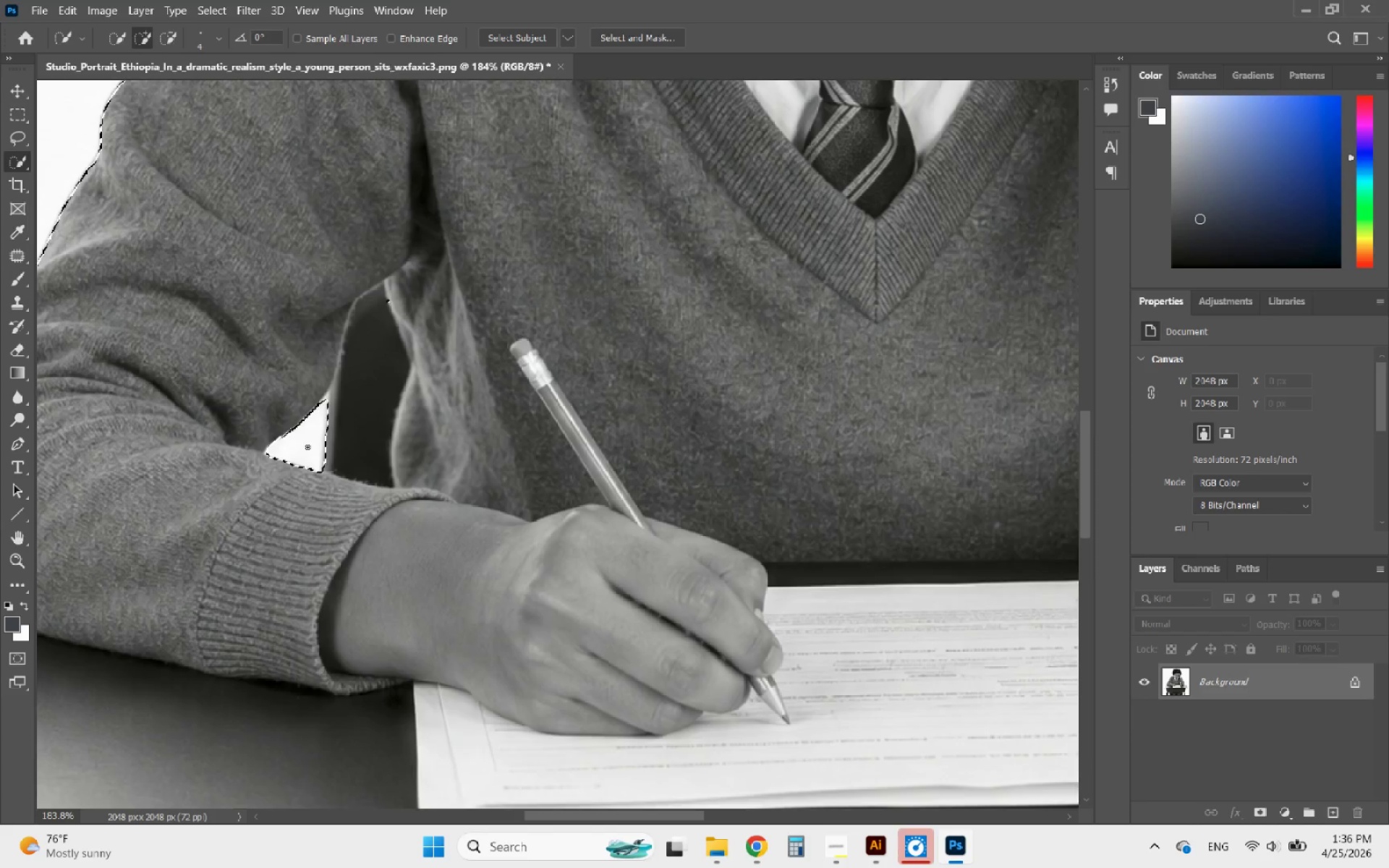 
scroll: coordinate [310, 441], scroll_direction: up, amount: 5.0
 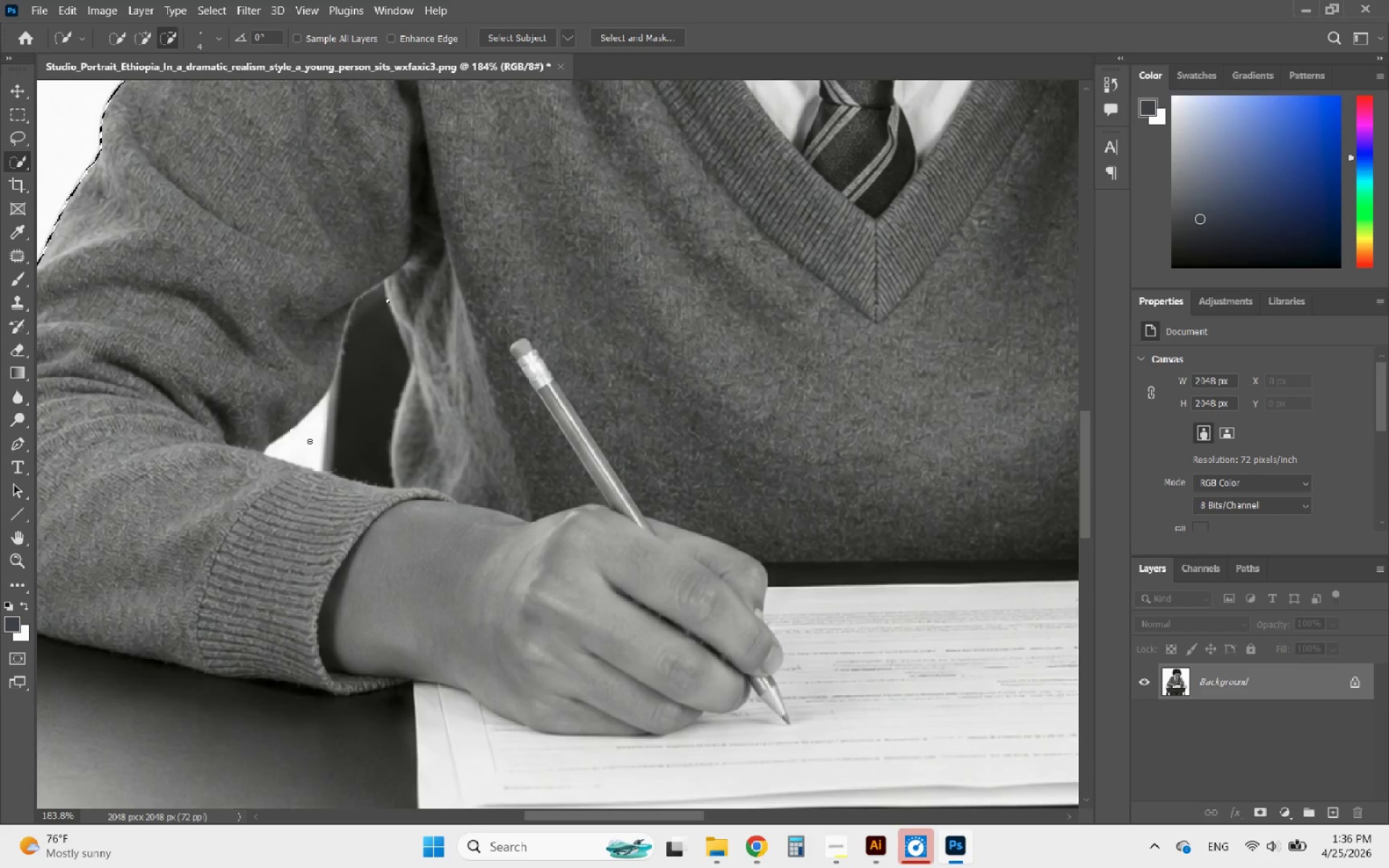 
hold_key(key=AltLeft, duration=1.06)
scroll: coordinate [200, 470], scroll_direction: down, amount: 8.0
 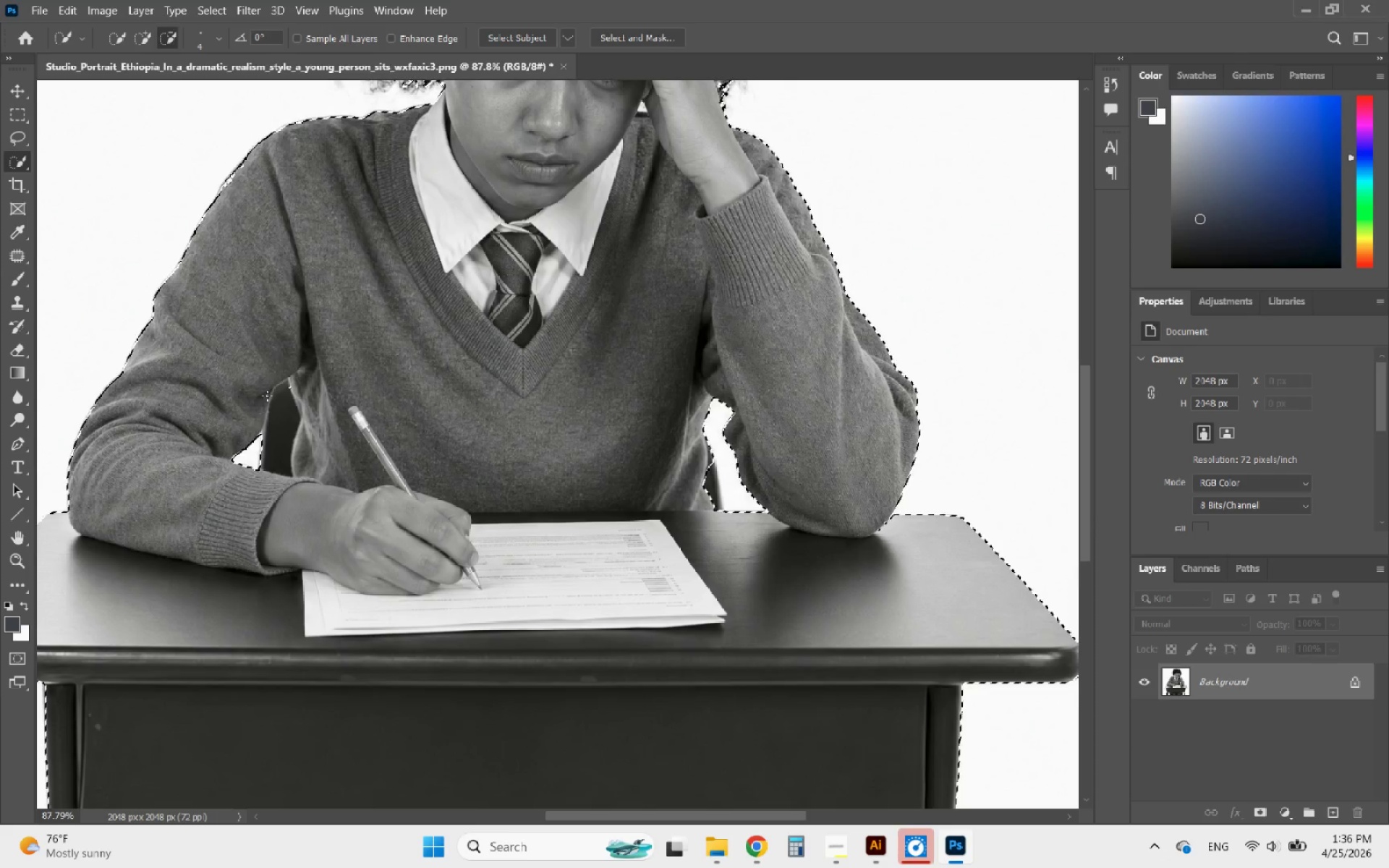 
left_click_drag(start_coordinate=[287, 383], to_coordinate=[297, 398])
 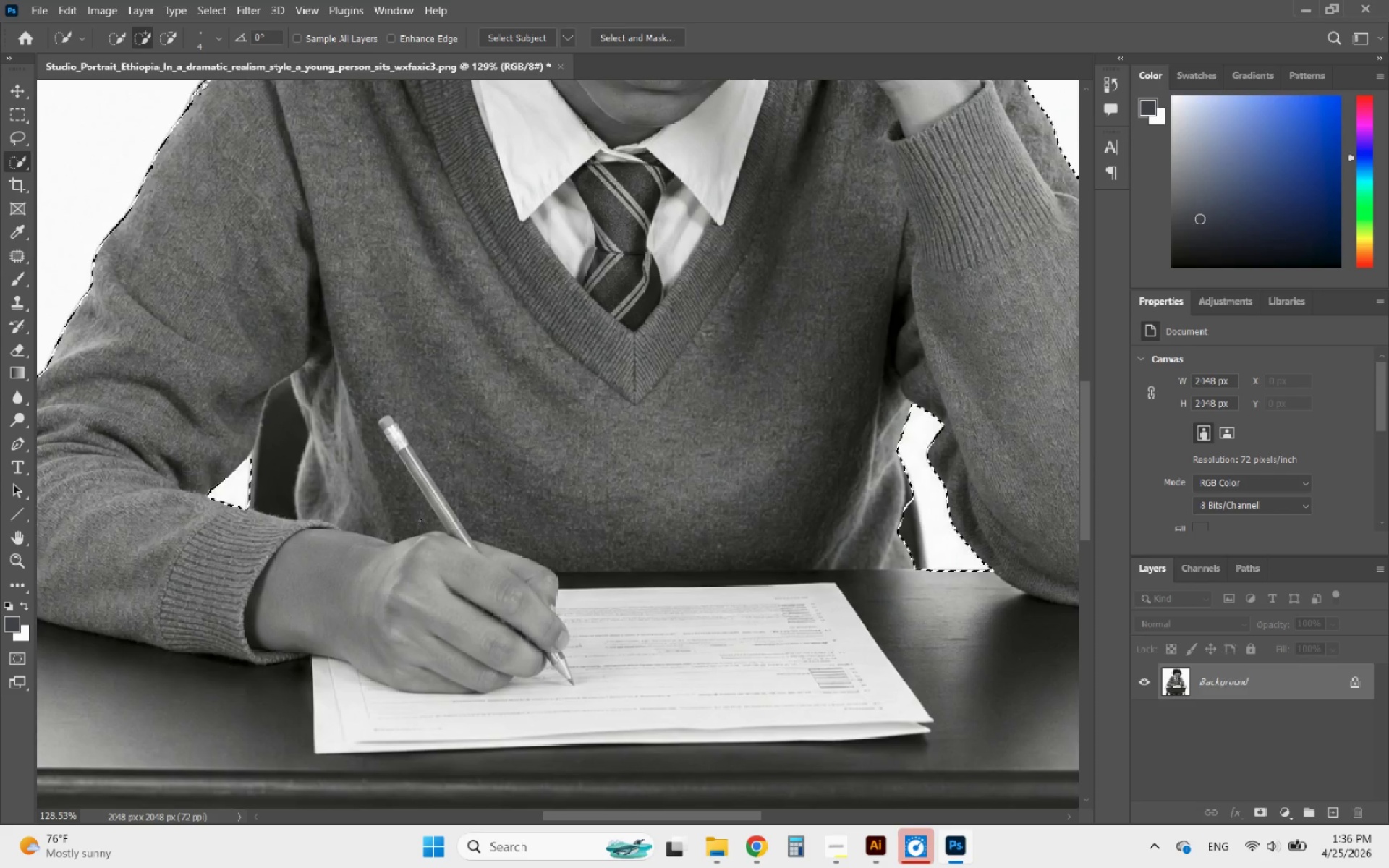 
scroll: coordinate [286, 383], scroll_direction: up, amount: 4.0
 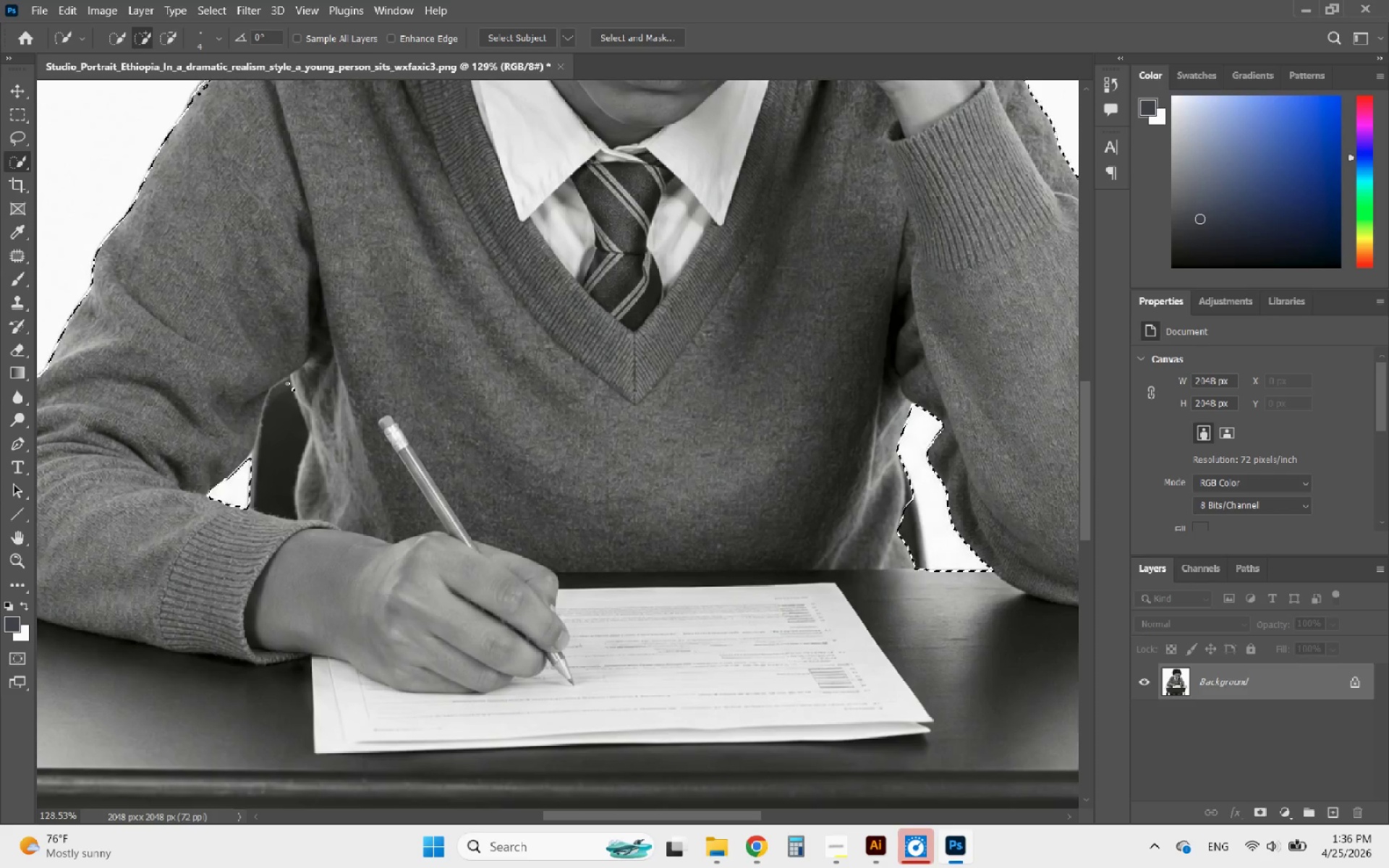 
hold_key(key=AltLeft, duration=1.84)
scroll: coordinate [421, 519], scroll_direction: down, amount: 2.0
 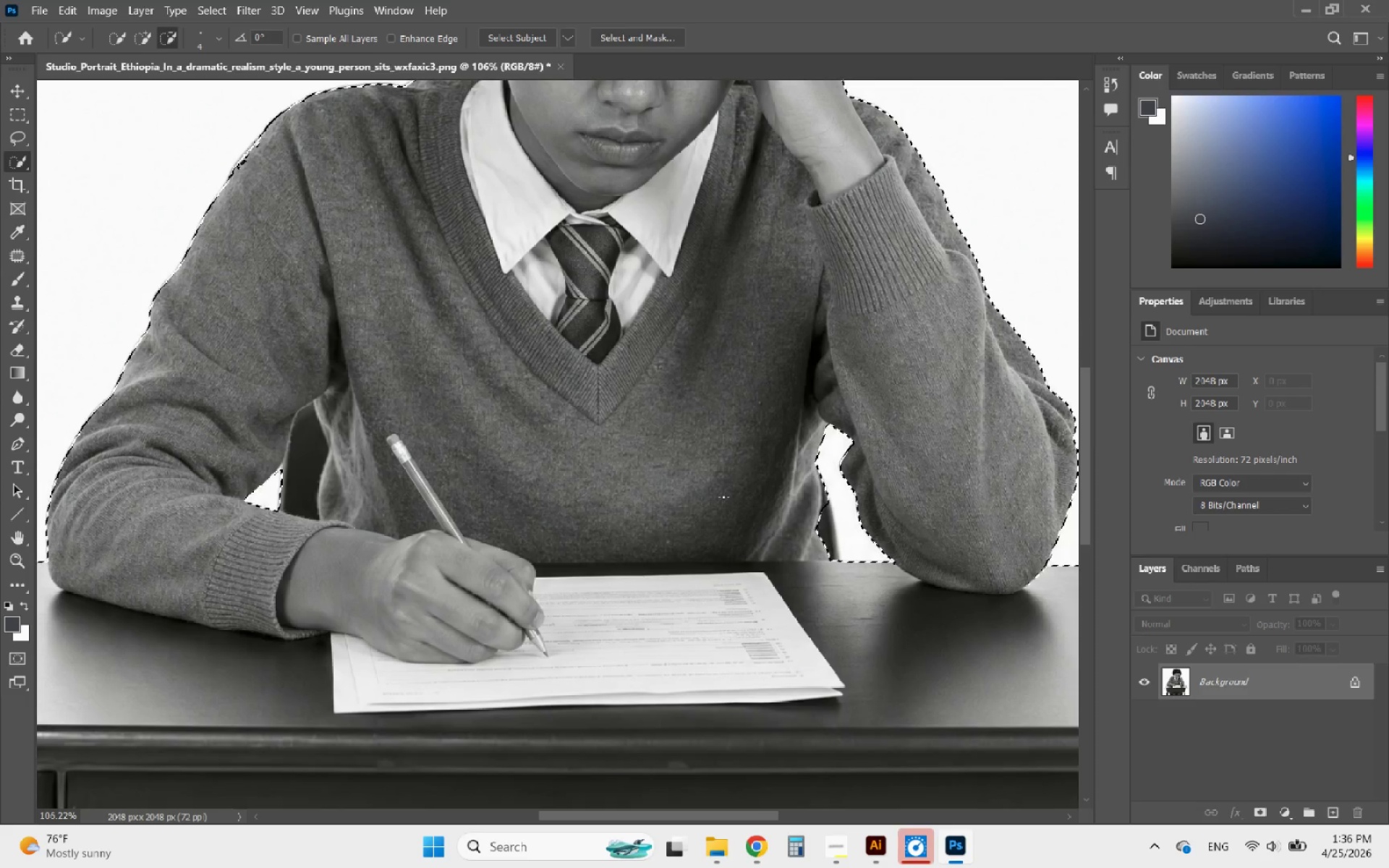 
scroll: coordinate [880, 567], scroll_direction: up, amount: 8.0
 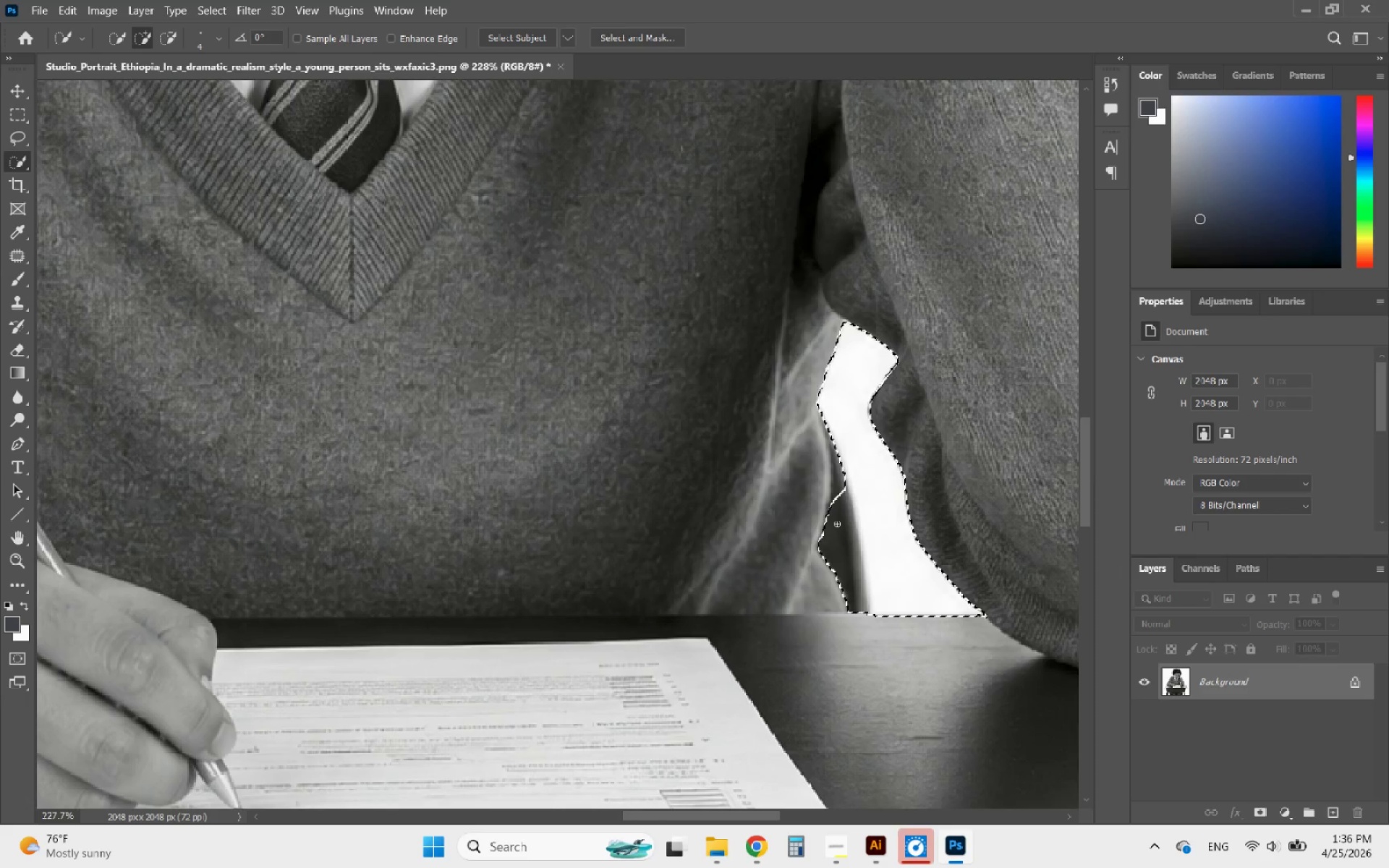 
hold_key(key=AltLeft, duration=2.12)
left_click_drag(start_coordinate=[836, 498], to_coordinate=[846, 573])
 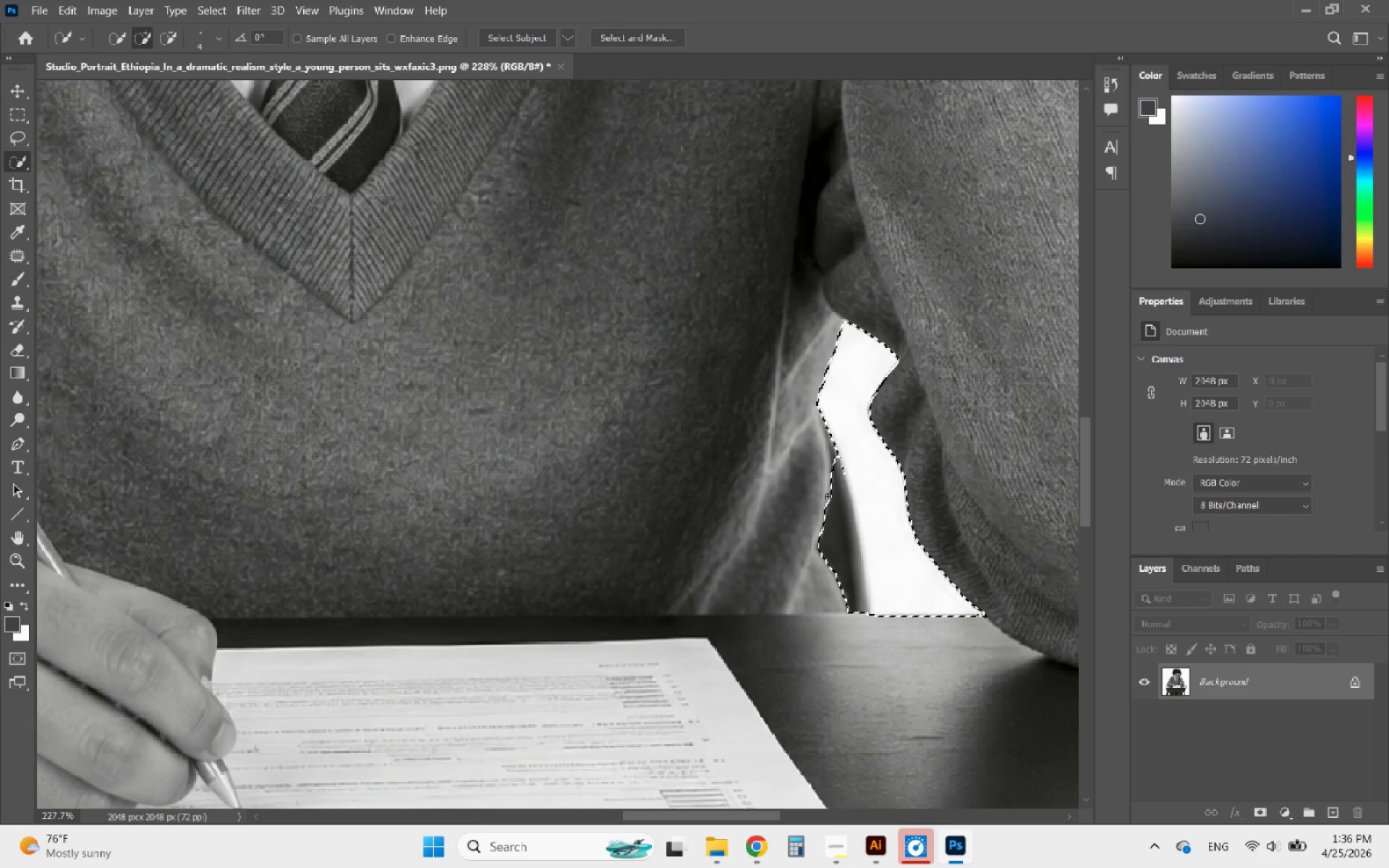 
left_click_drag(start_coordinate=[828, 493], to_coordinate=[849, 582])
 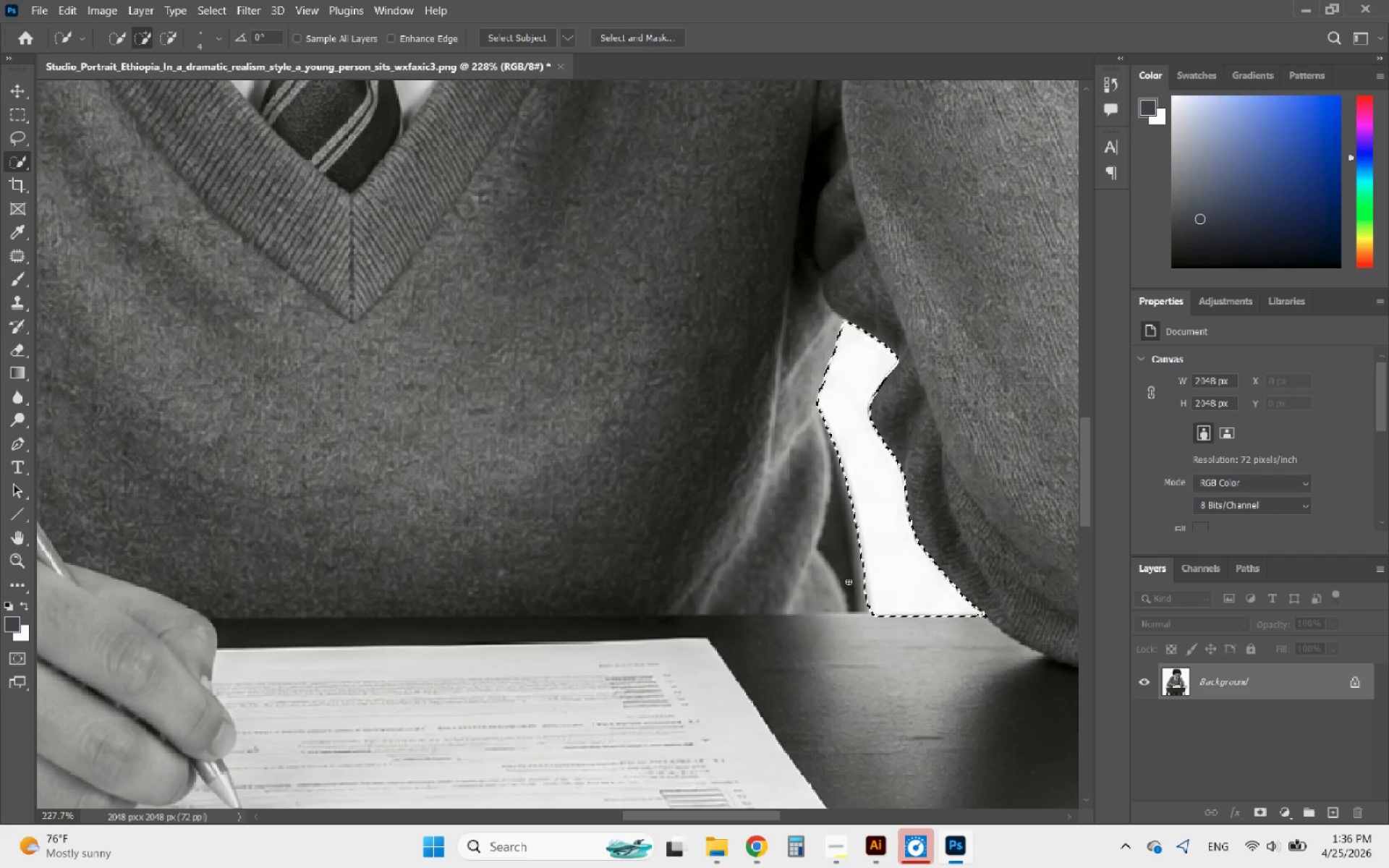 
hold_key(key=AltLeft, duration=1.59)
scroll: coordinate [752, 572], scroll_direction: down, amount: 15.0
 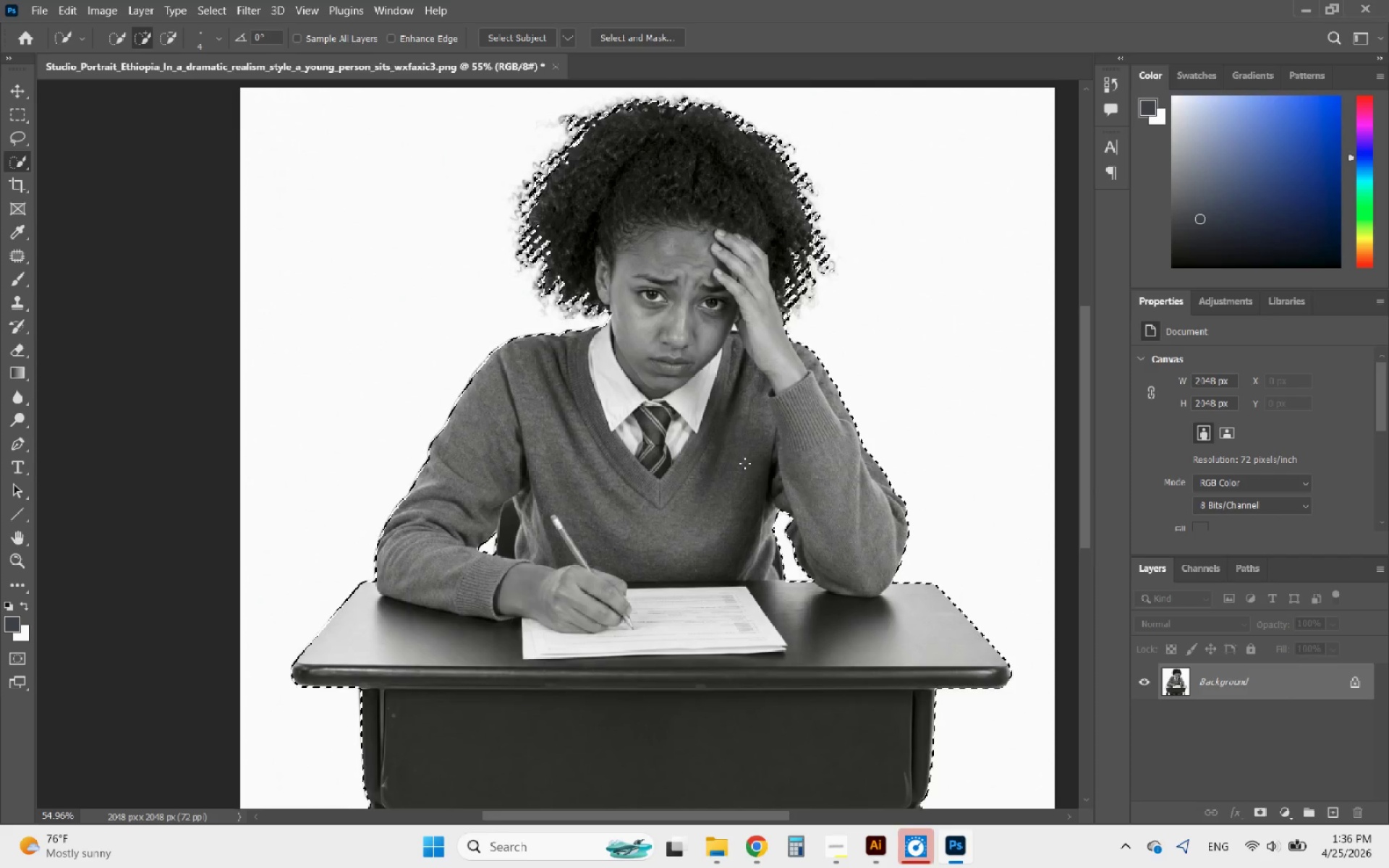 
hold_key(key=AltLeft, duration=0.94)
scroll: coordinate [616, 425], scroll_direction: down, amount: 2.0
 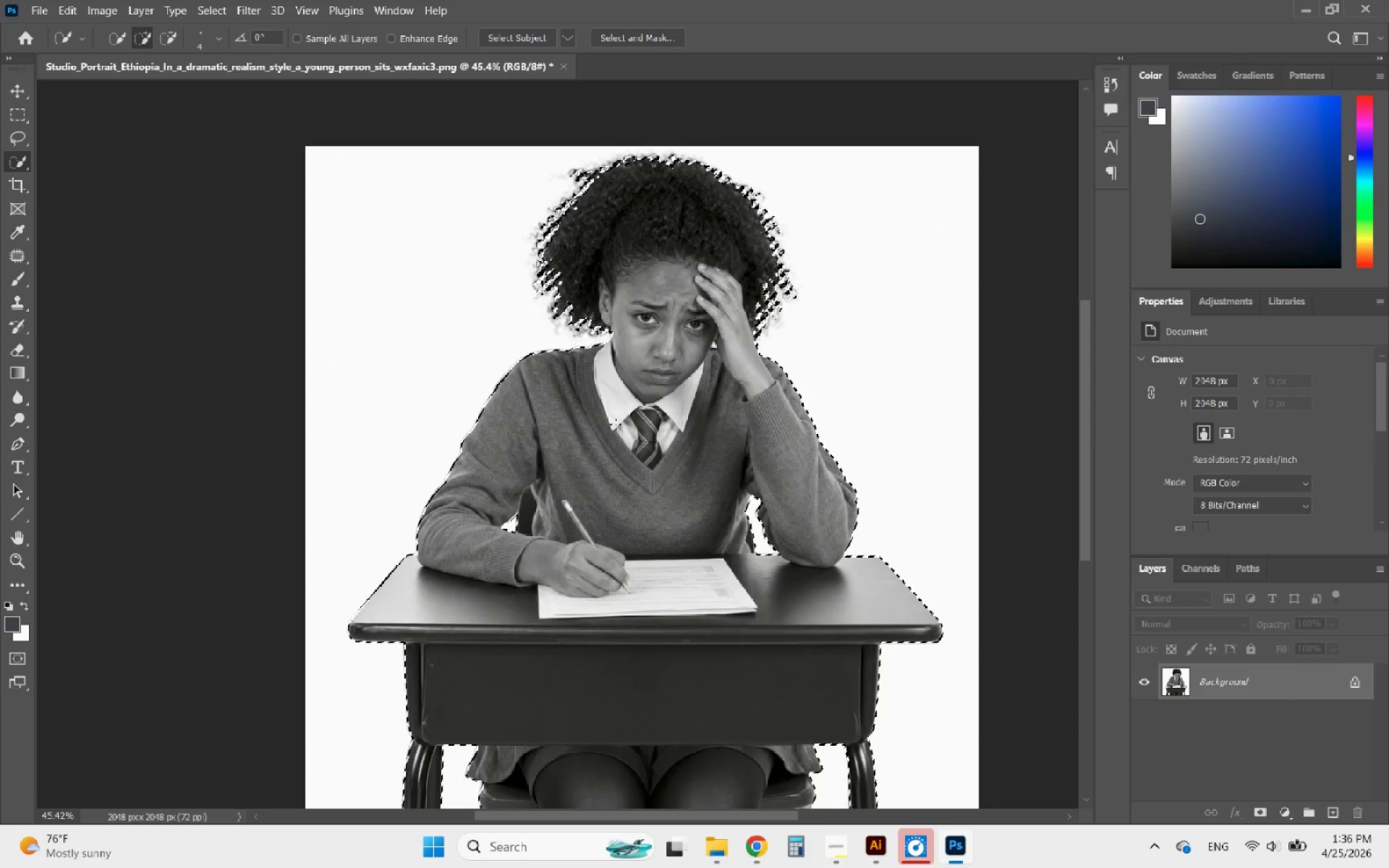 
hold_key(key=AltLeft, duration=5.51)
left_click_drag(start_coordinate=[708, 354], to_coordinate=[699, 337])
 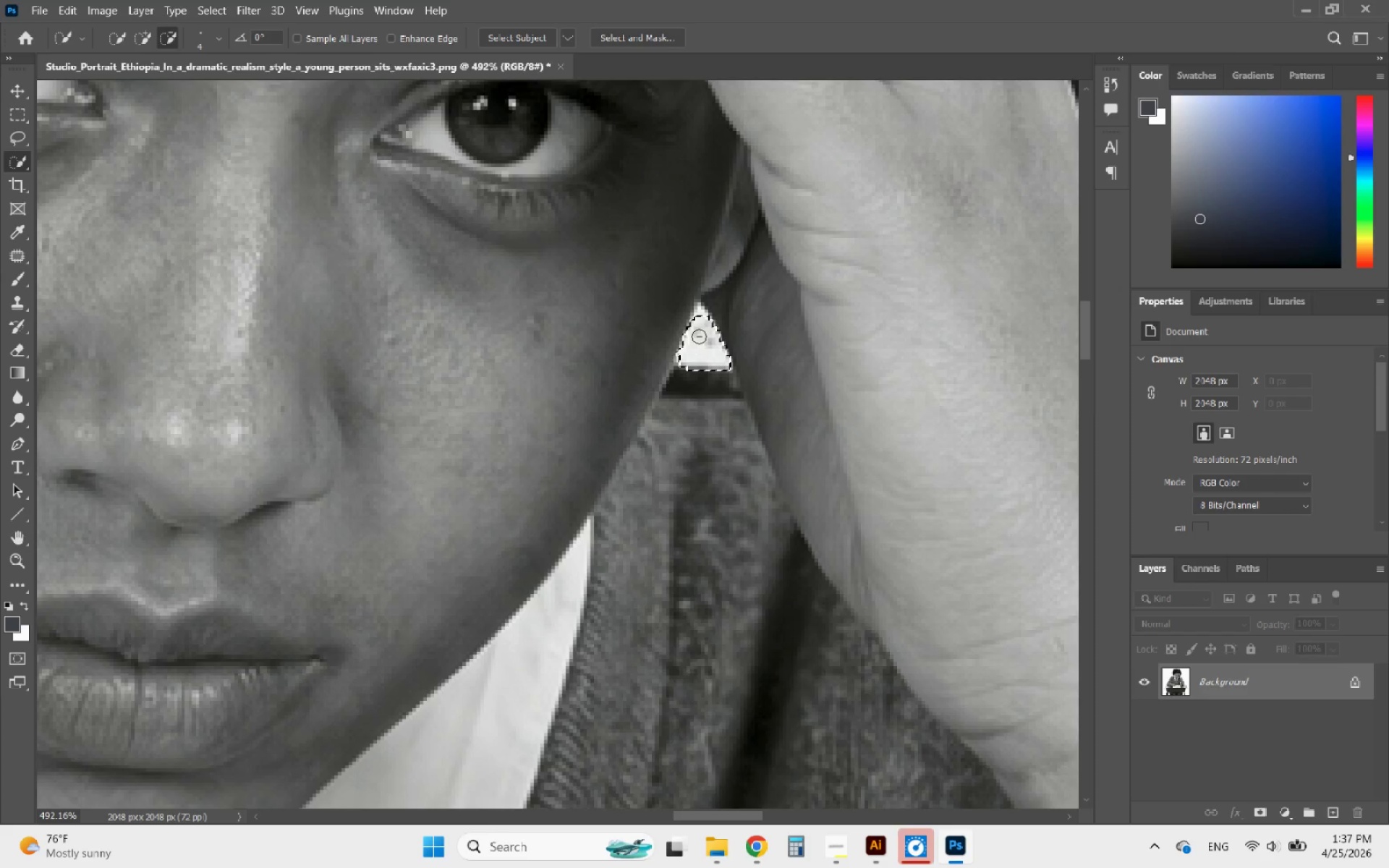 
scroll: coordinate [708, 366], scroll_direction: up, amount: 24.0
 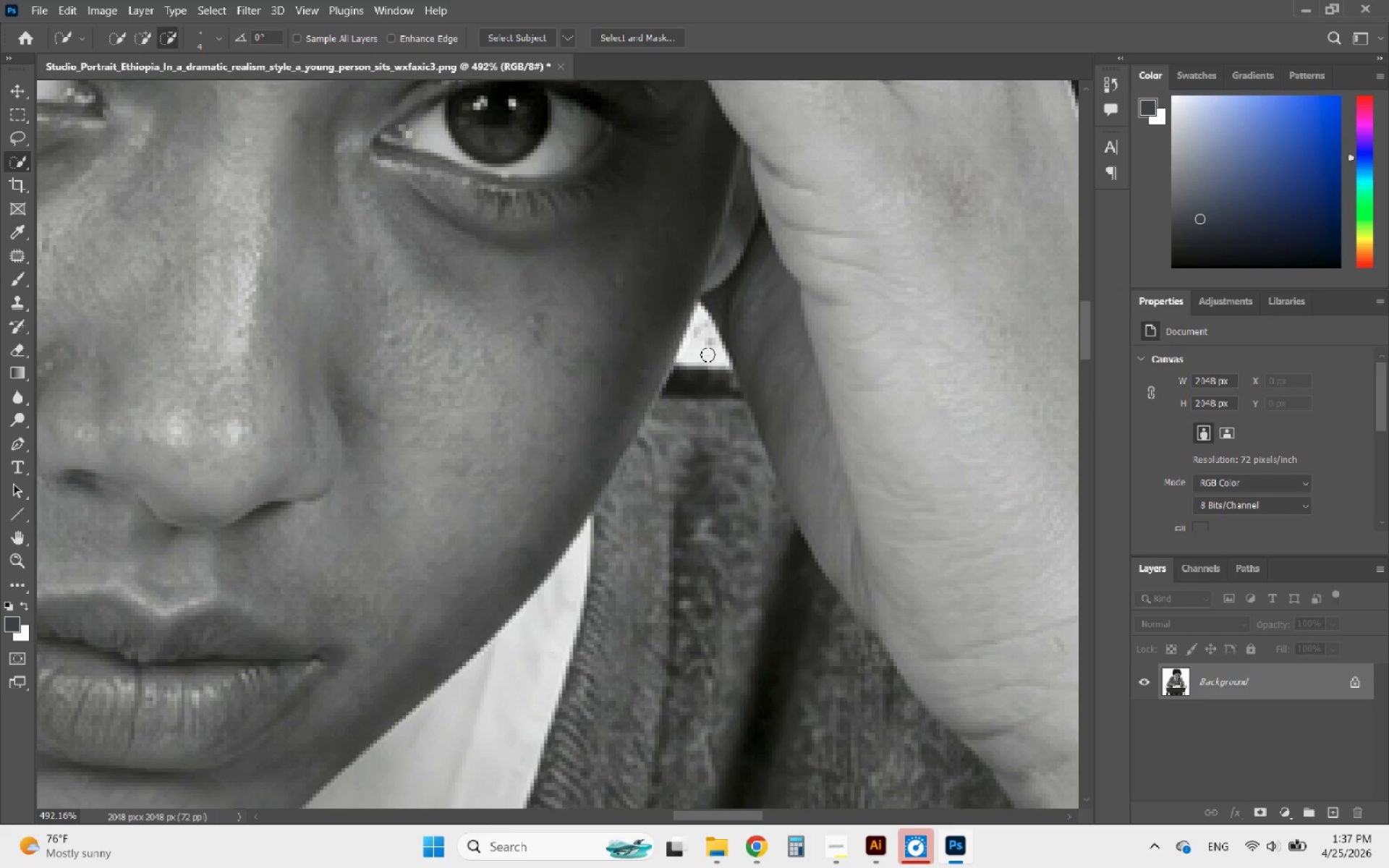 
left_click_drag(start_coordinate=[701, 323], to_coordinate=[701, 312])
 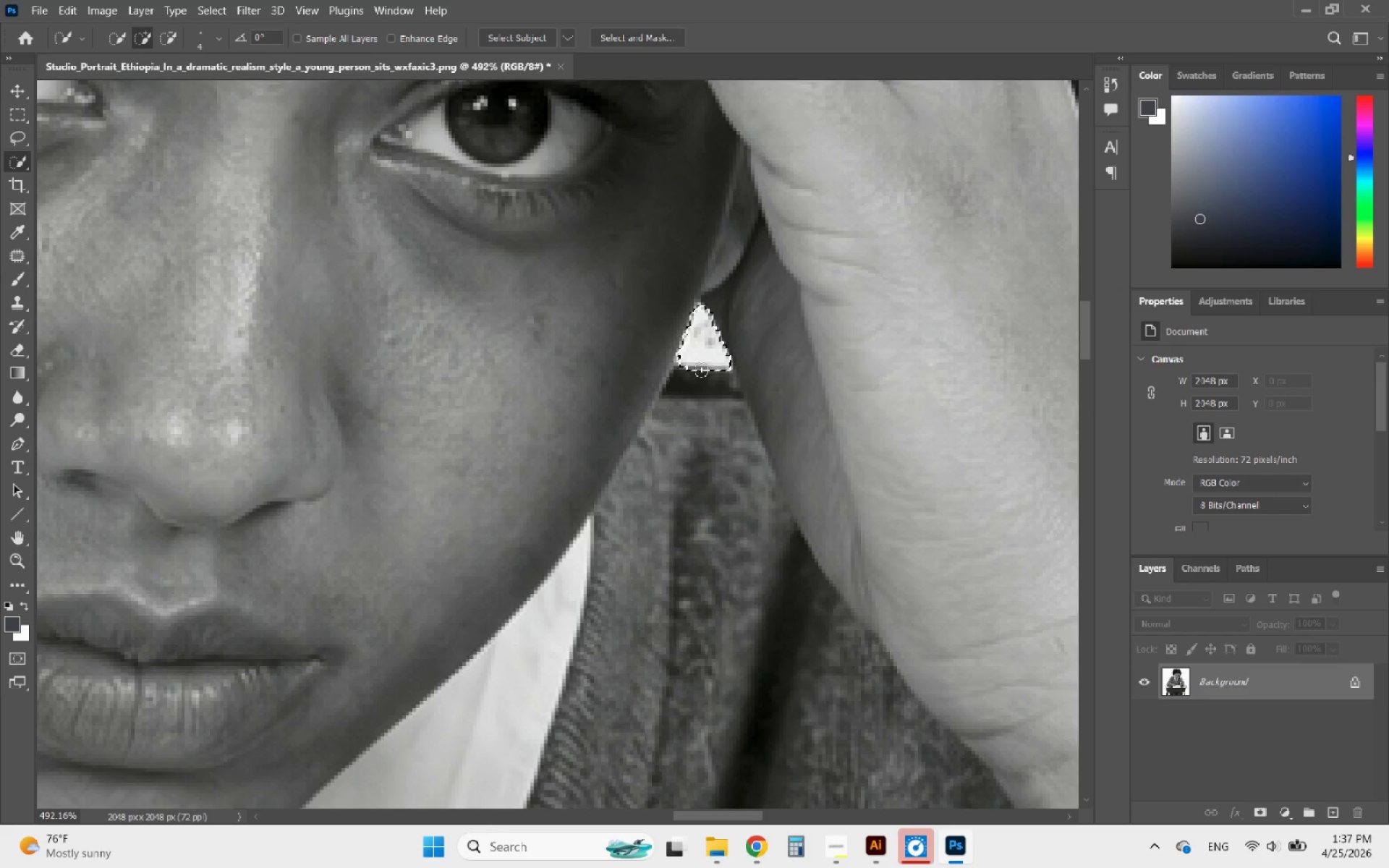 
hold_key(key=AltLeft, duration=1.58)
scroll: coordinate [717, 414], scroll_direction: down, amount: 23.0
 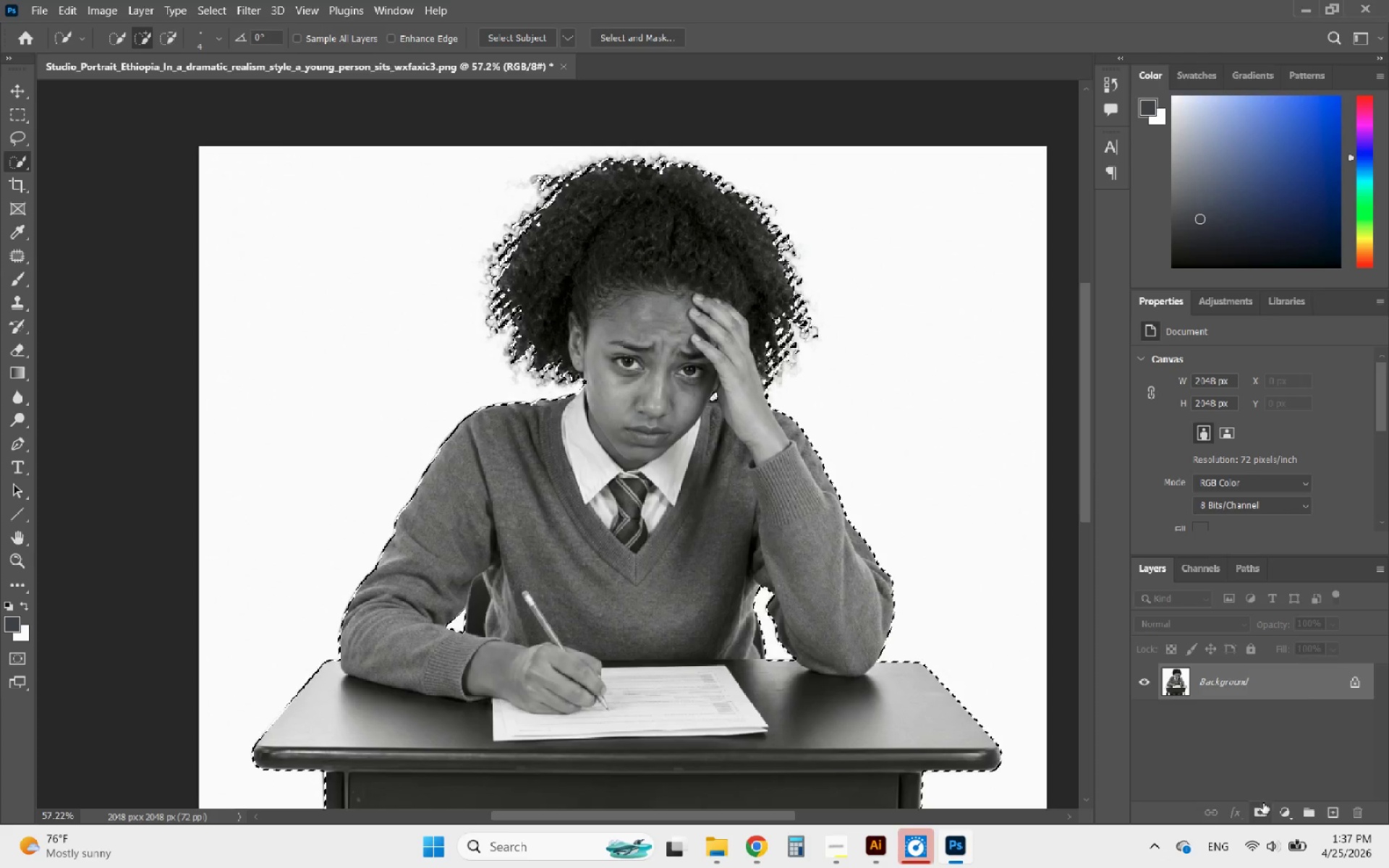 
left_click([1262, 811])
 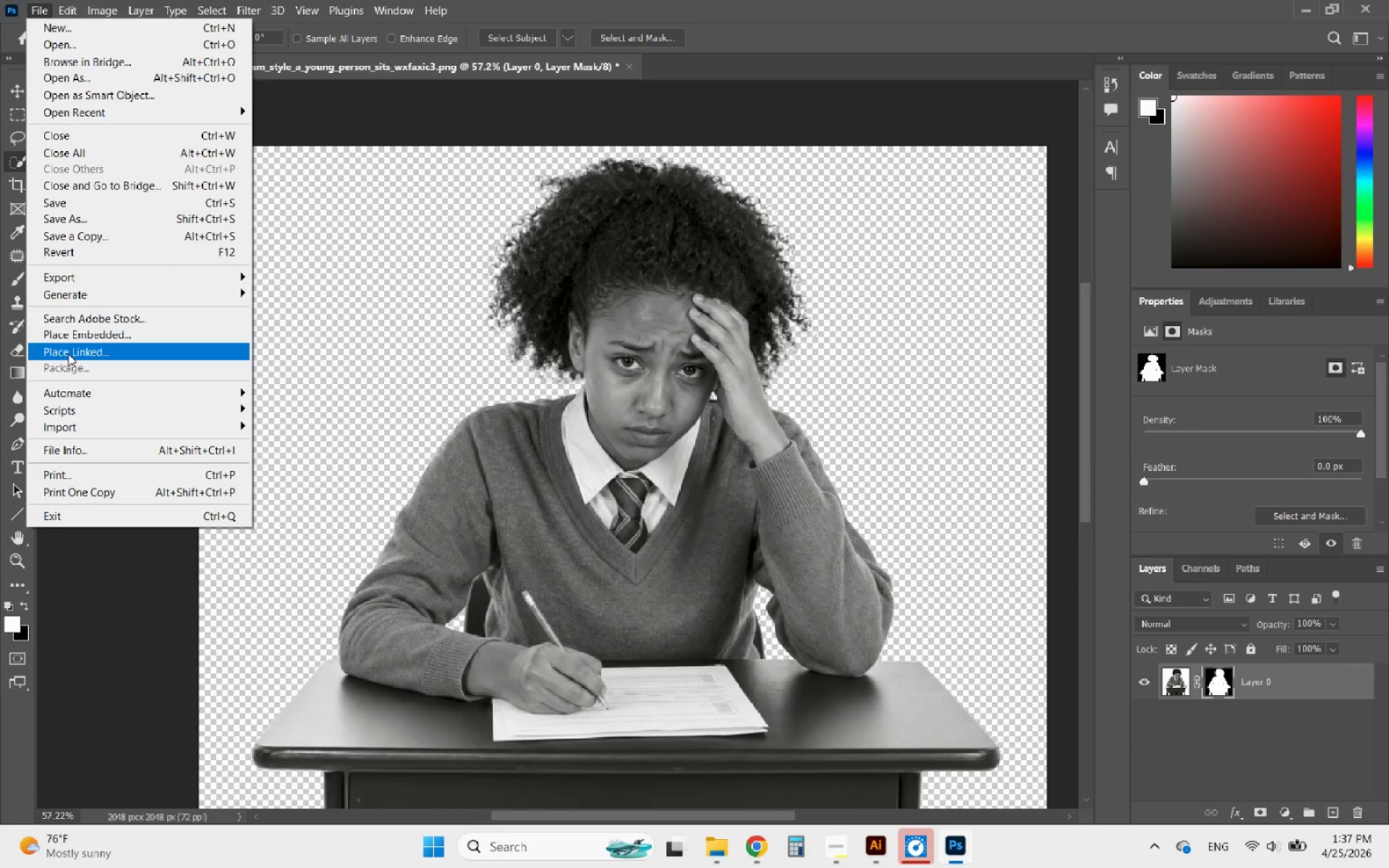 
wait(5.16)
 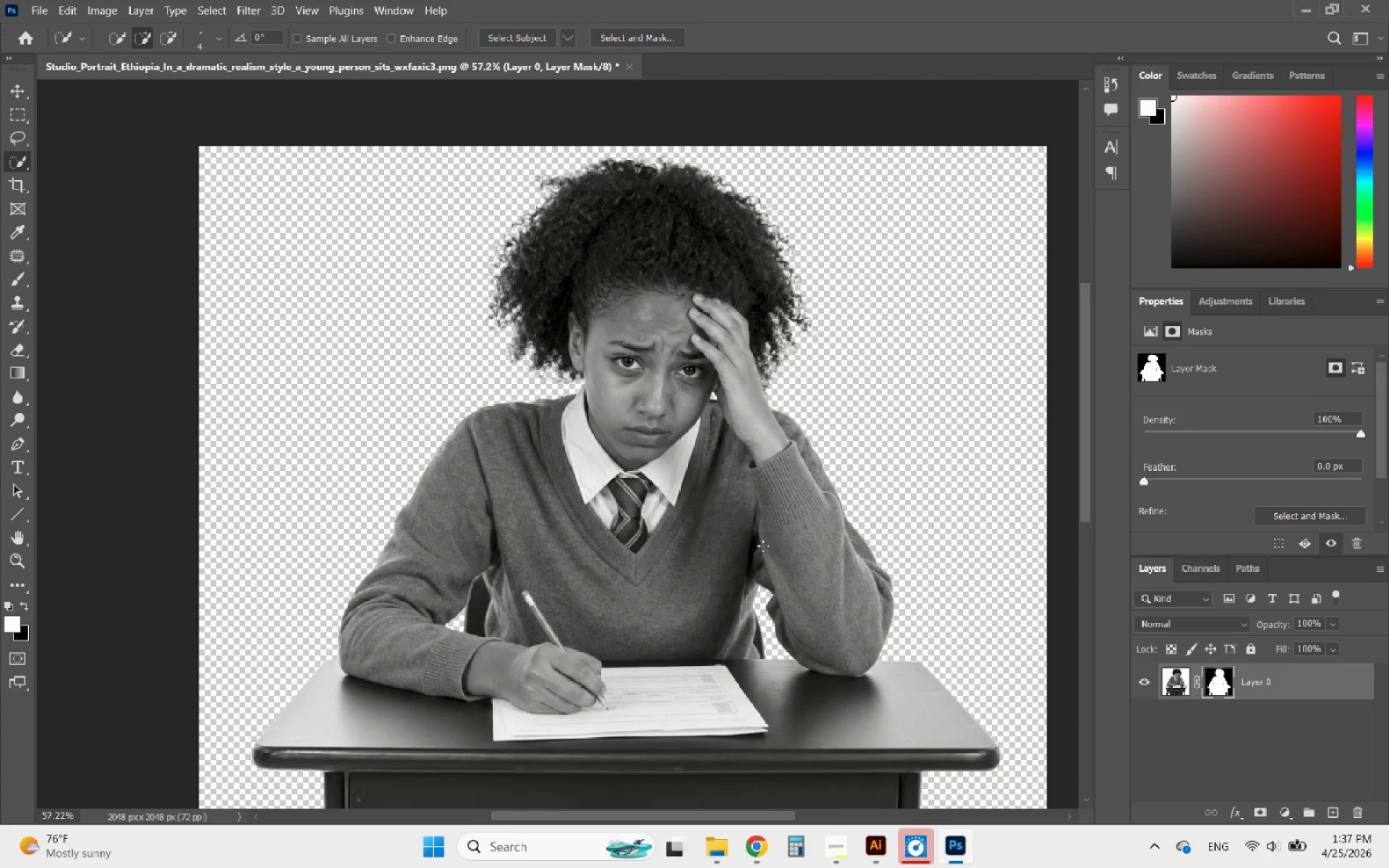 
left_click([96, 275])
 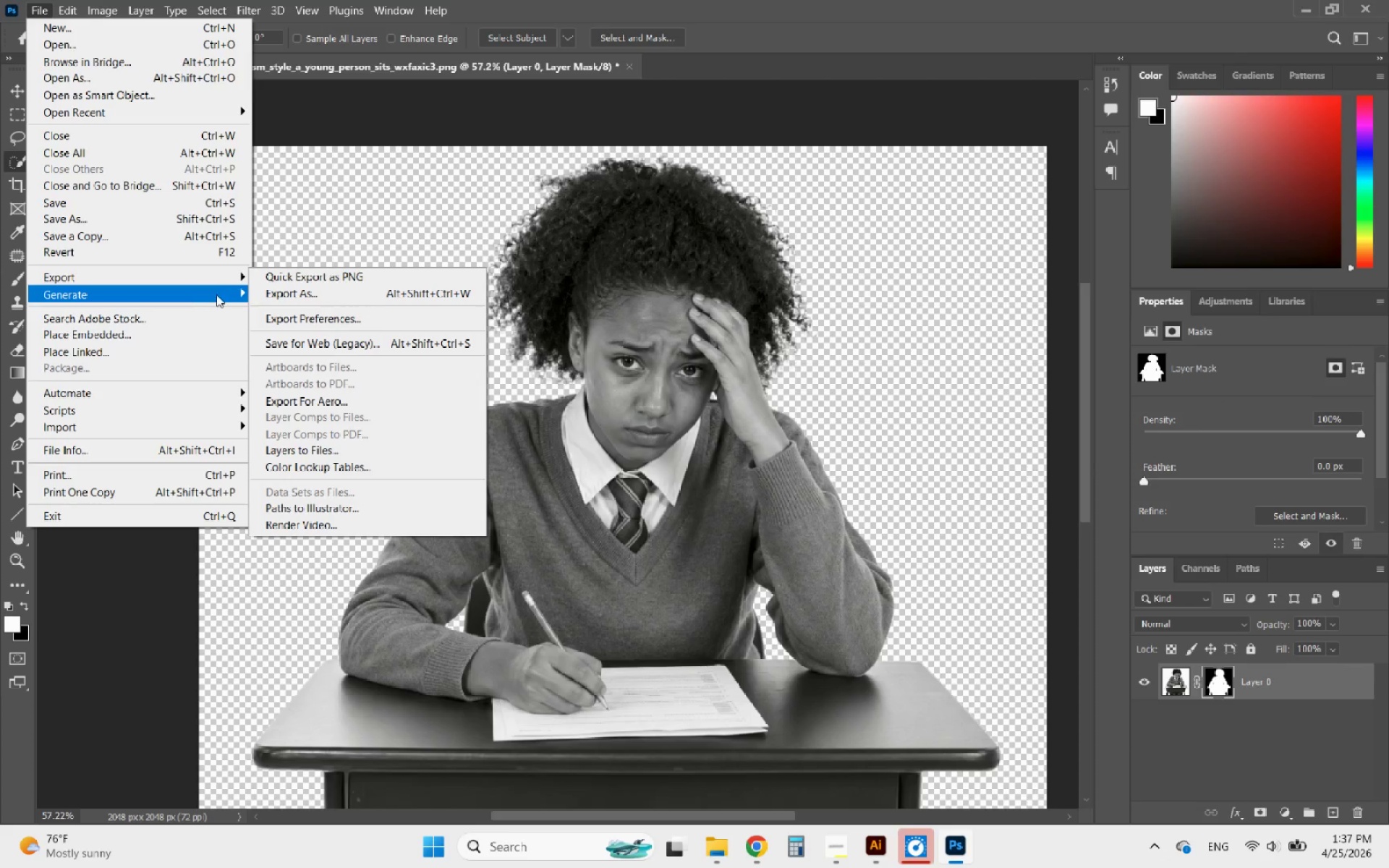 
left_click([304, 294])
 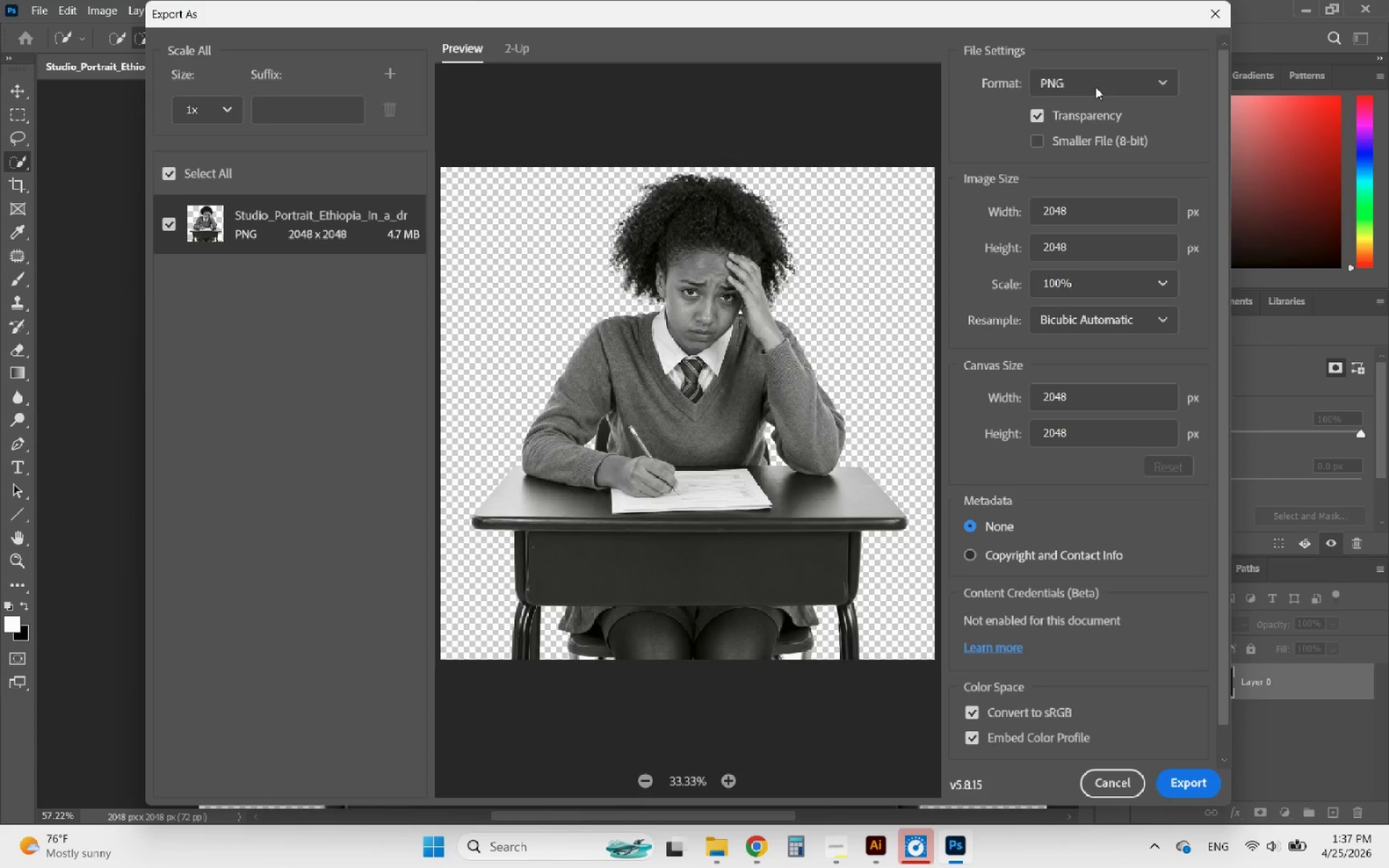 
wait(7.69)
 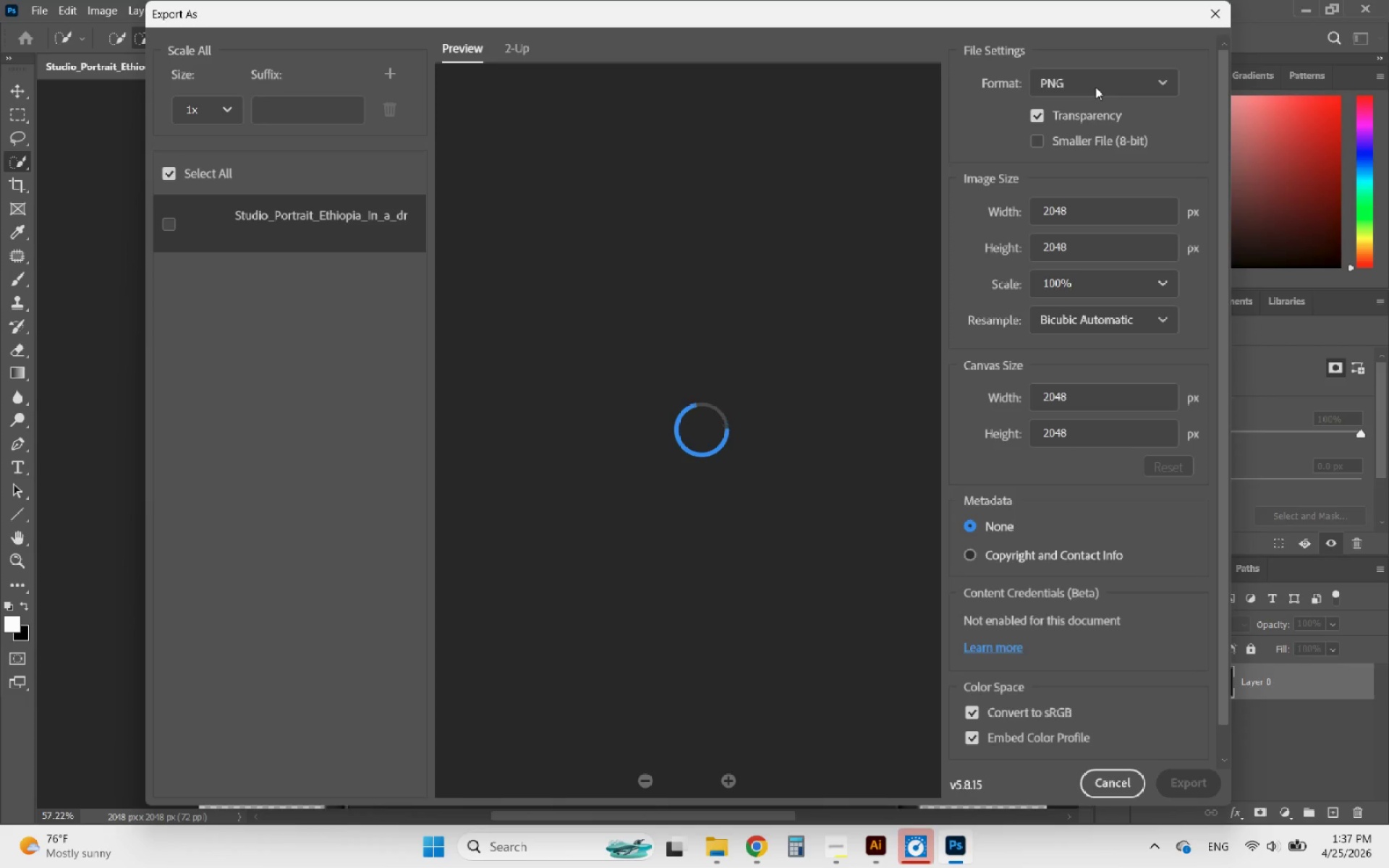 
left_click([1183, 792])
 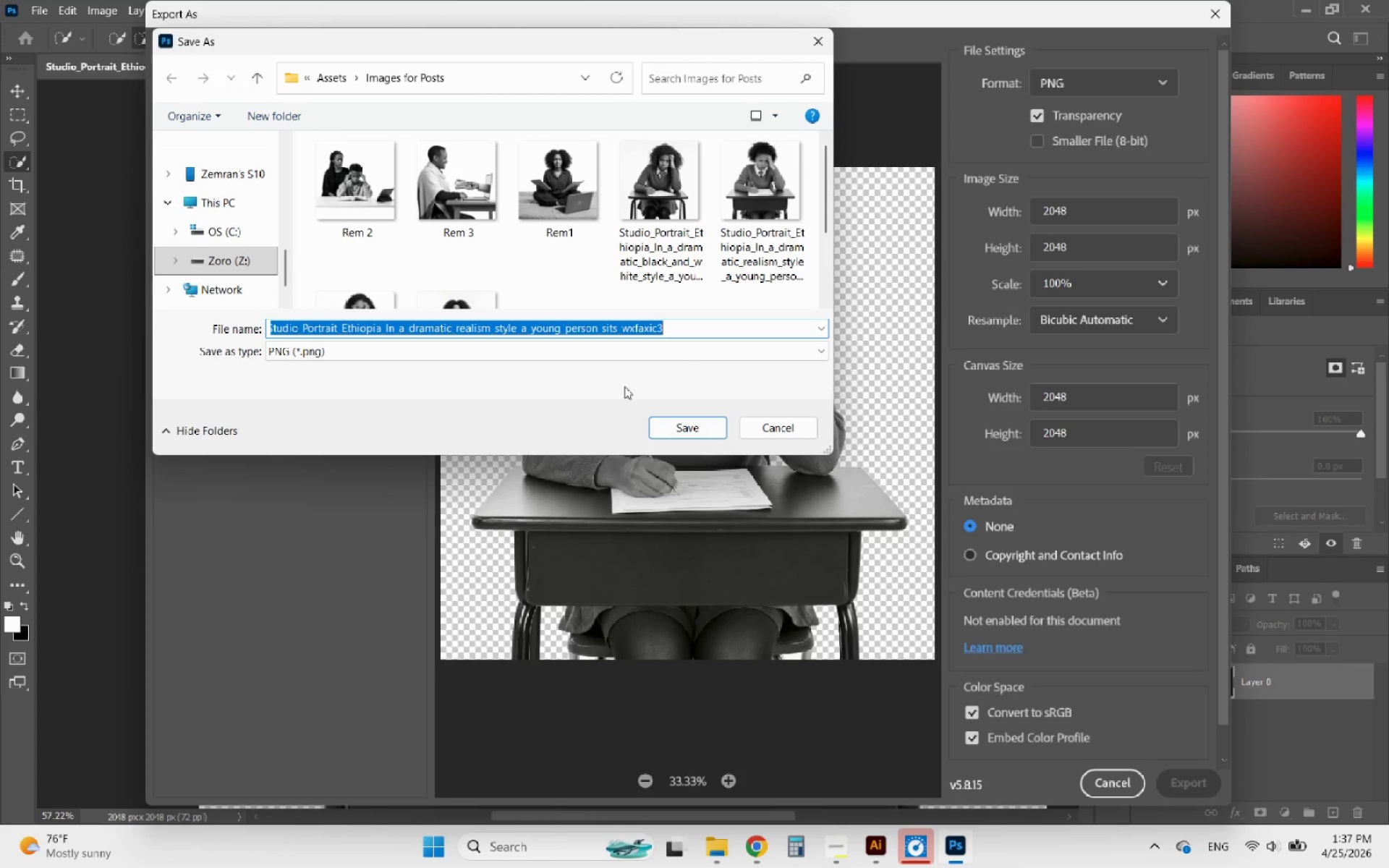 
scroll: coordinate [625, 262], scroll_direction: down, amount: 3.0
 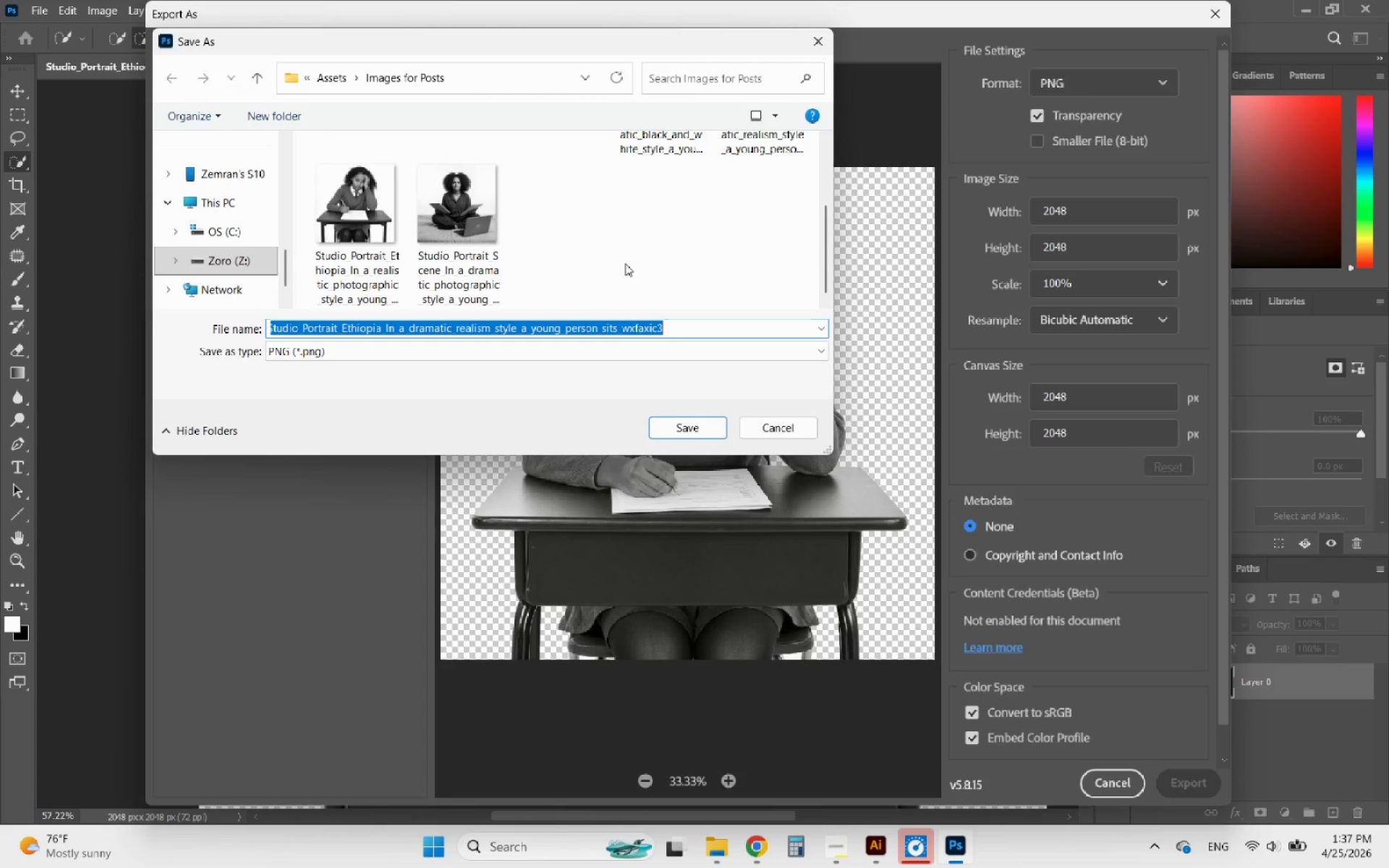 
scroll: coordinate [625, 263], scroll_direction: up, amount: 1.0
 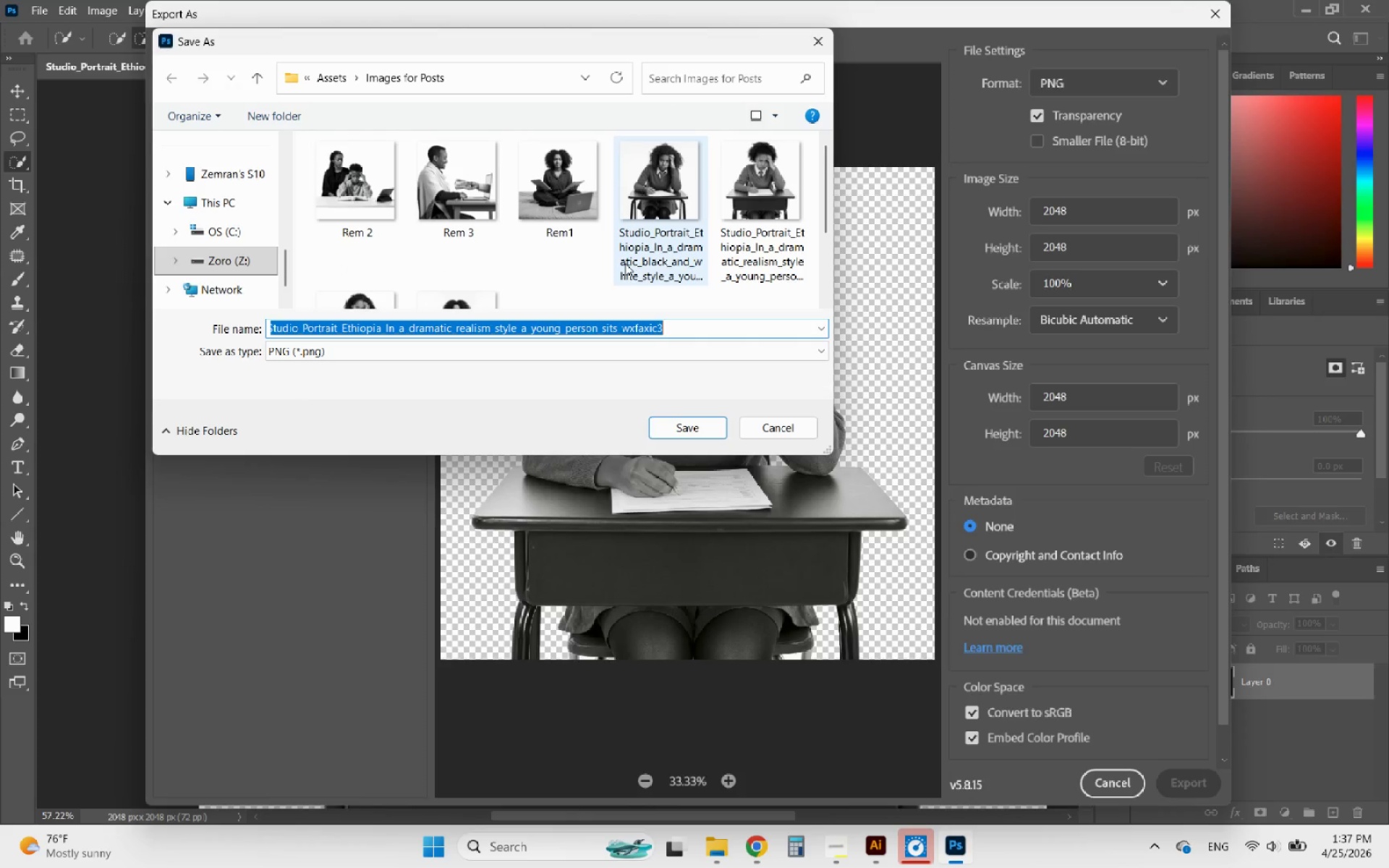 
type(Rem 4)
 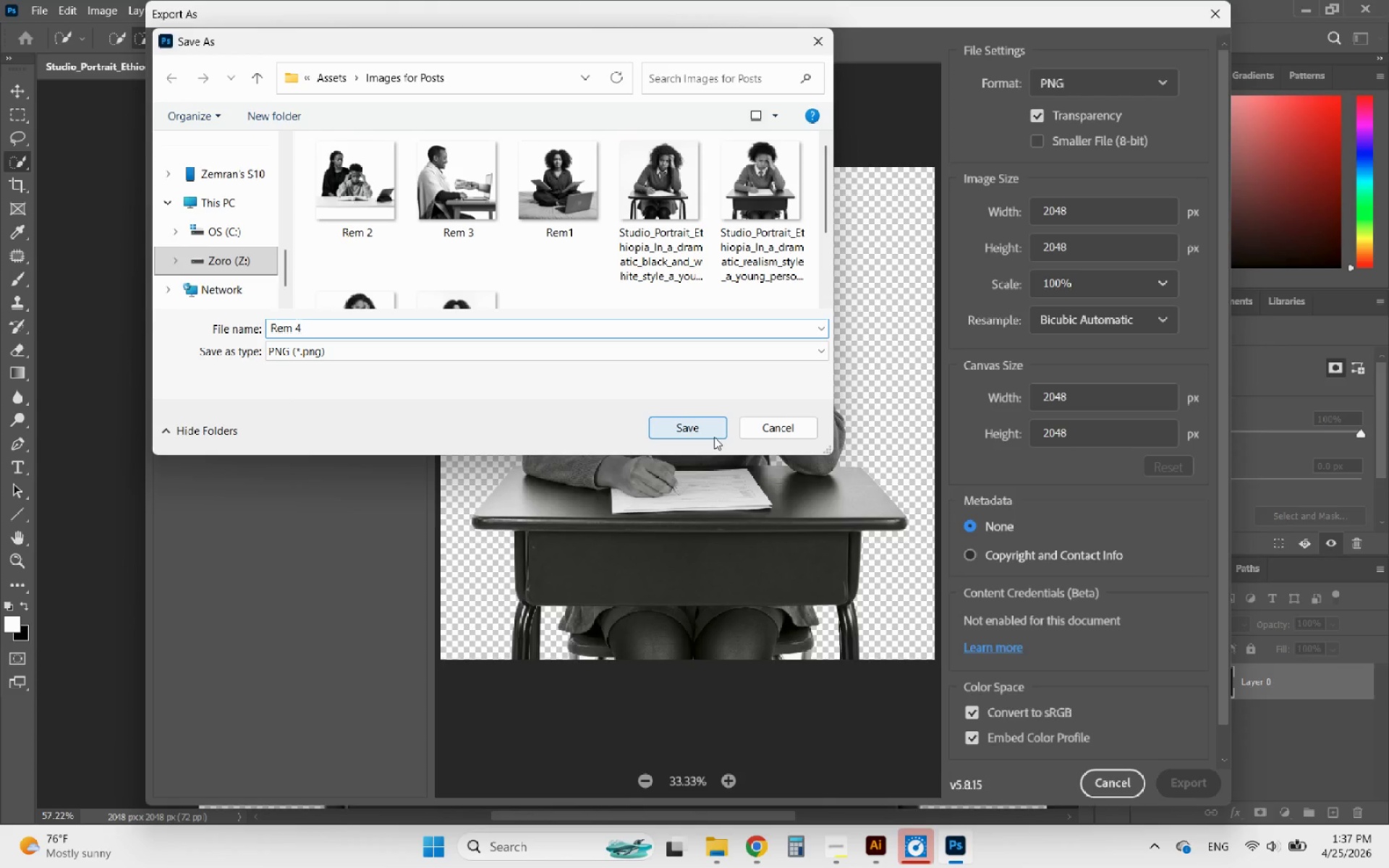 
left_click([704, 427])
 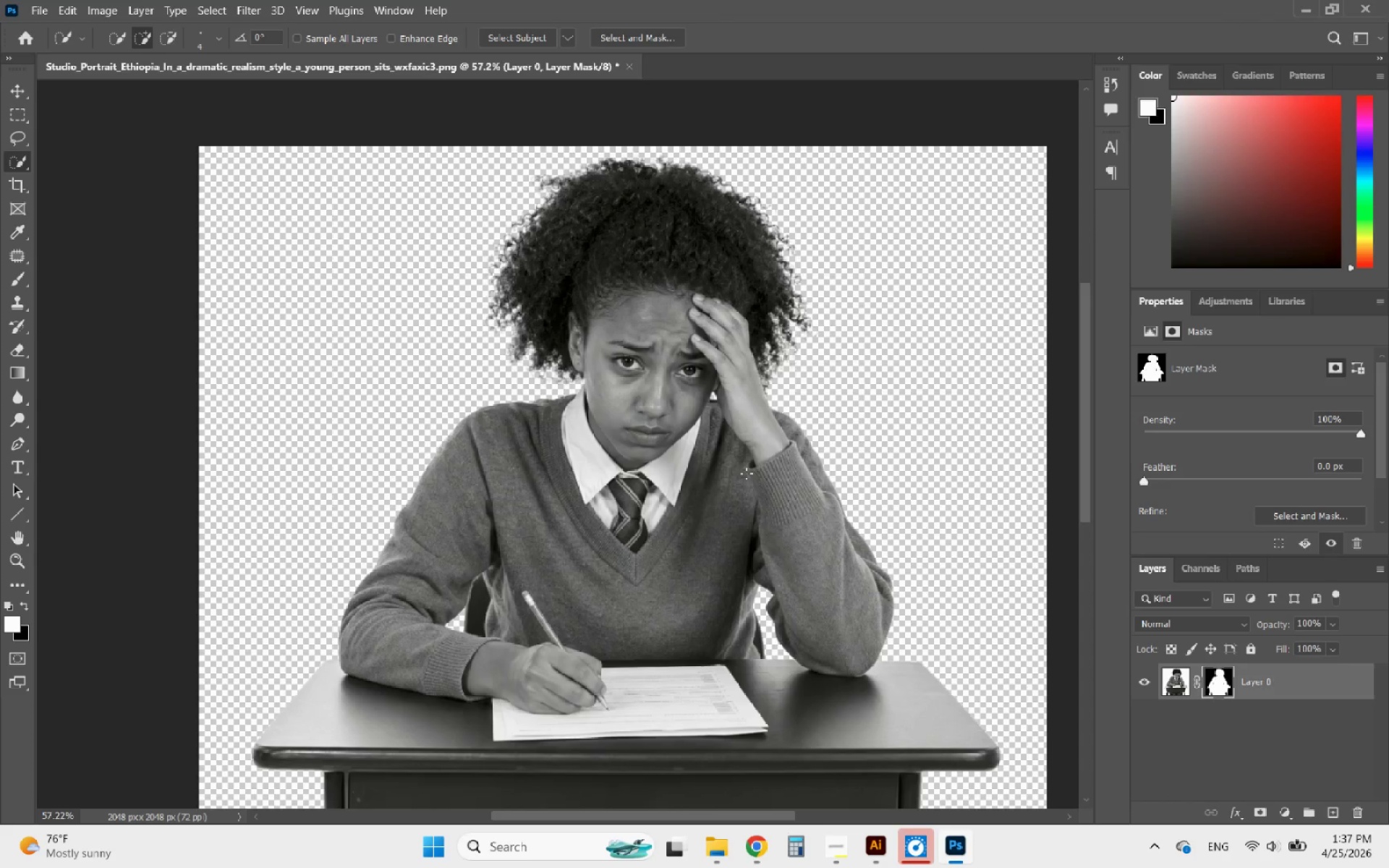 
wait(6.03)
 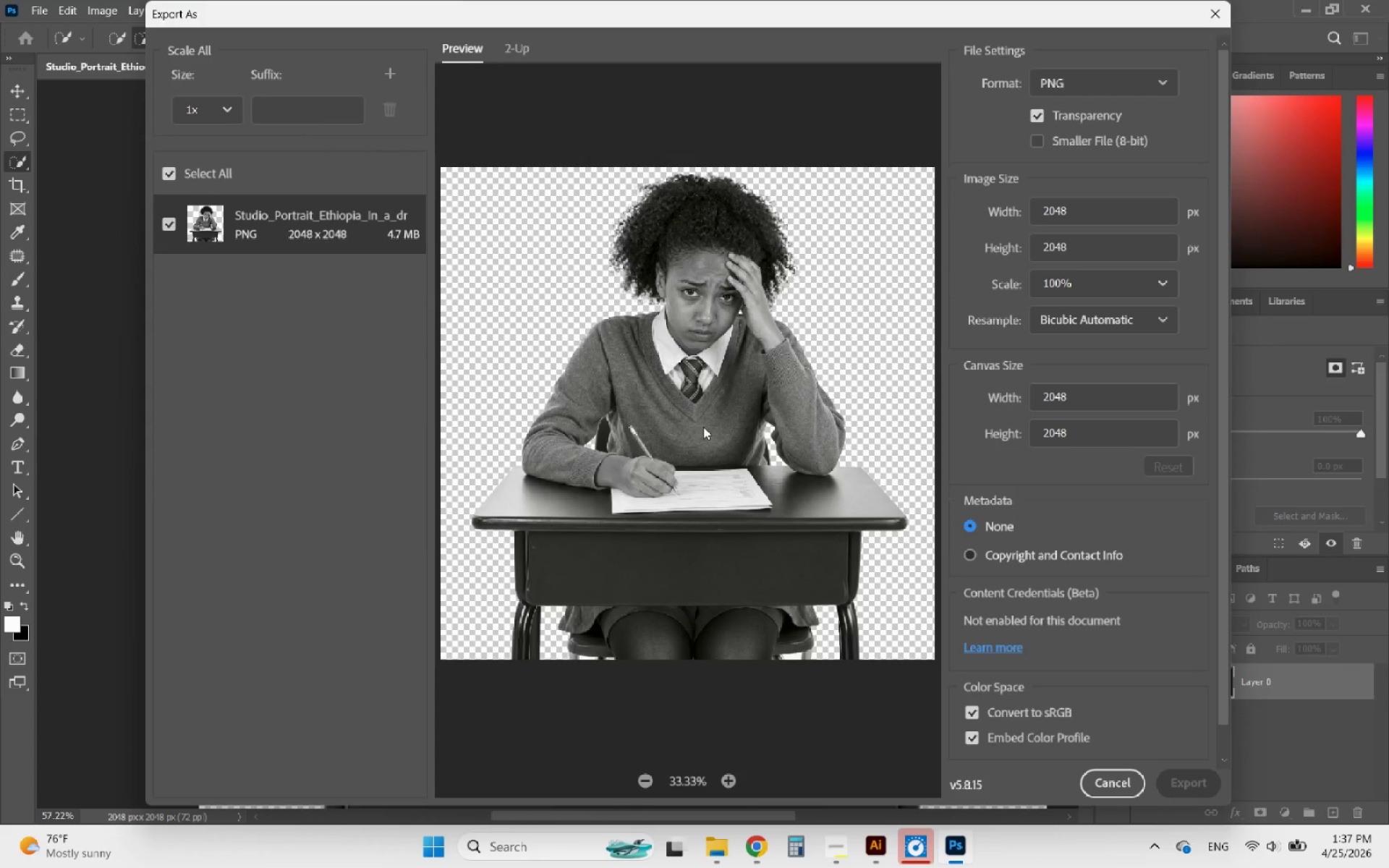 
left_click([630, 64])
 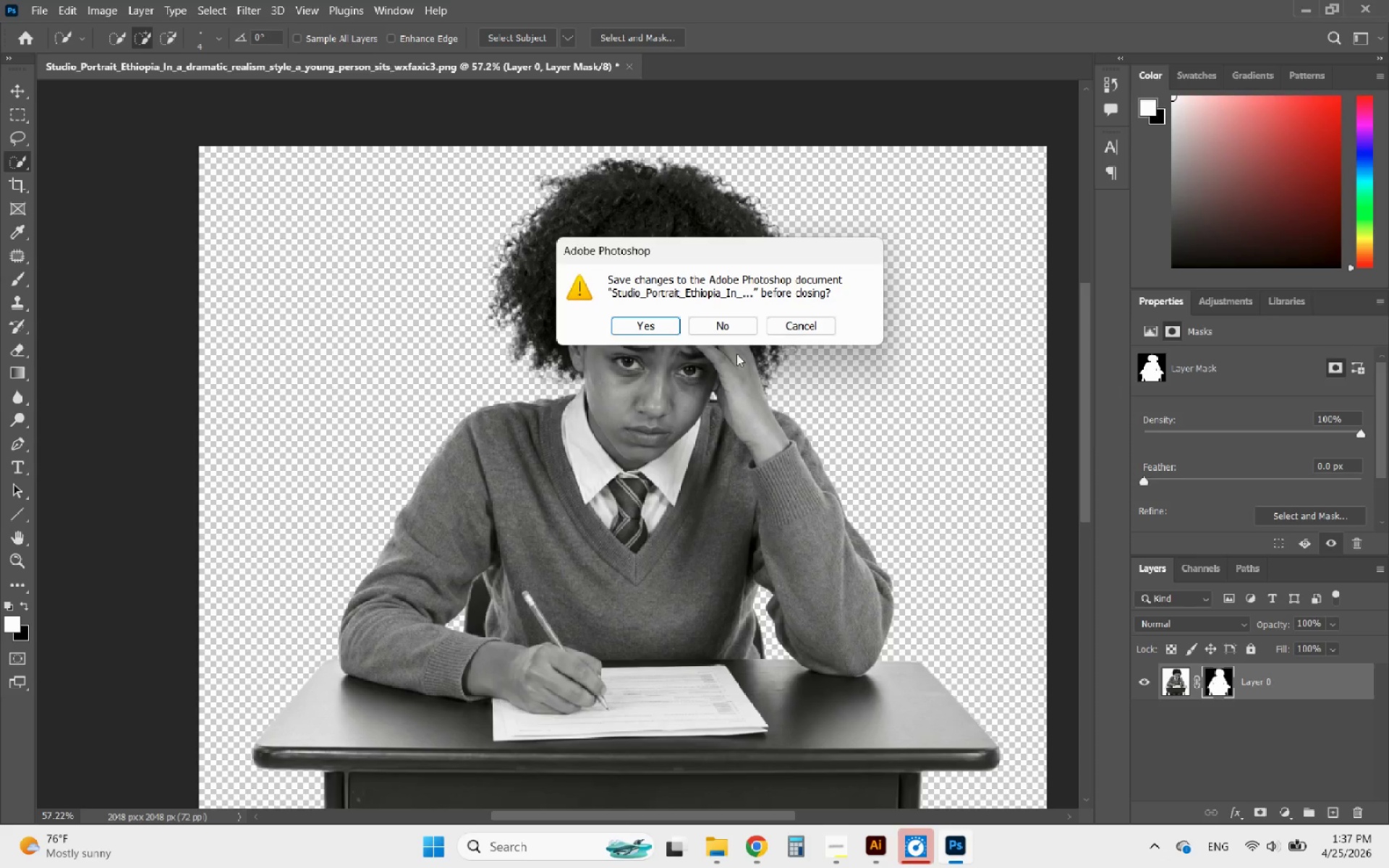 
left_click([742, 326])
 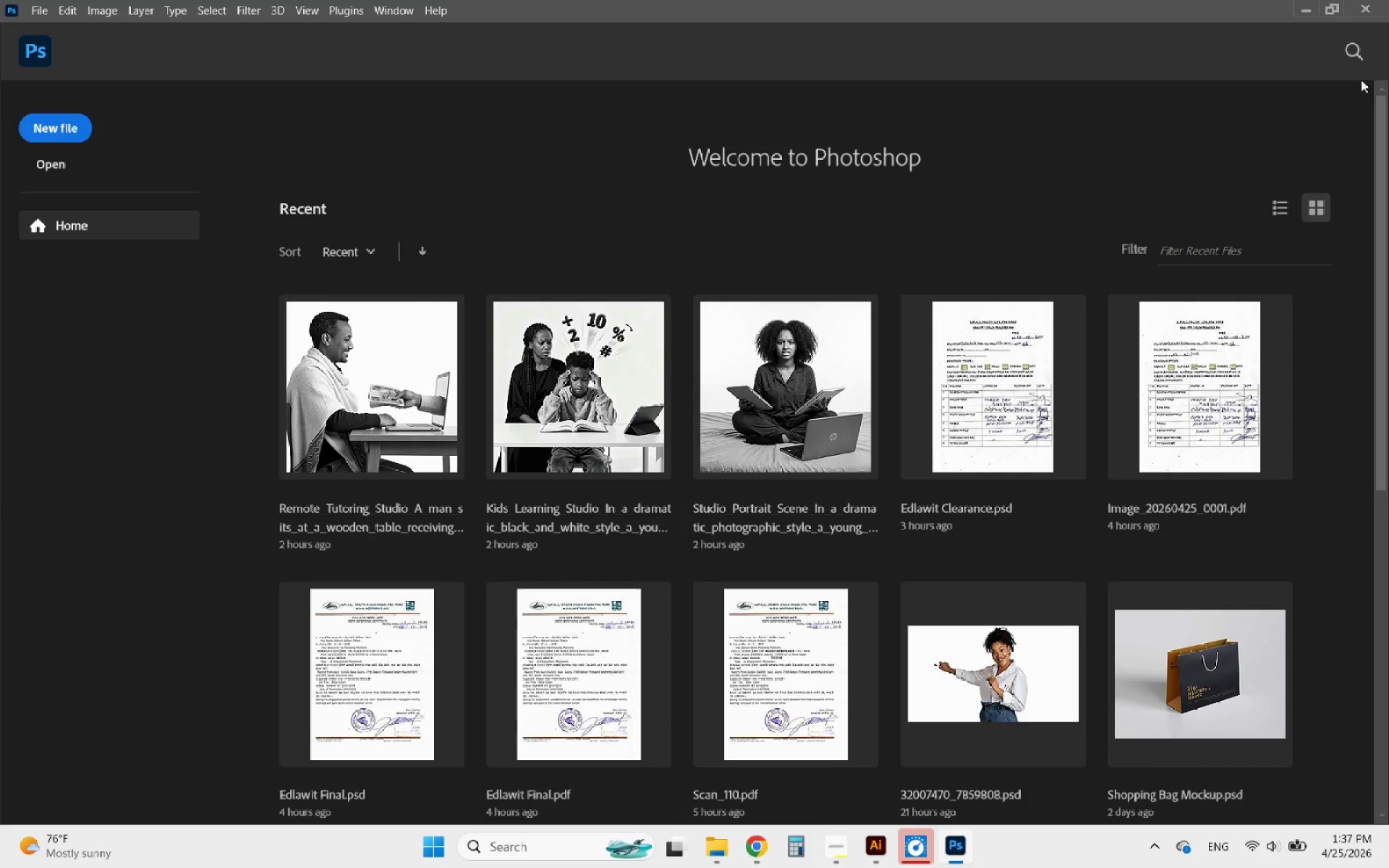 
left_click([1370, 12])
 